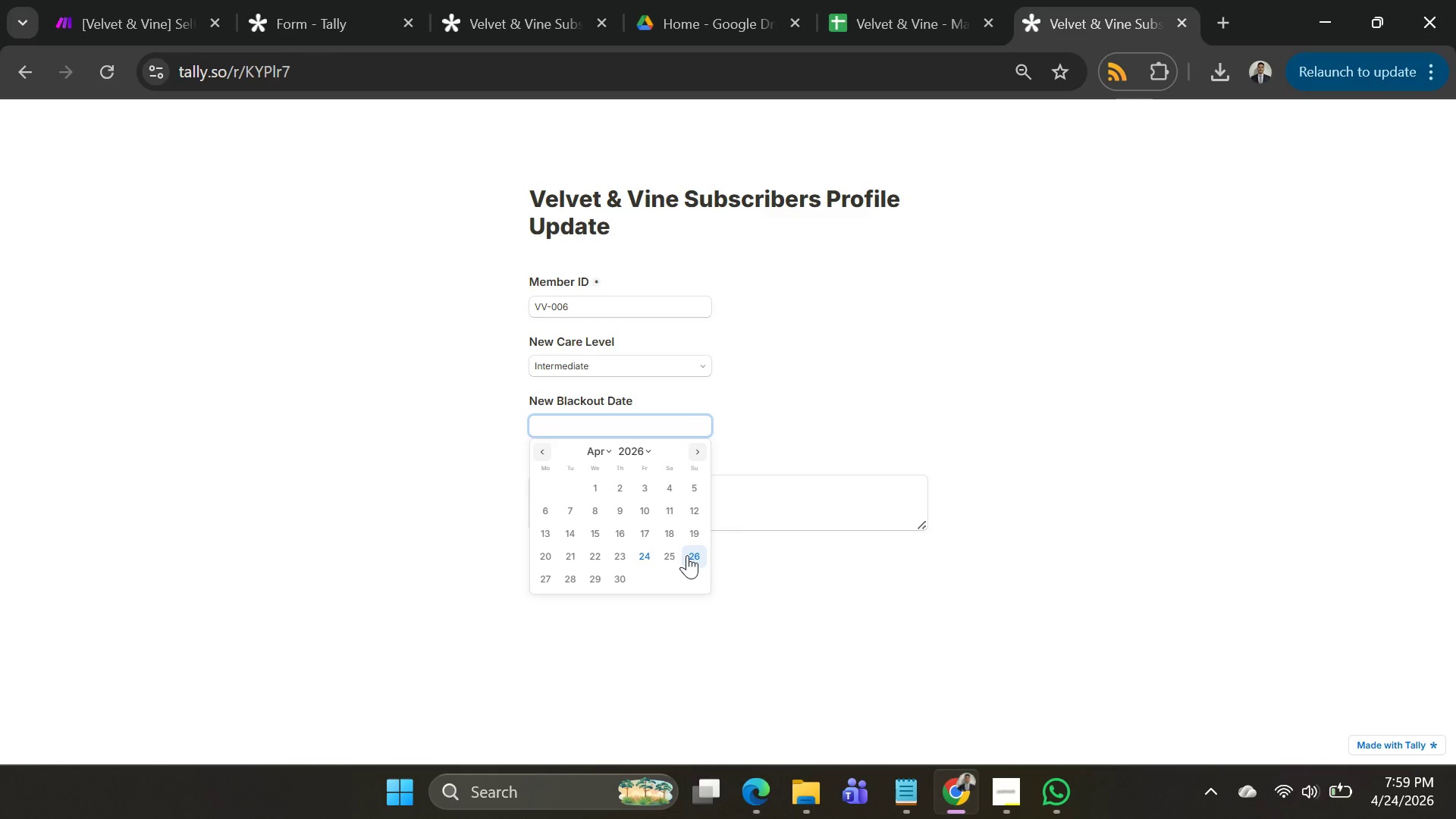 
left_click([687, 555])
 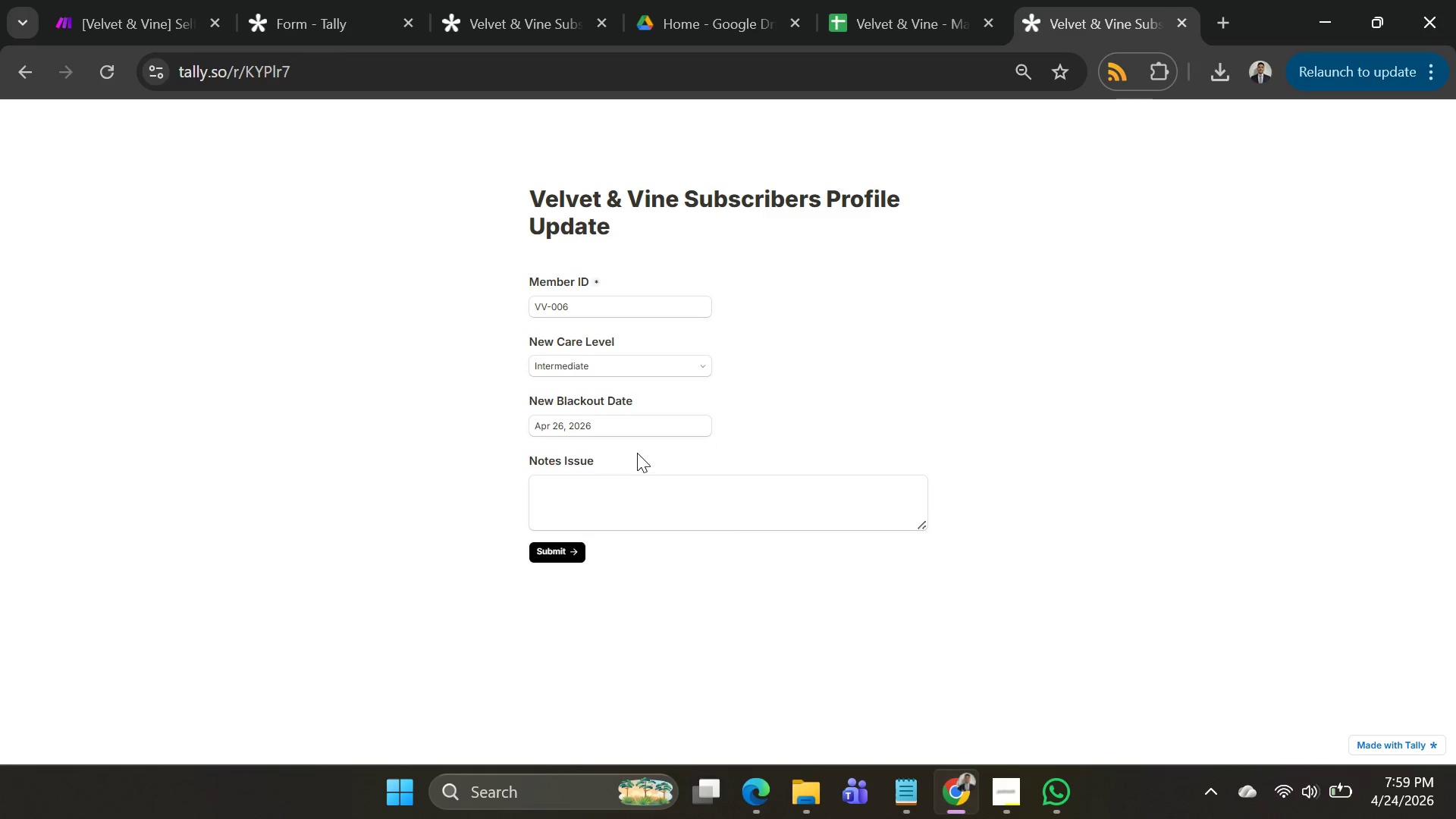 
left_click([607, 484])
 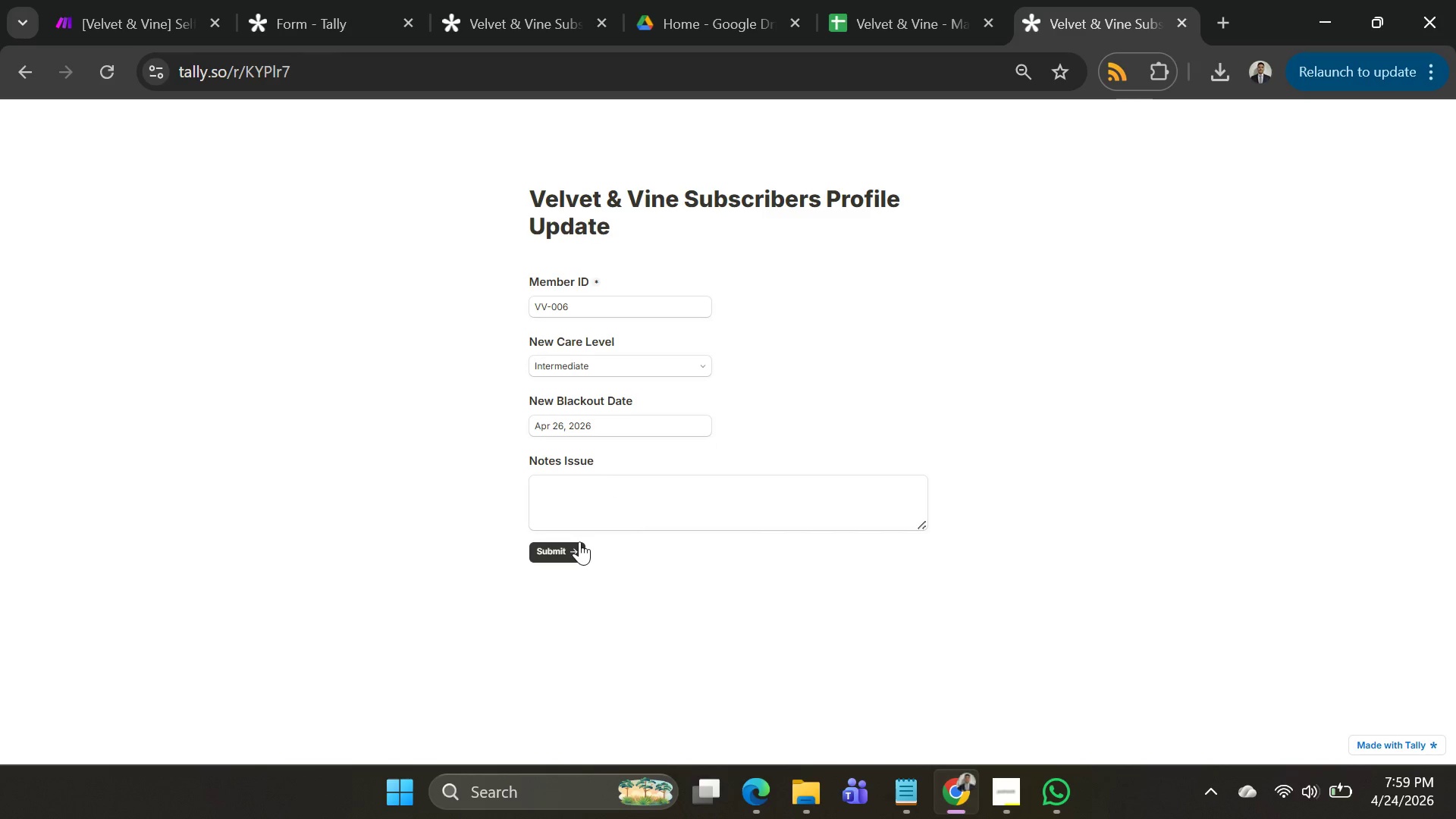 
left_click([575, 547])
 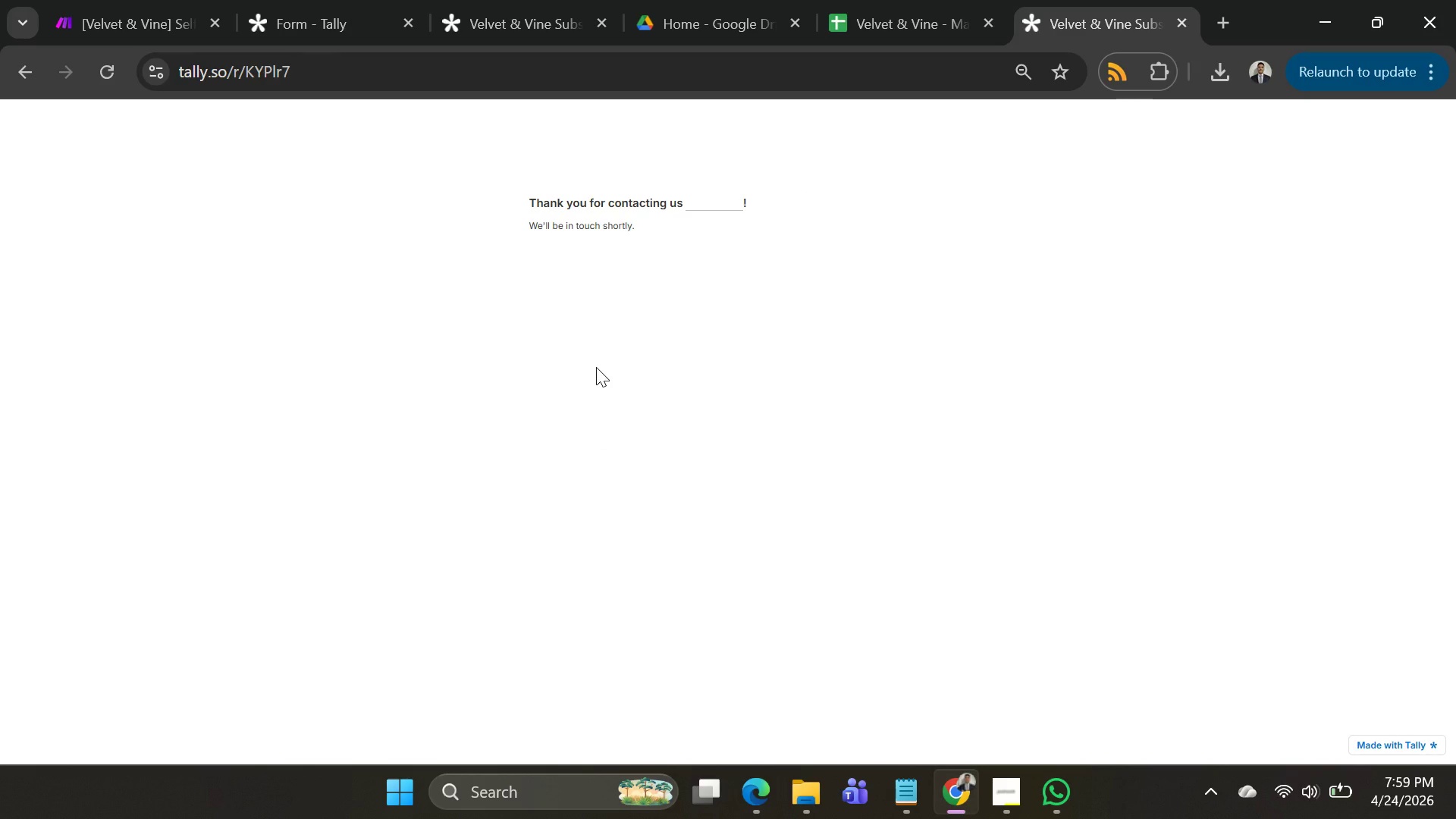 
wait(7.02)
 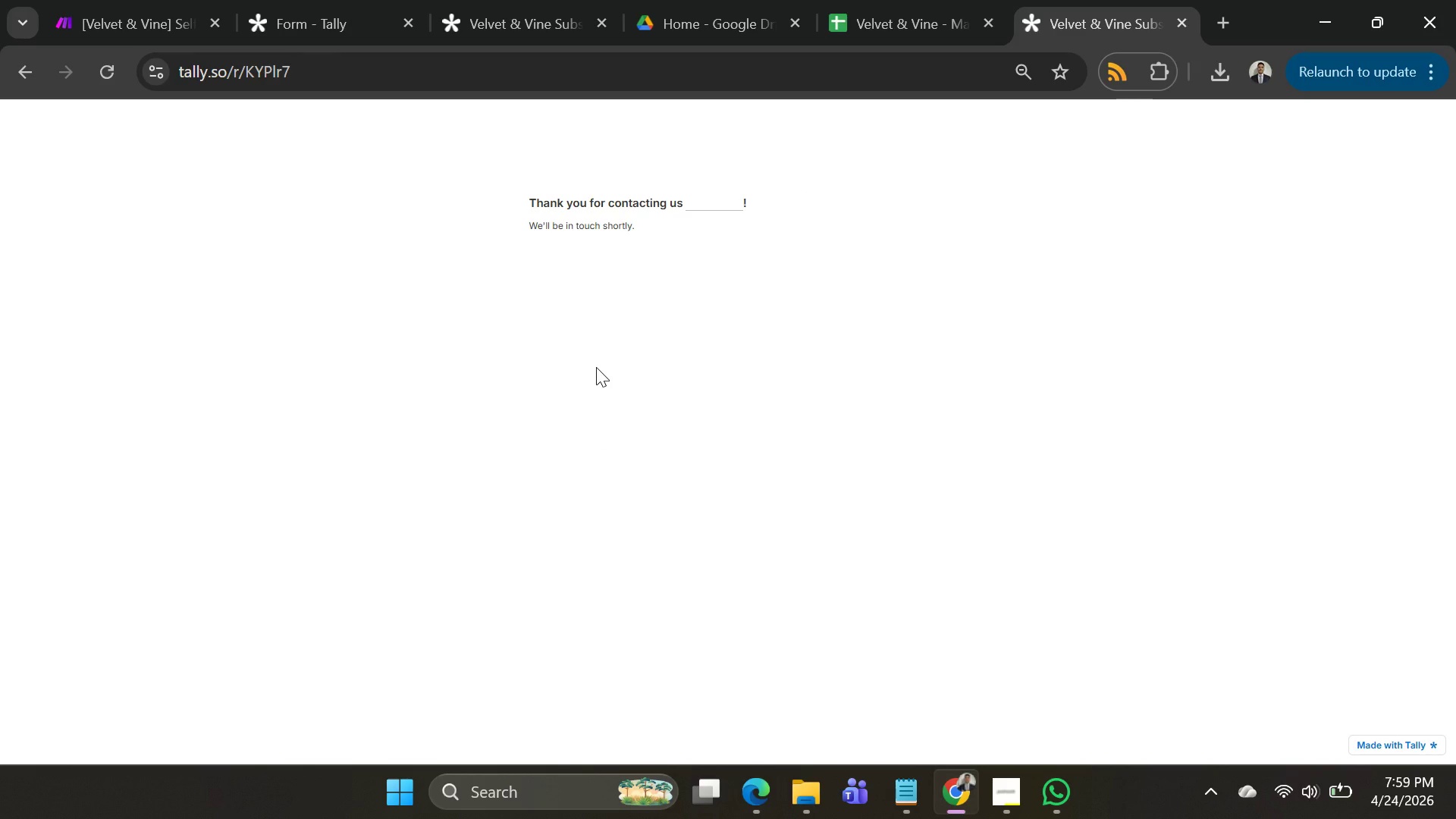 
left_click([93, 66])
 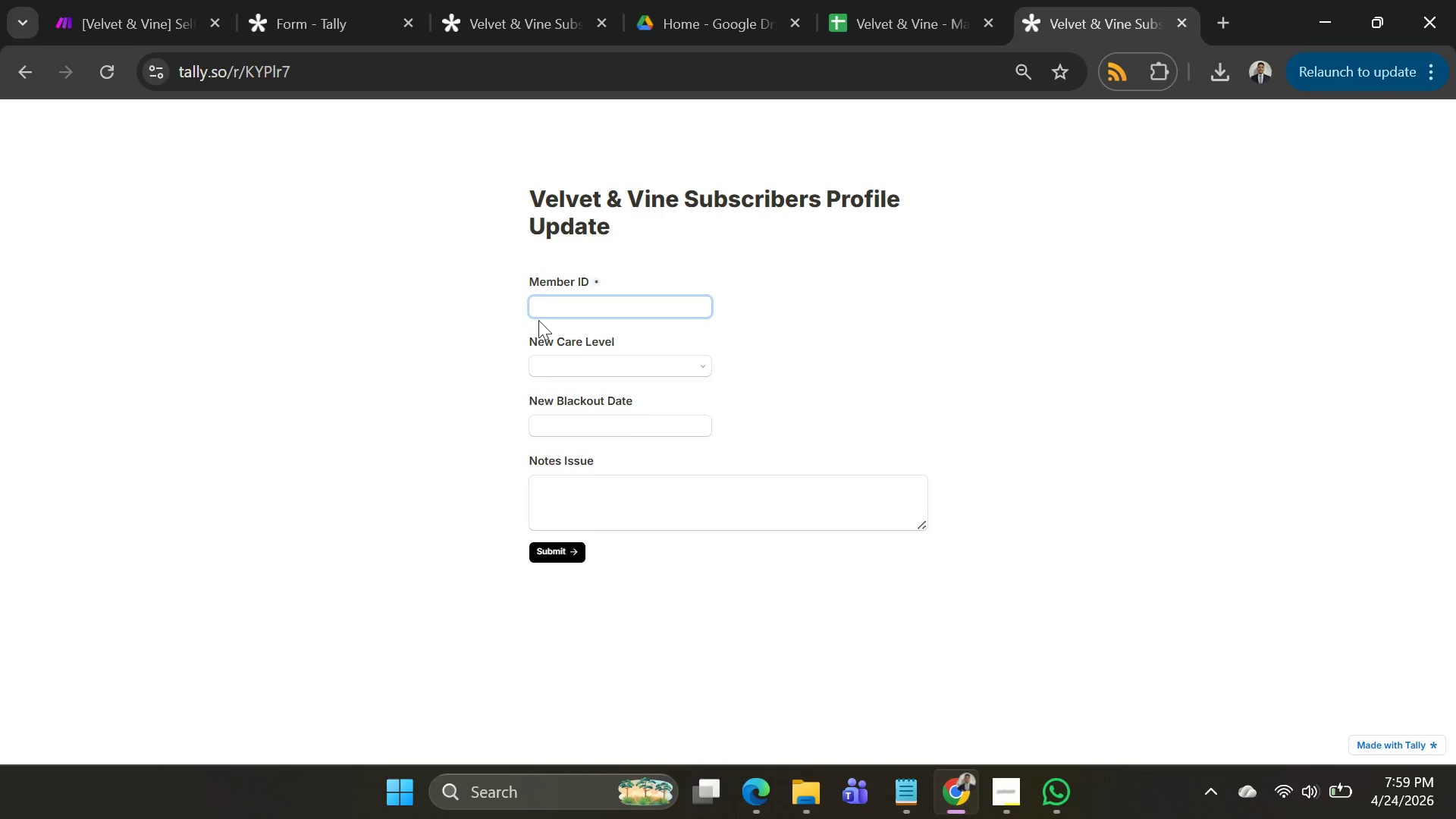 
left_click([552, 304])
 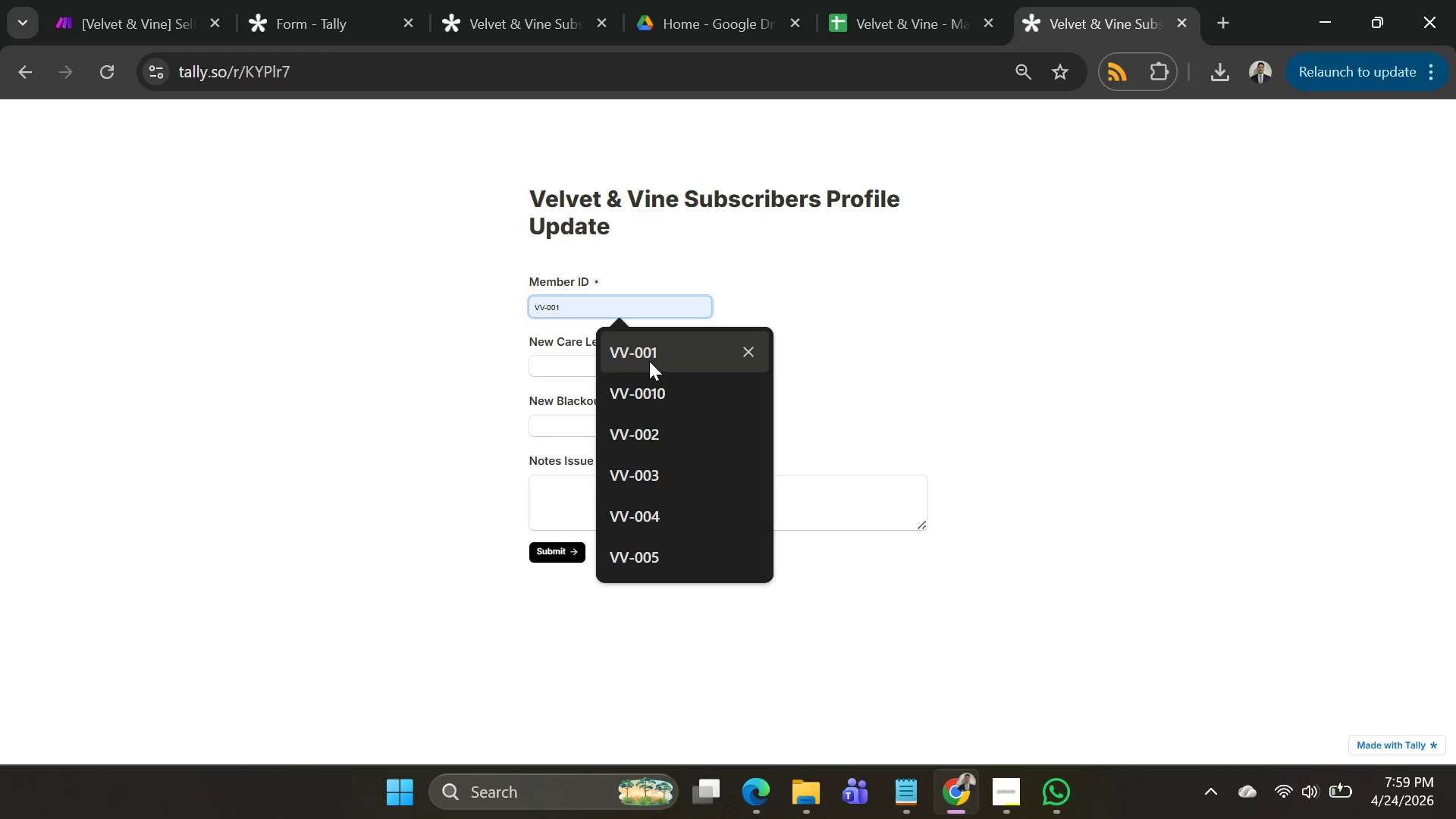 
left_click([649, 361])
 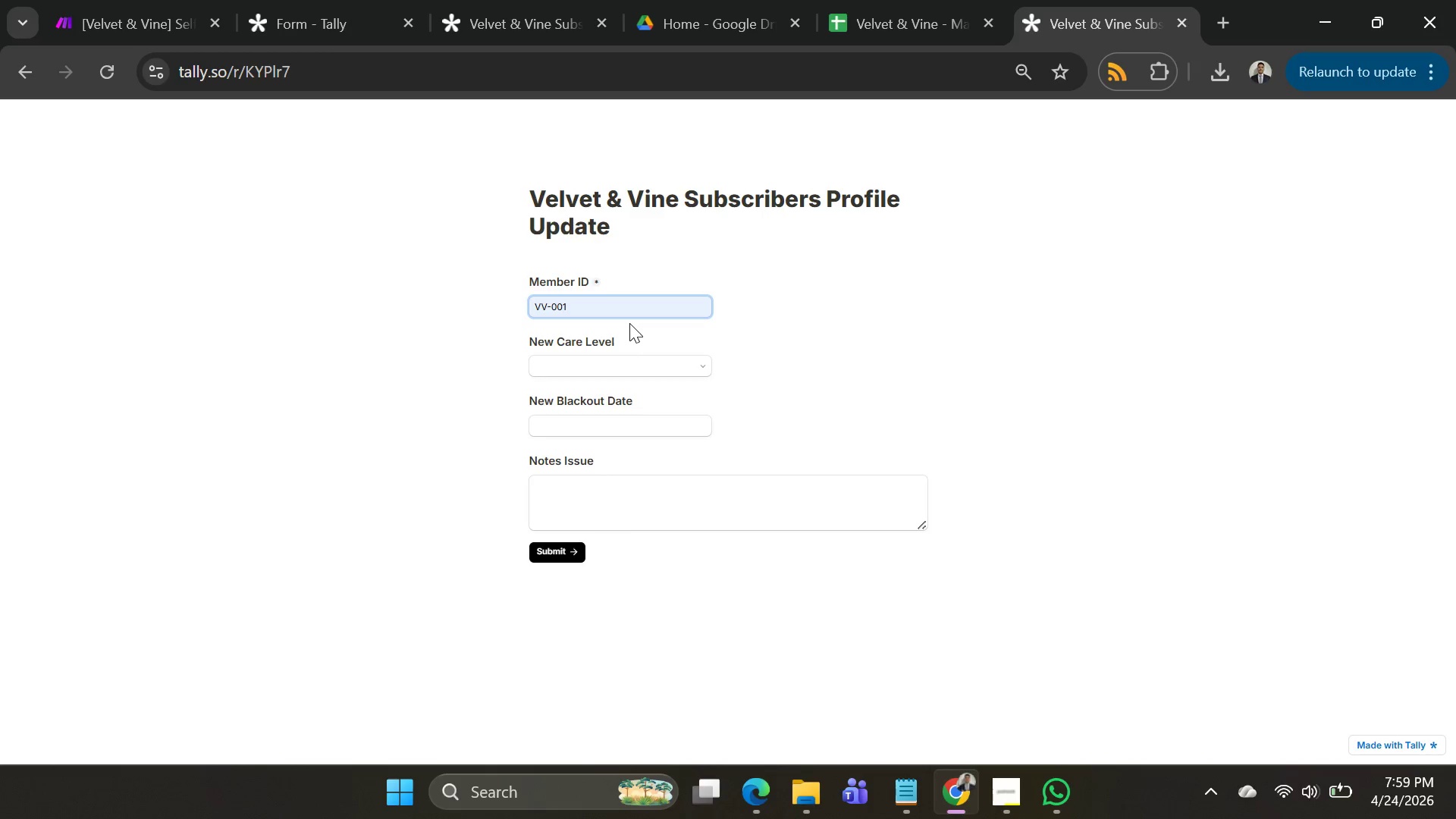 
key(Backspace)
 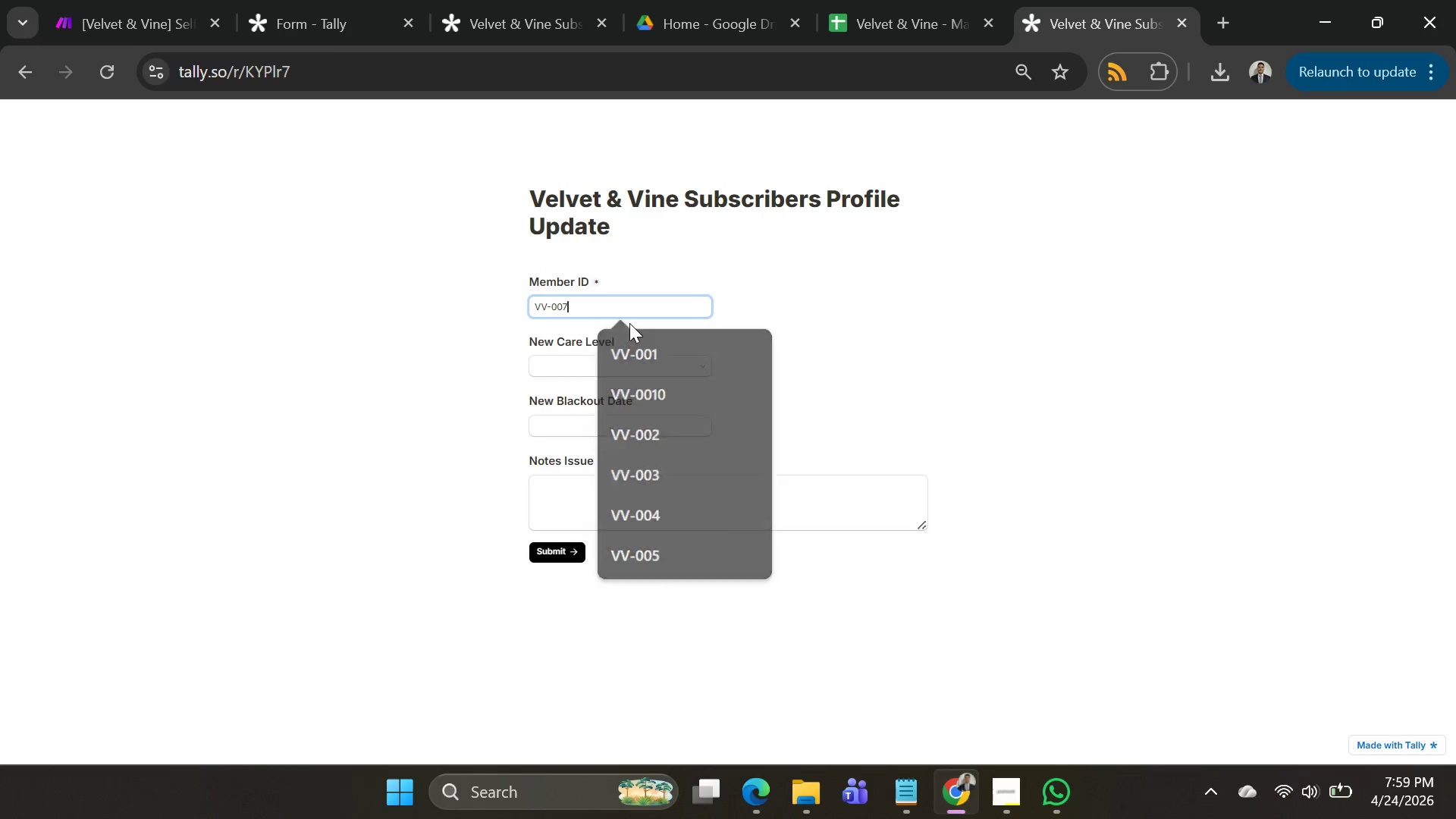 
key(7)
 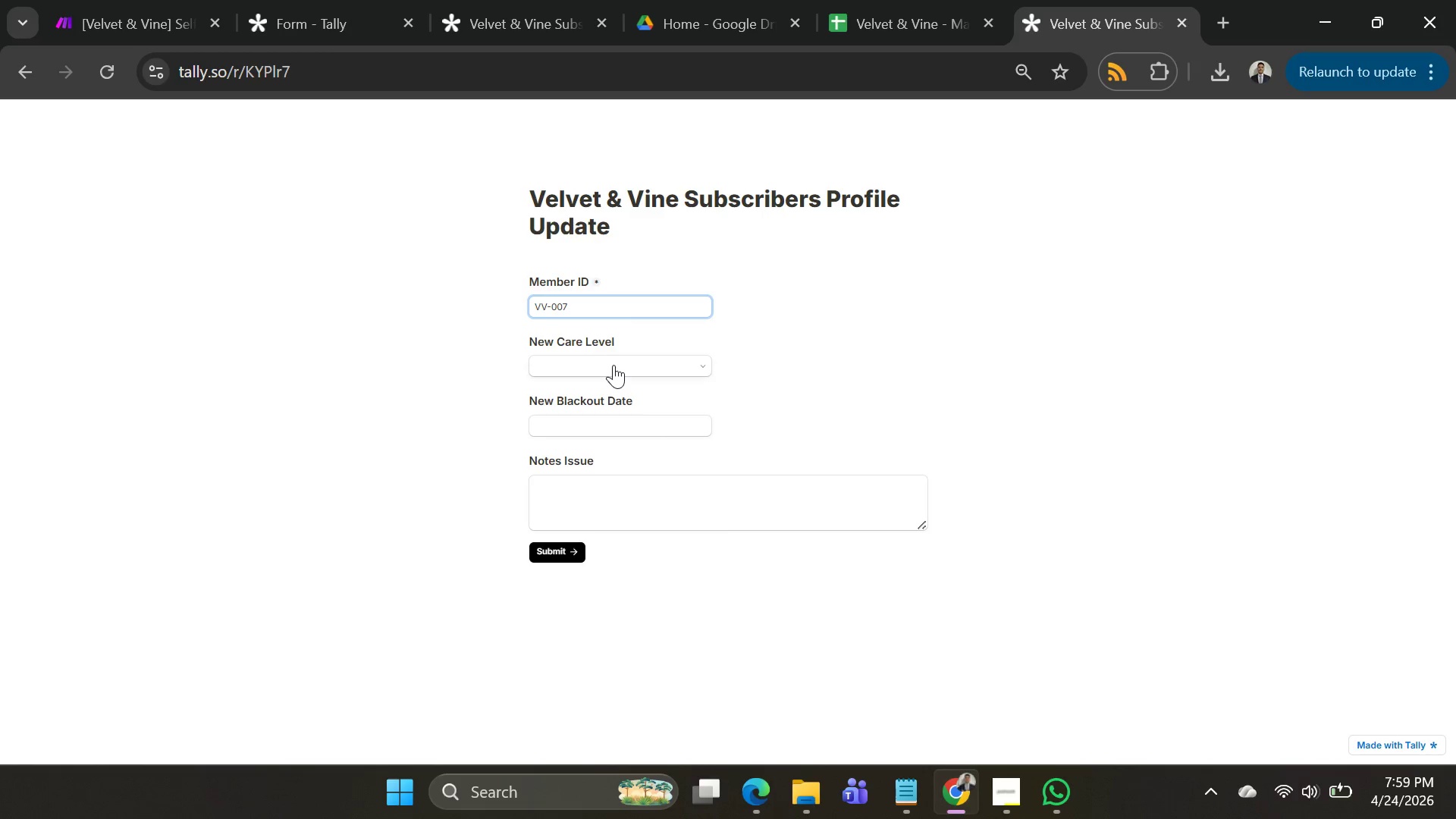 
left_click([613, 366])
 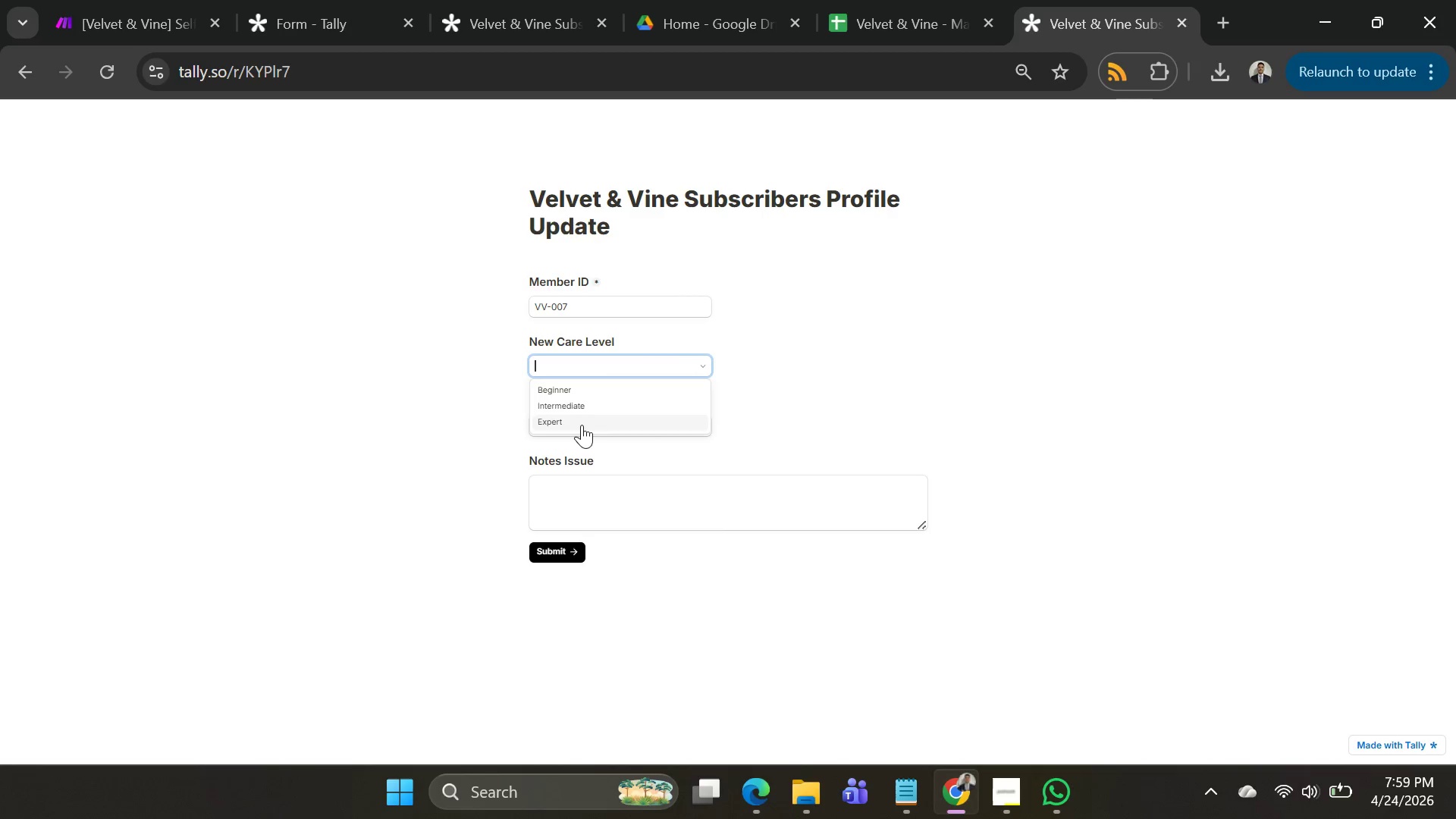 
left_click([582, 425])
 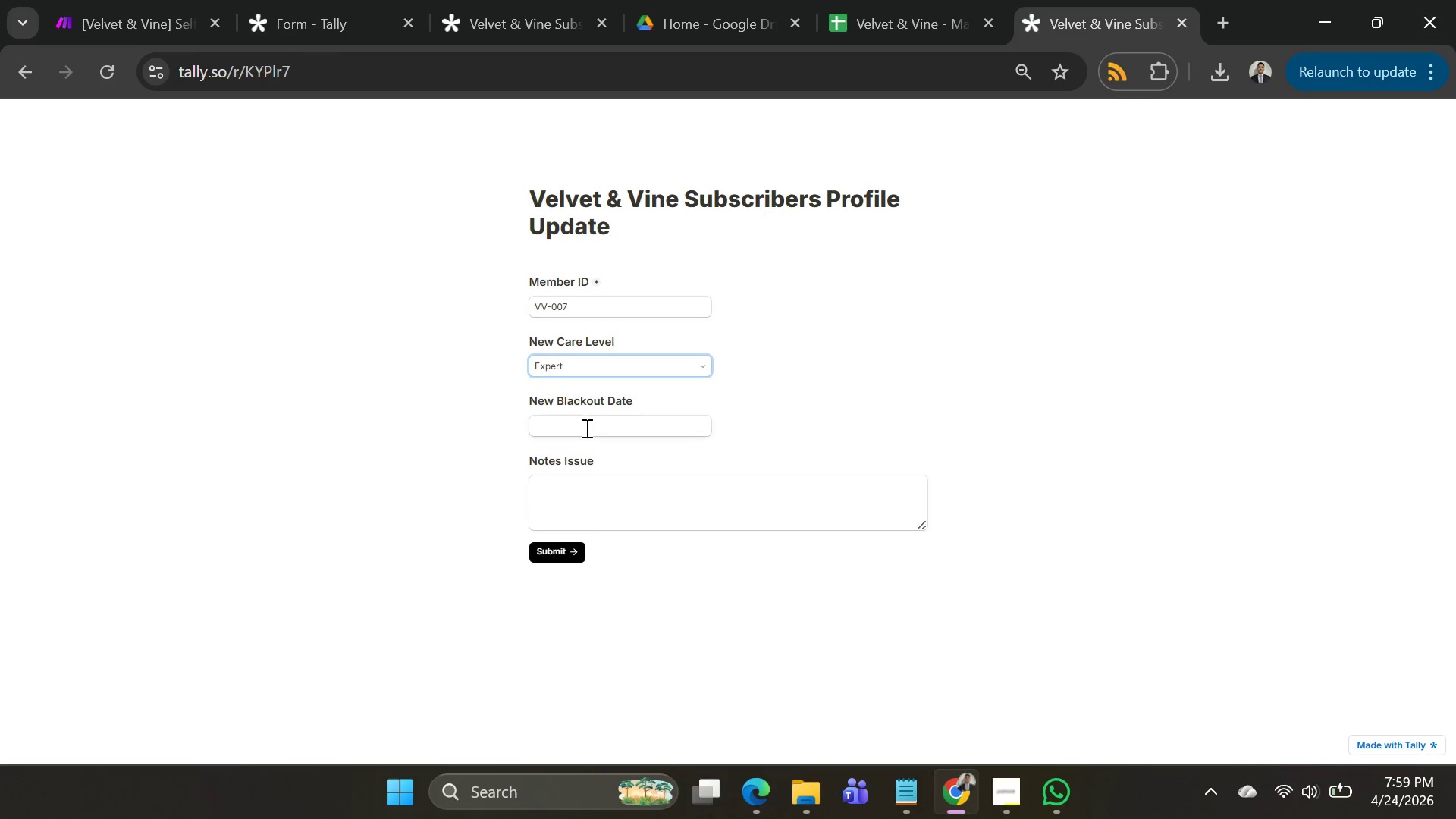 
left_click([585, 428])
 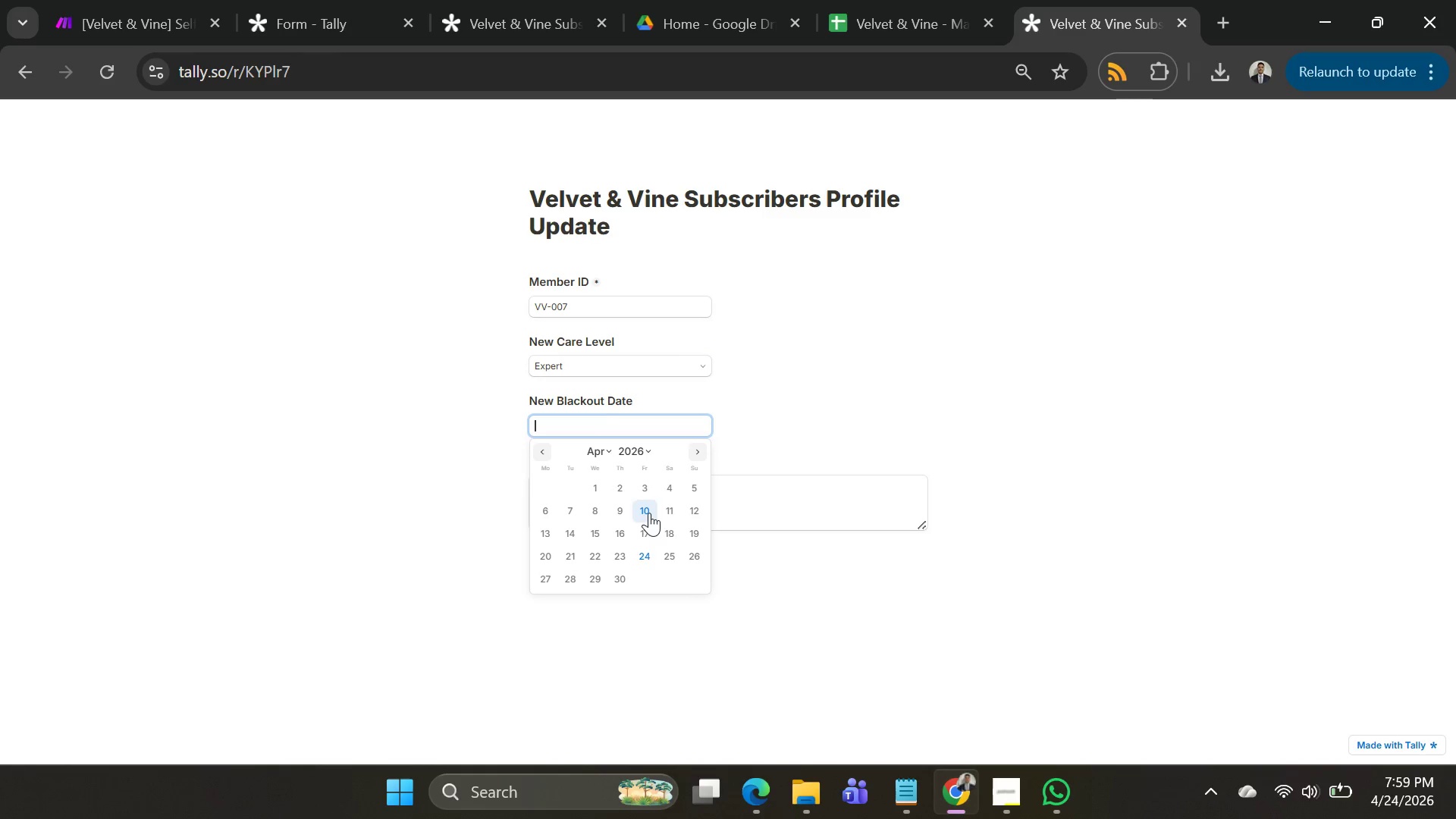 
left_click([670, 511])
 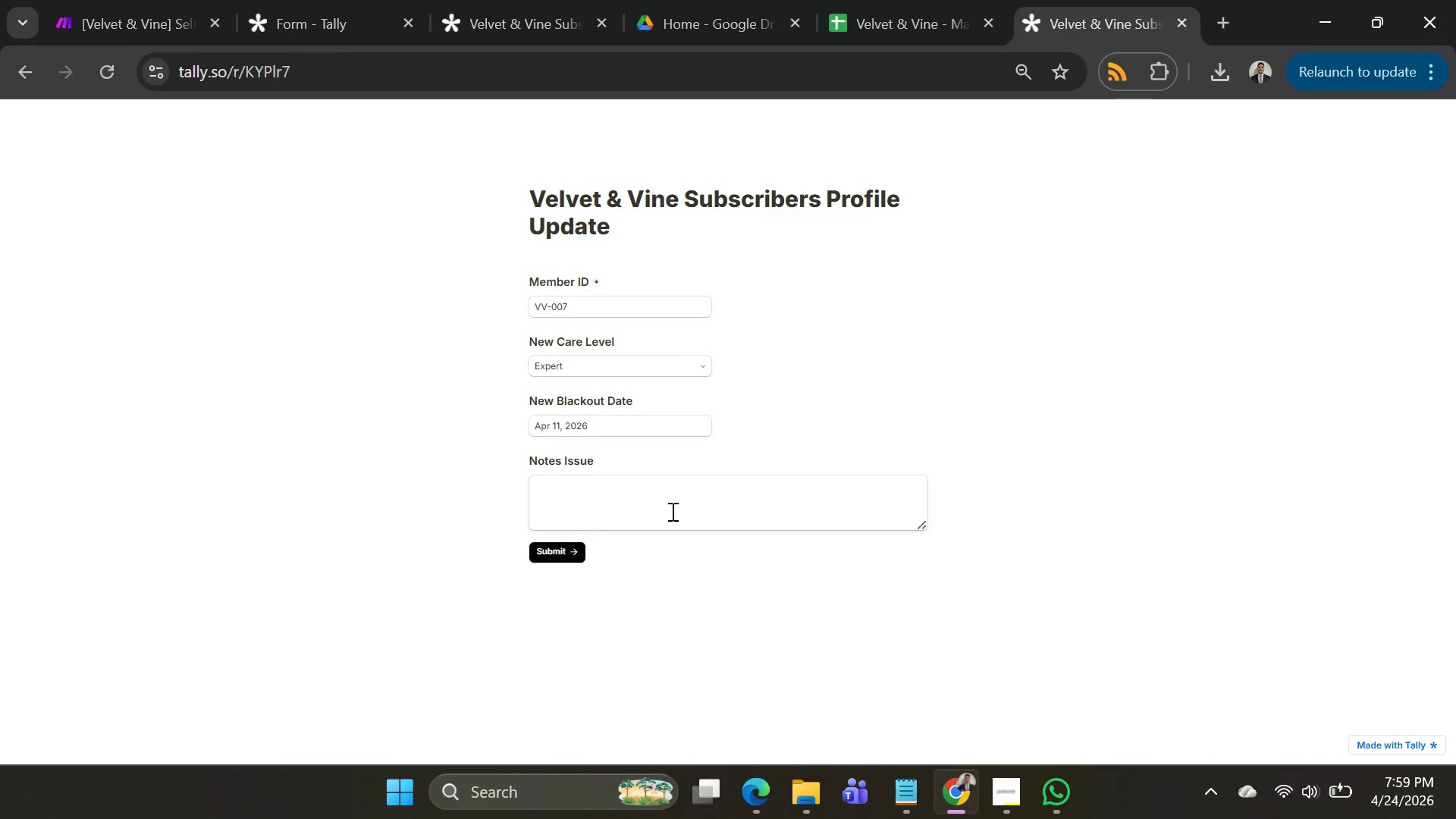 
left_click([670, 511])
 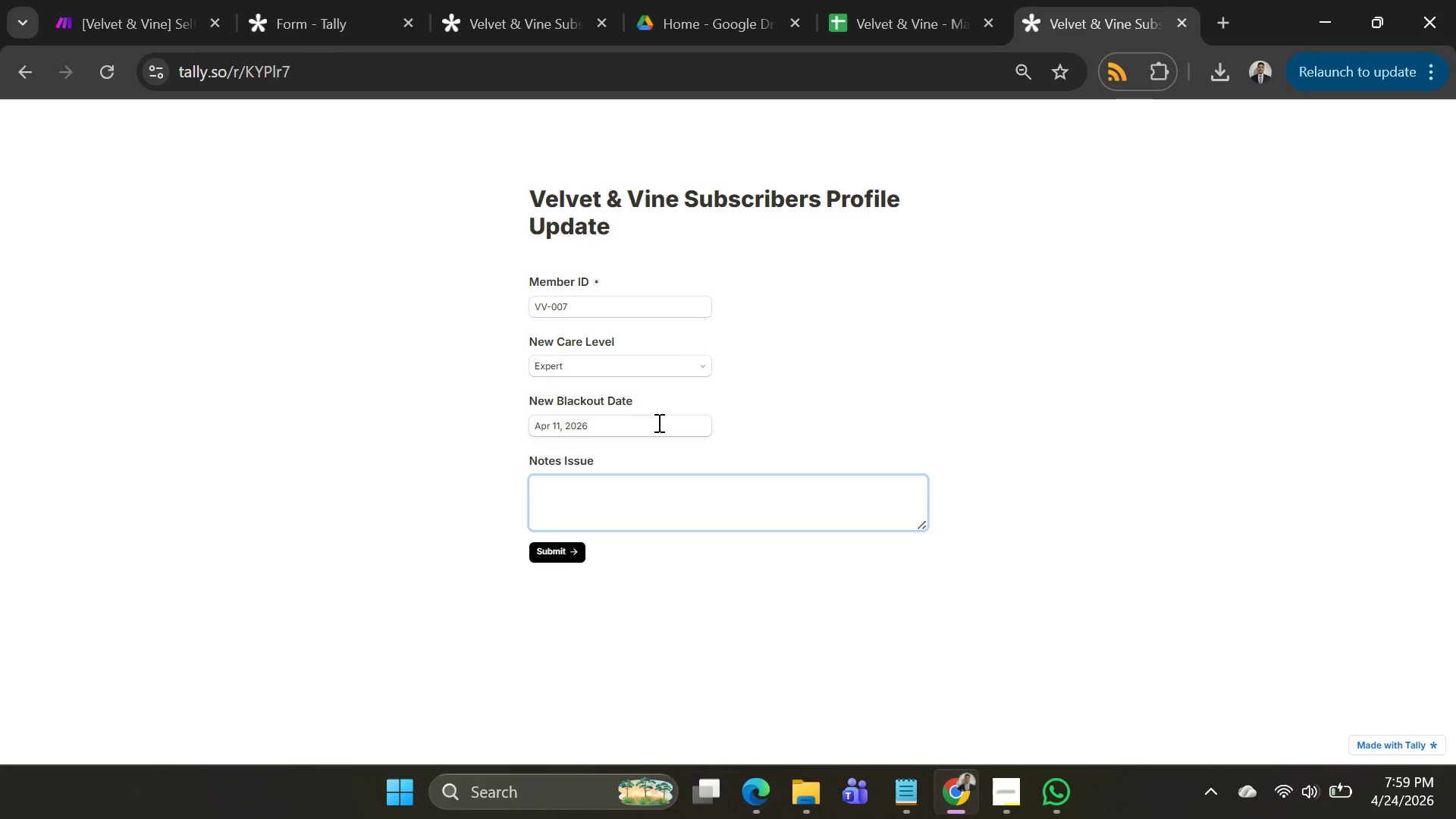 
left_click([657, 422])
 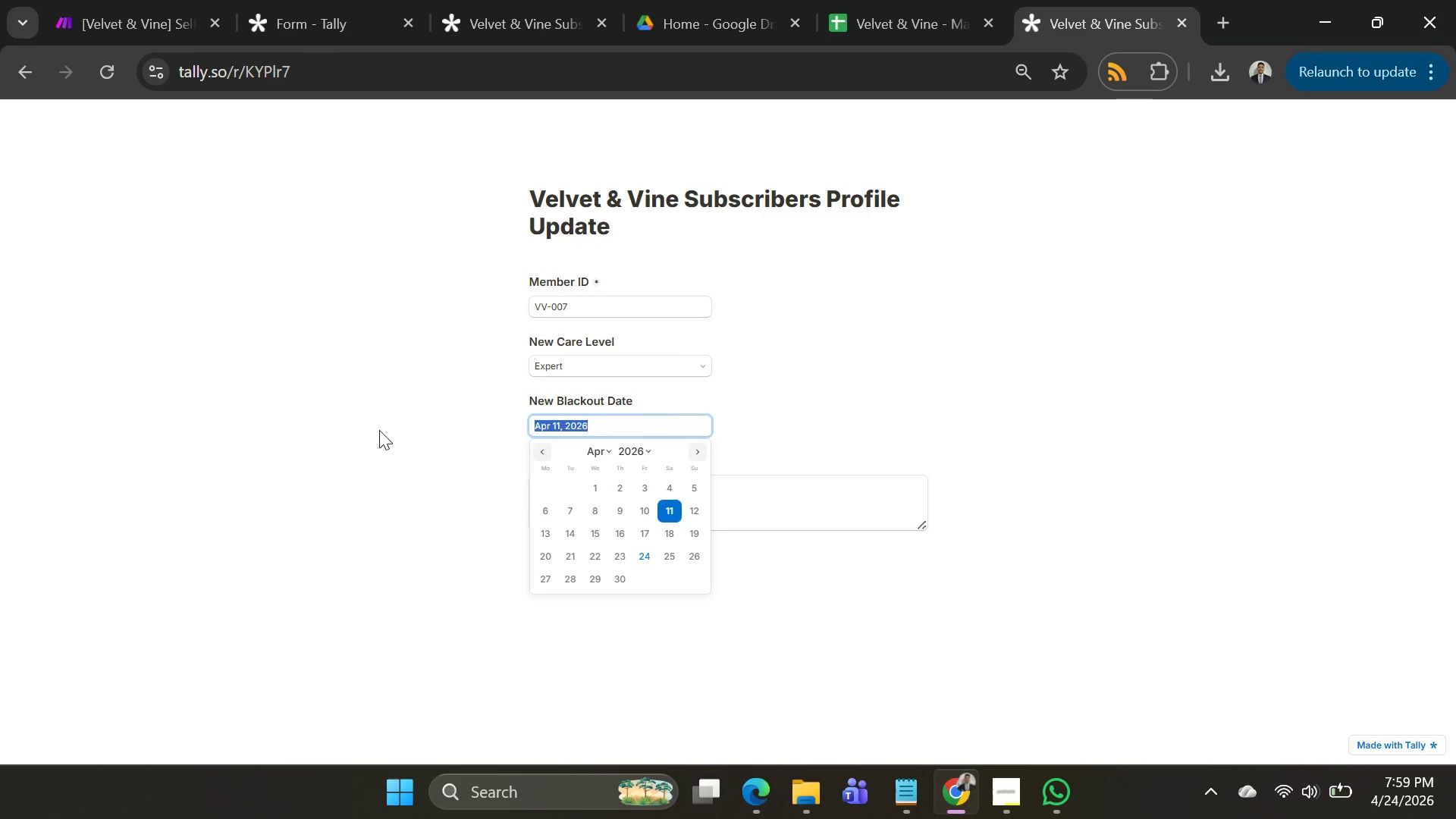 
left_click_drag(start_coordinate=[656, 422], to_coordinate=[377, 430])
 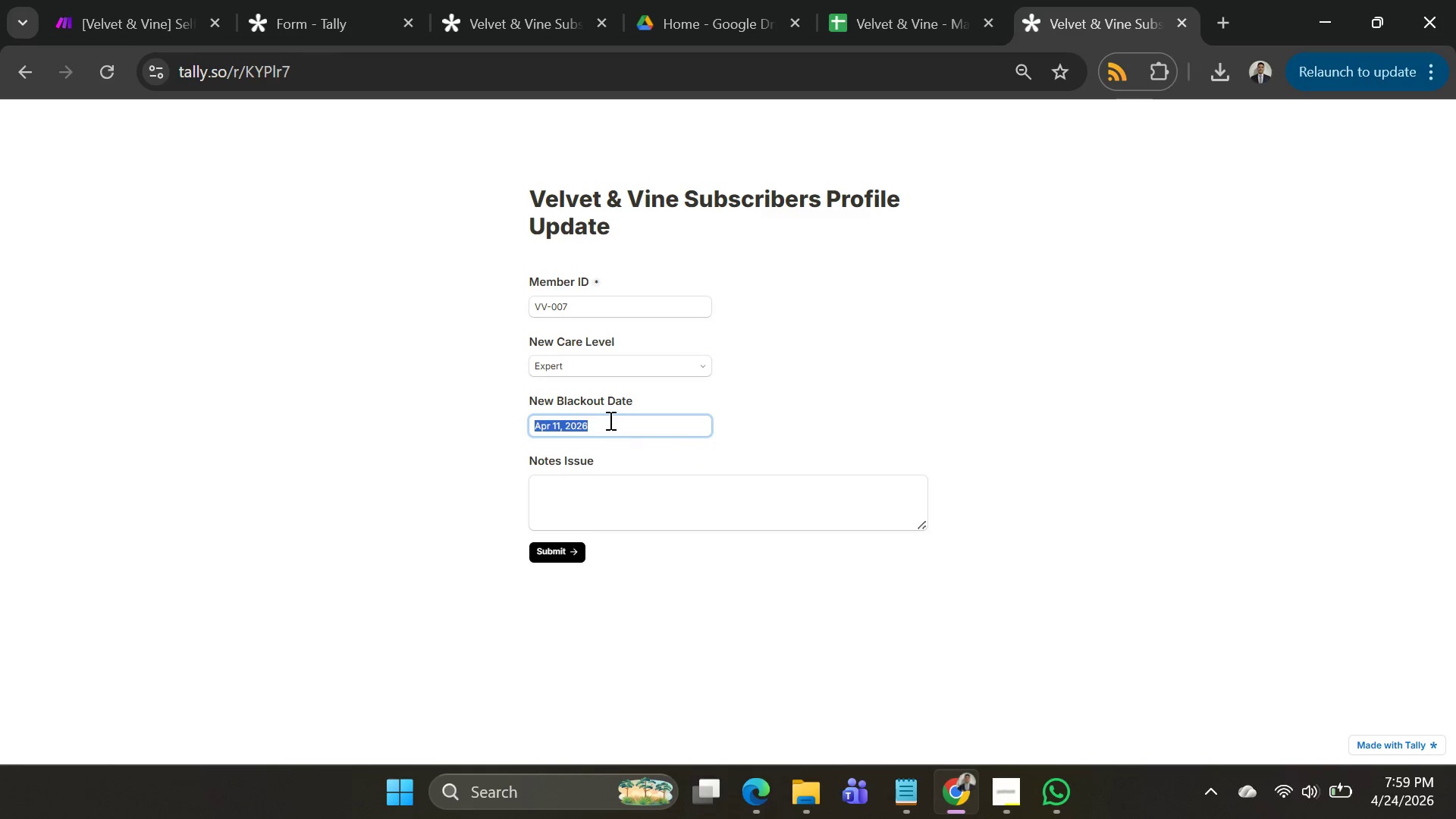 
key(Backspace)
 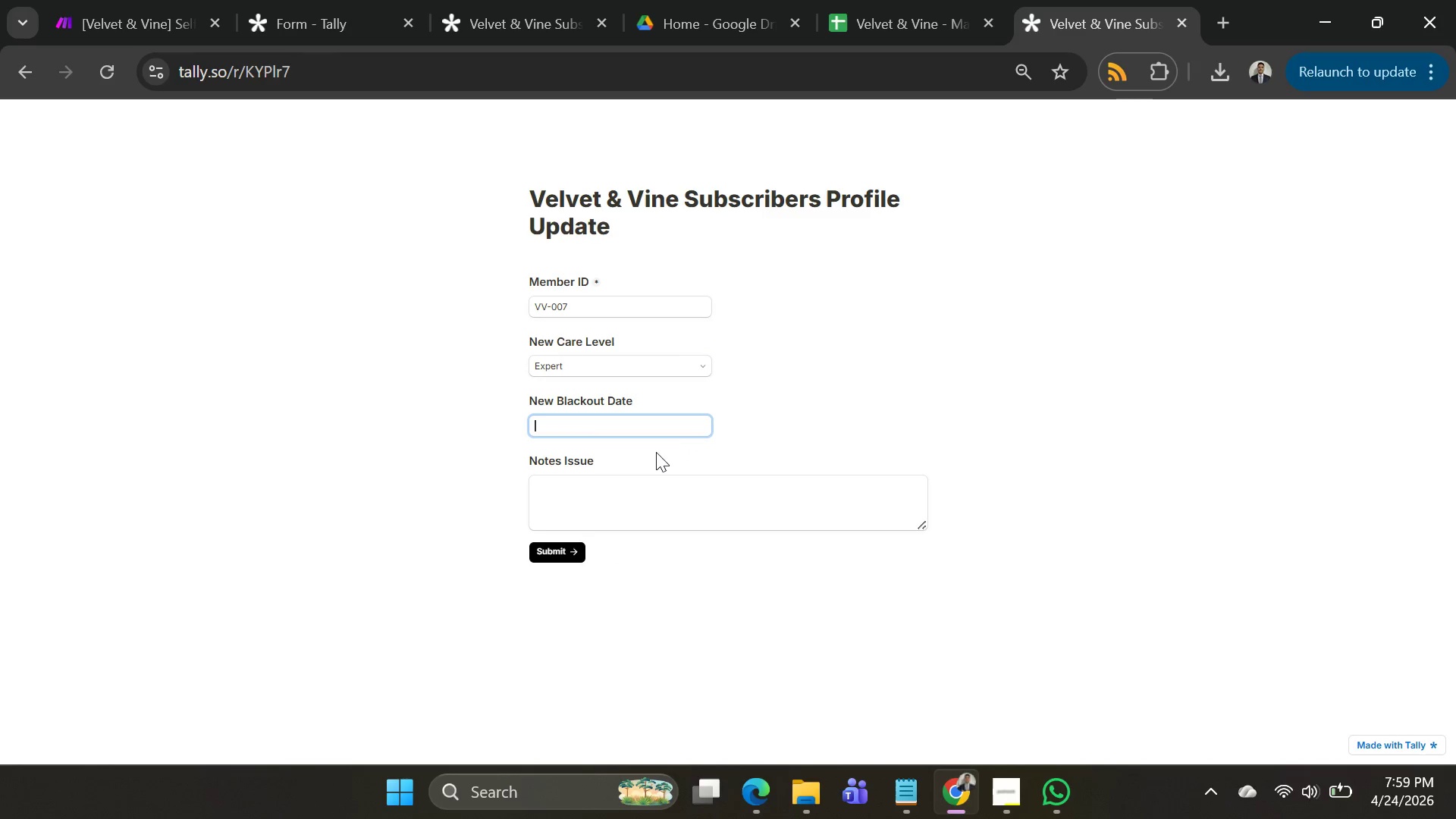 
left_click([651, 513])
 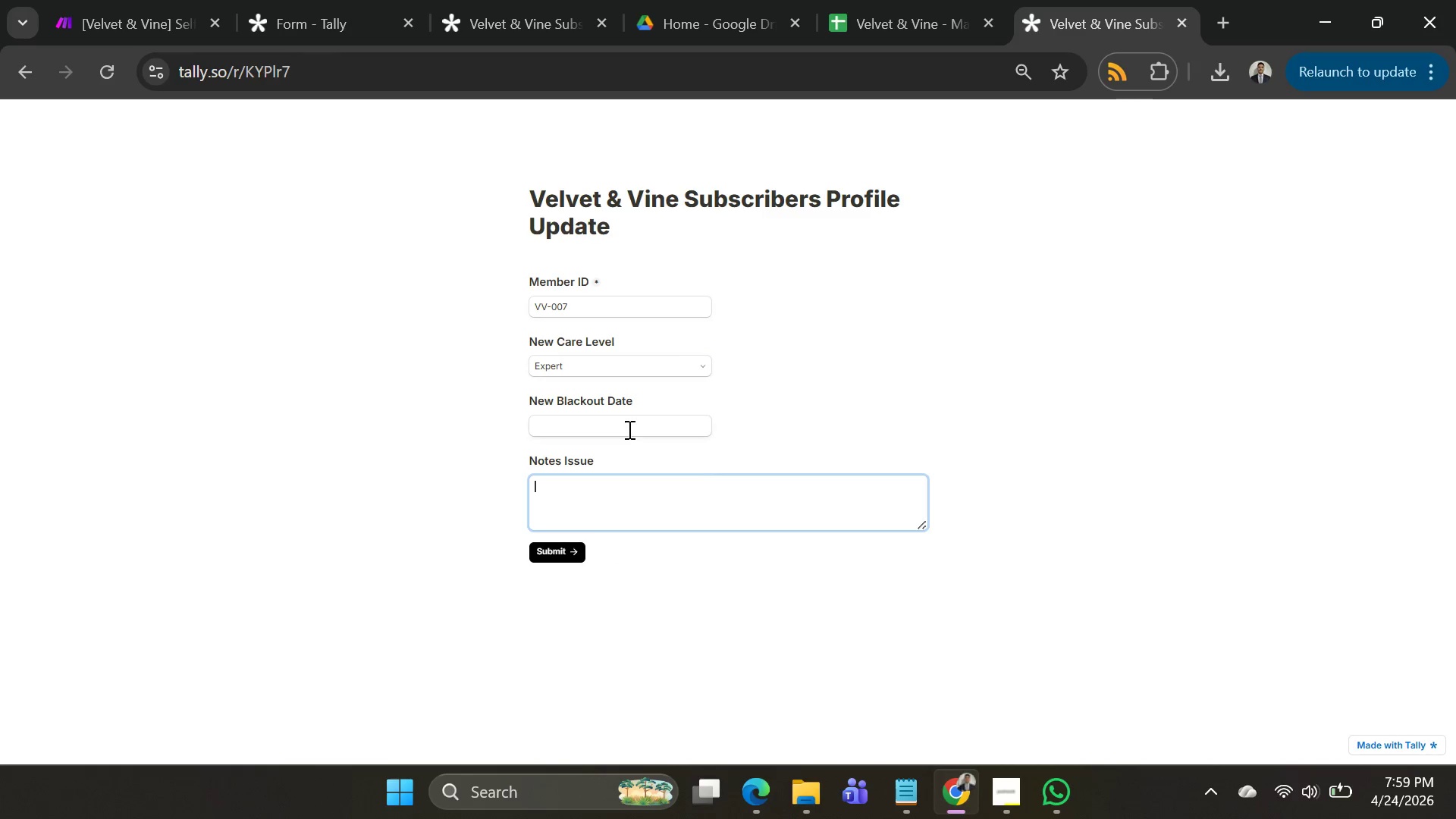 
left_click([628, 429])
 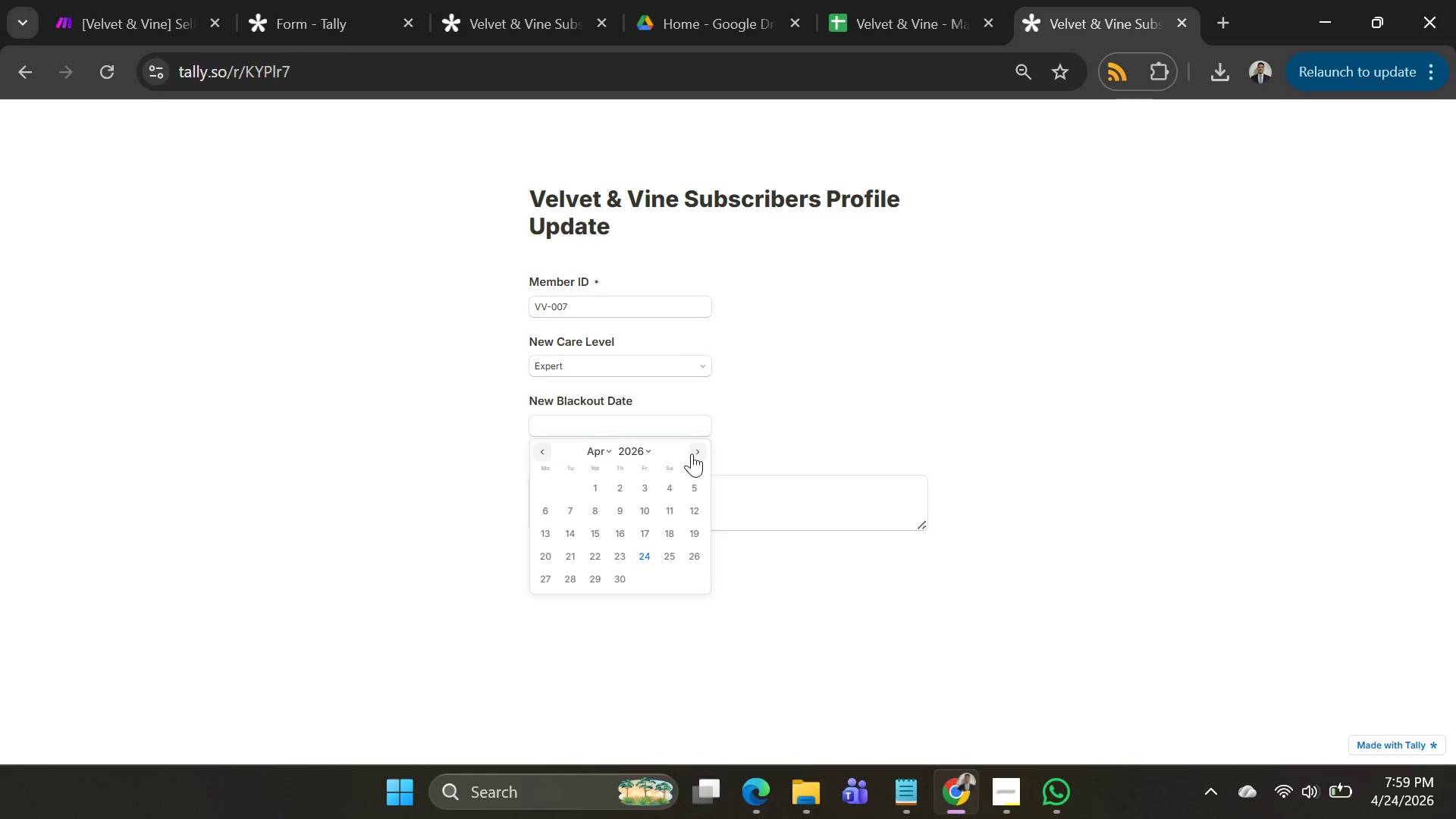 
left_click([692, 453])
 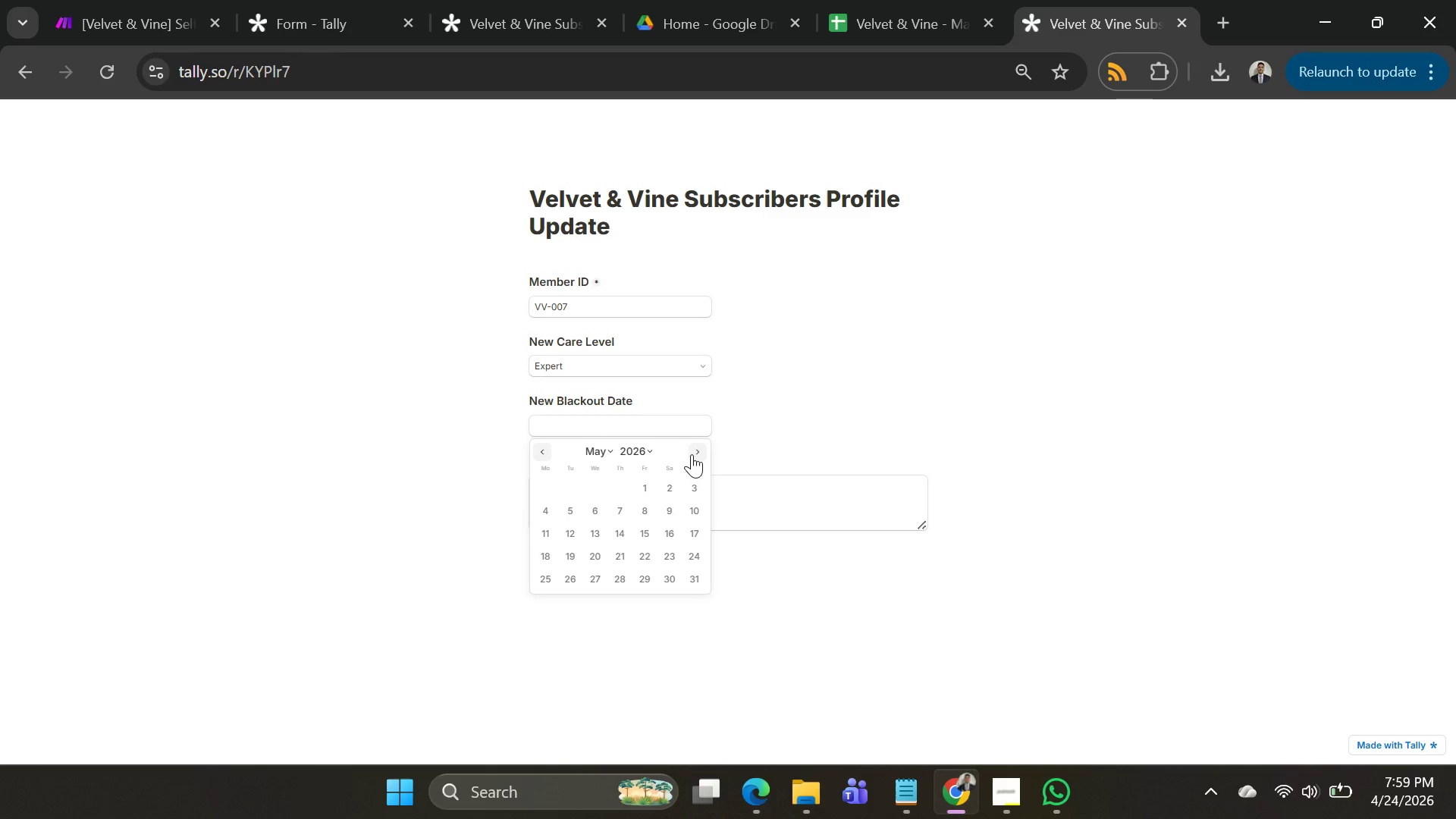 
left_click([692, 453])
 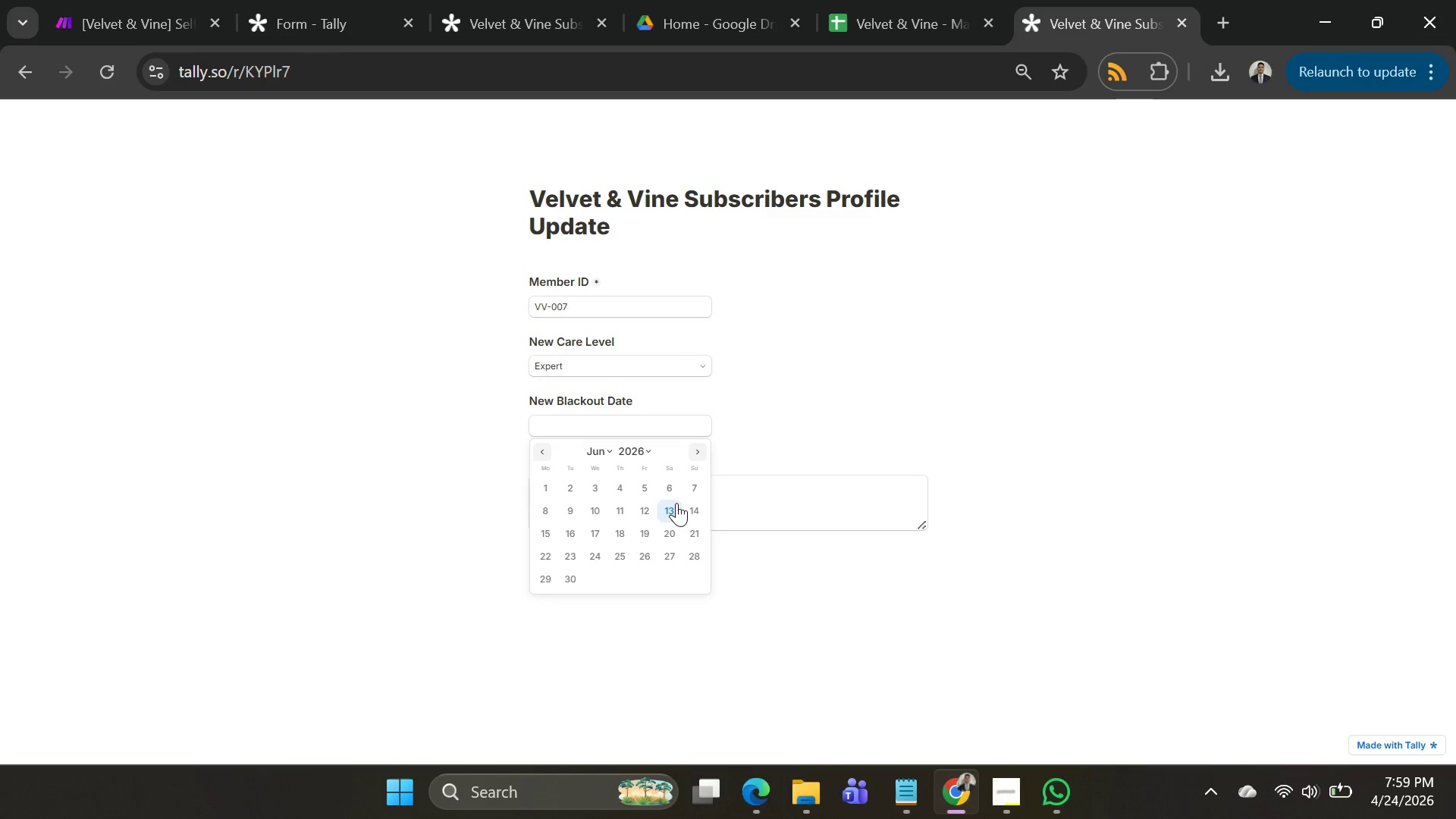 
left_click([676, 504])
 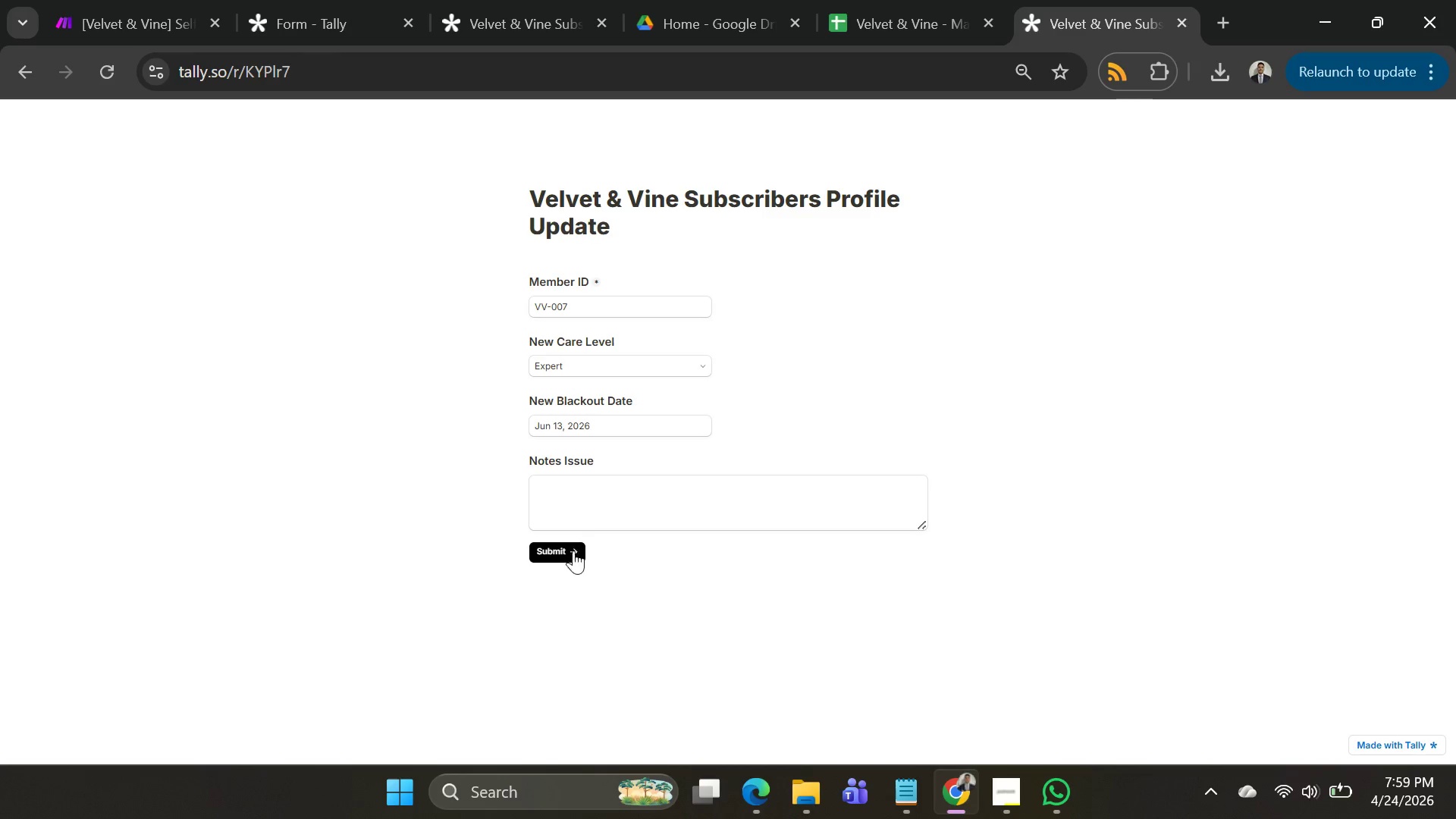 
left_click([563, 551])
 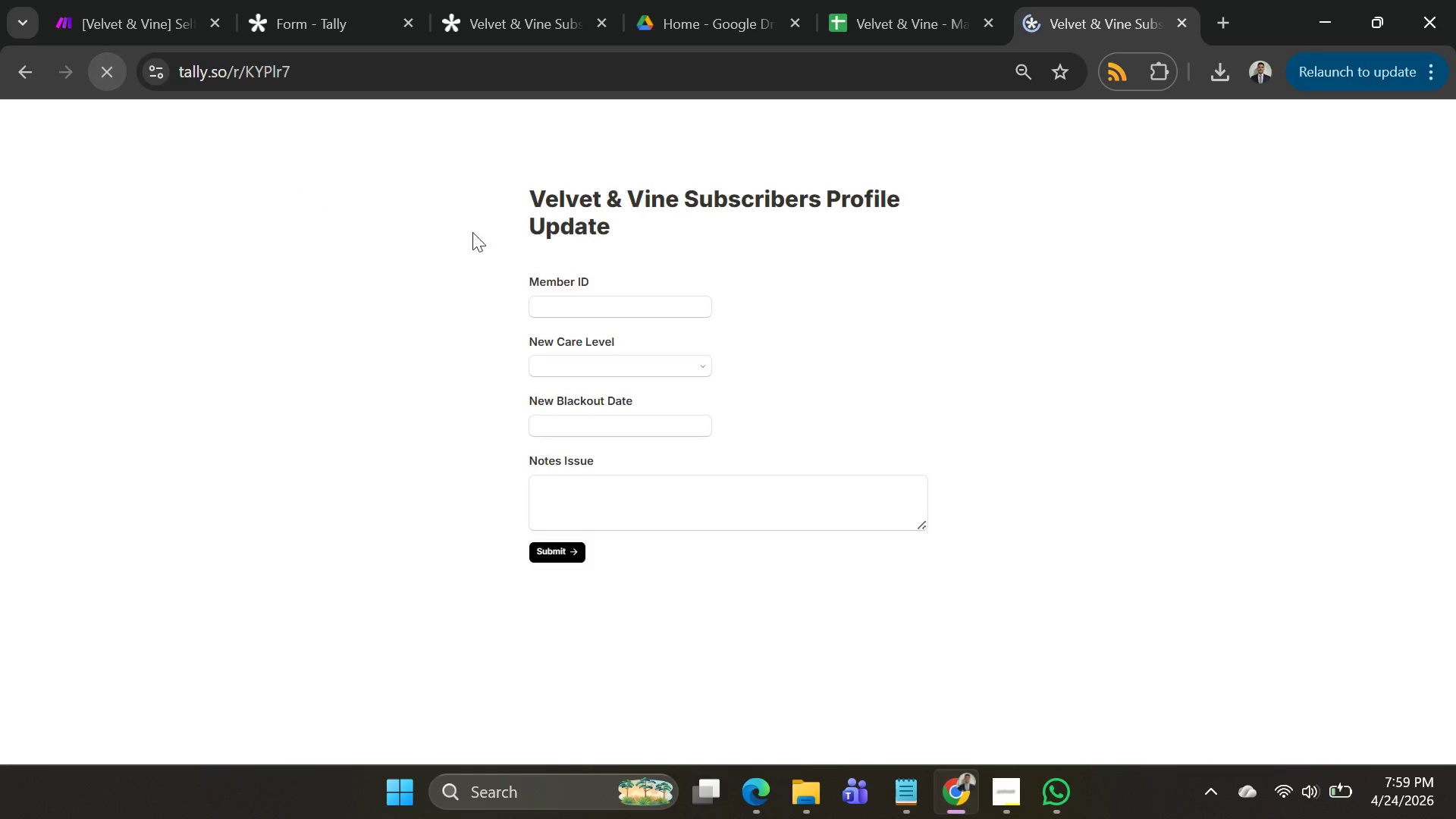 
left_click([604, 303])
 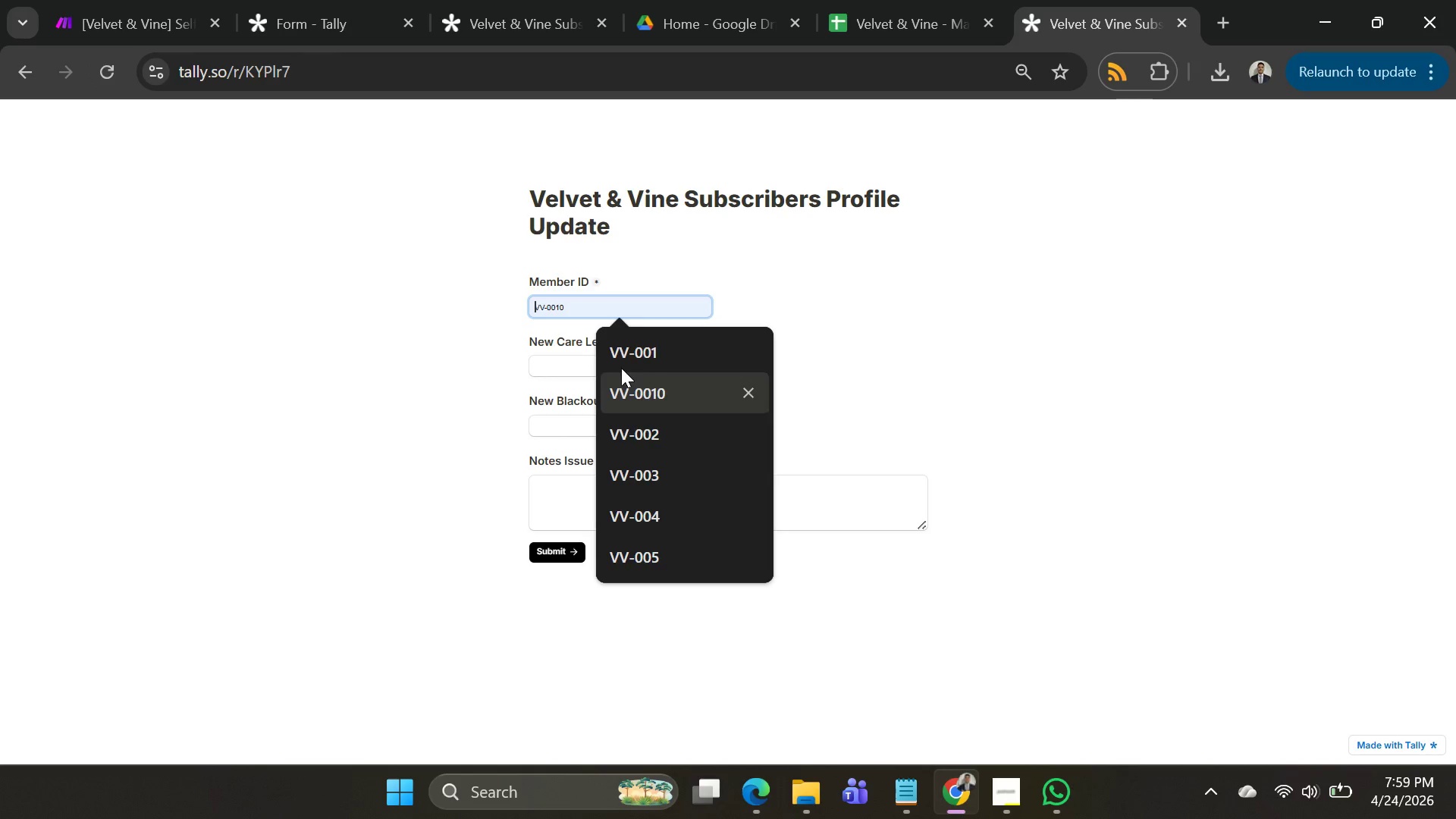 
left_click([625, 352])
 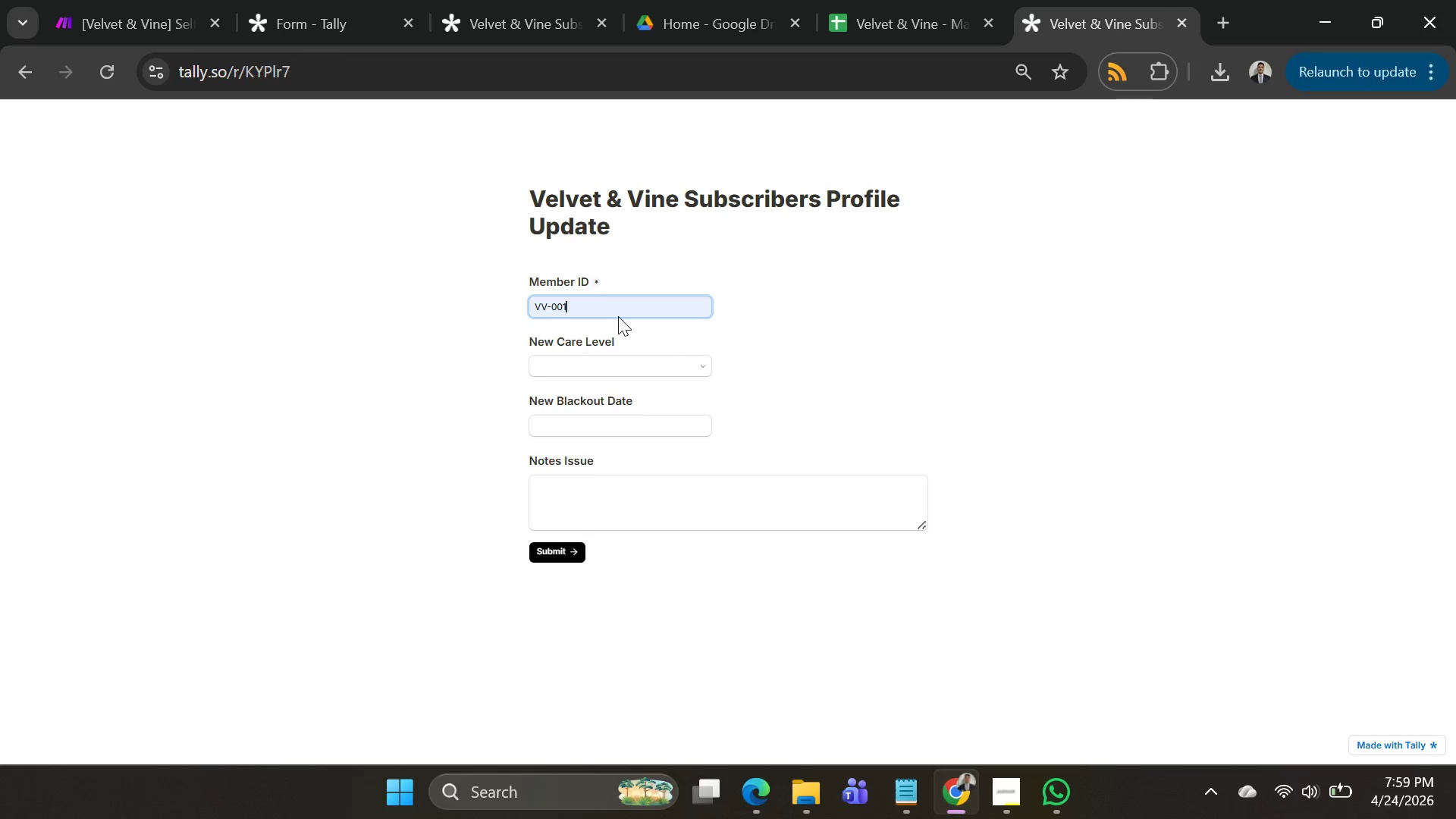 
key(Backspace)
 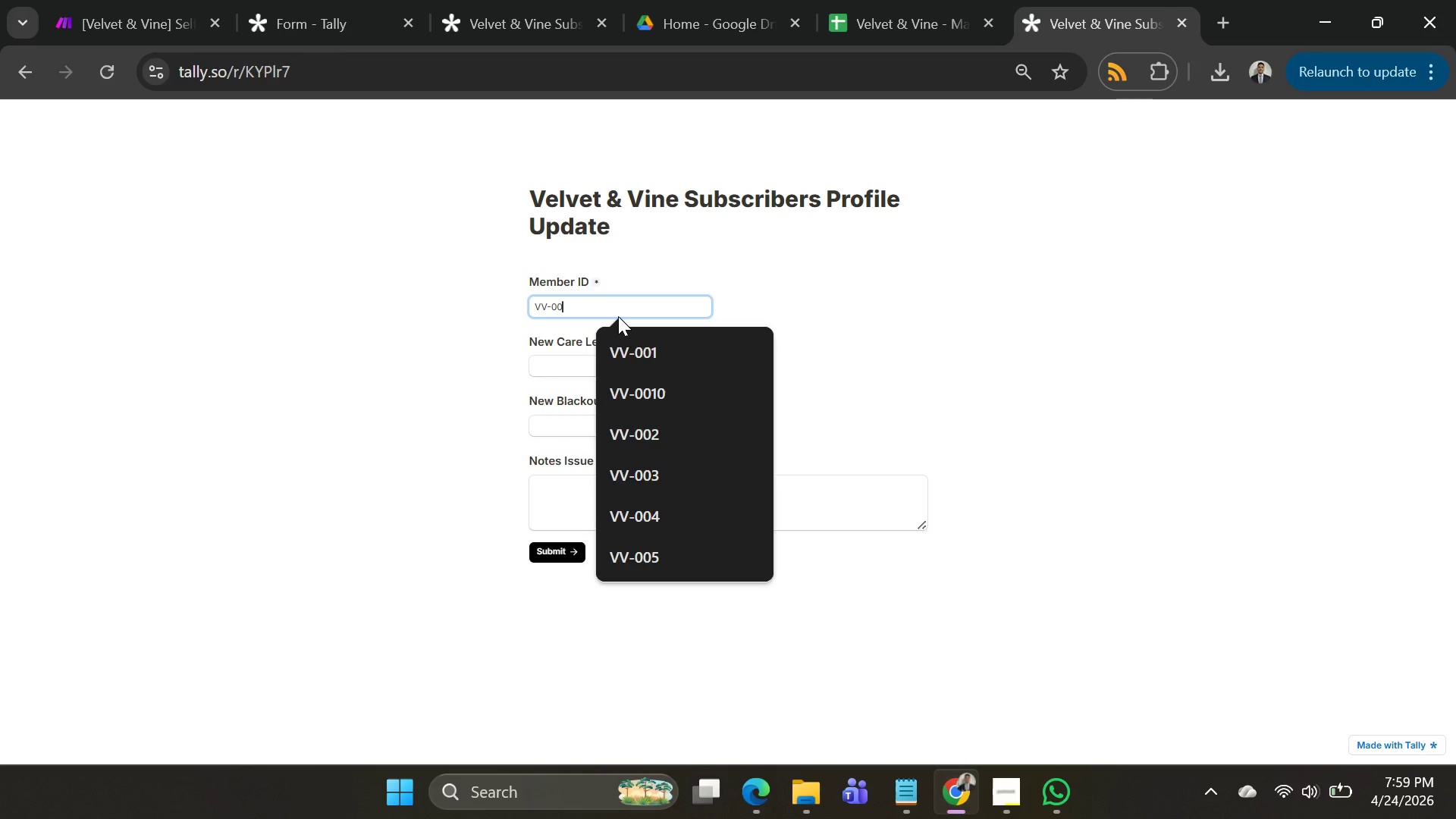 
key(9)
 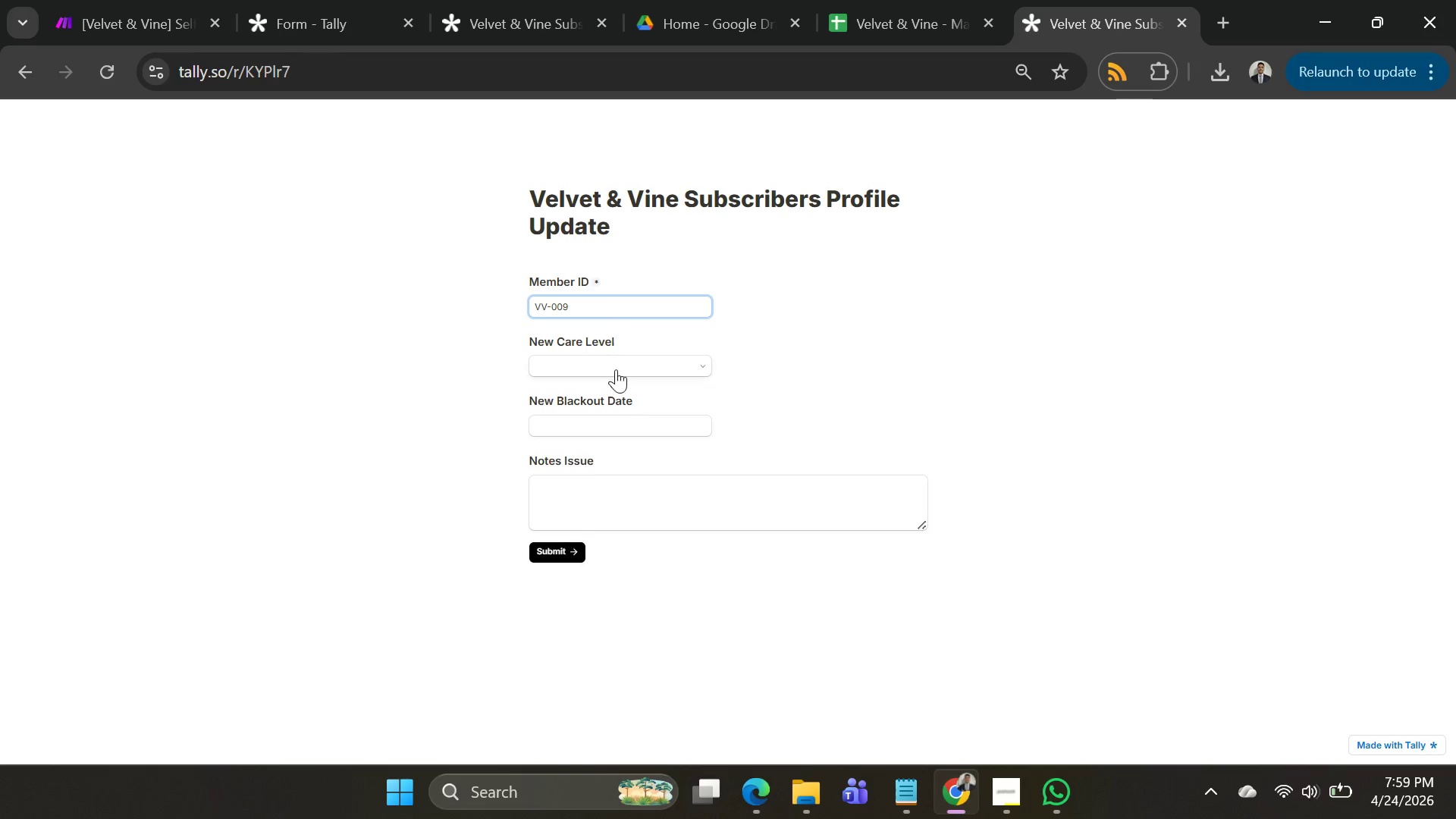 
left_click([616, 370])
 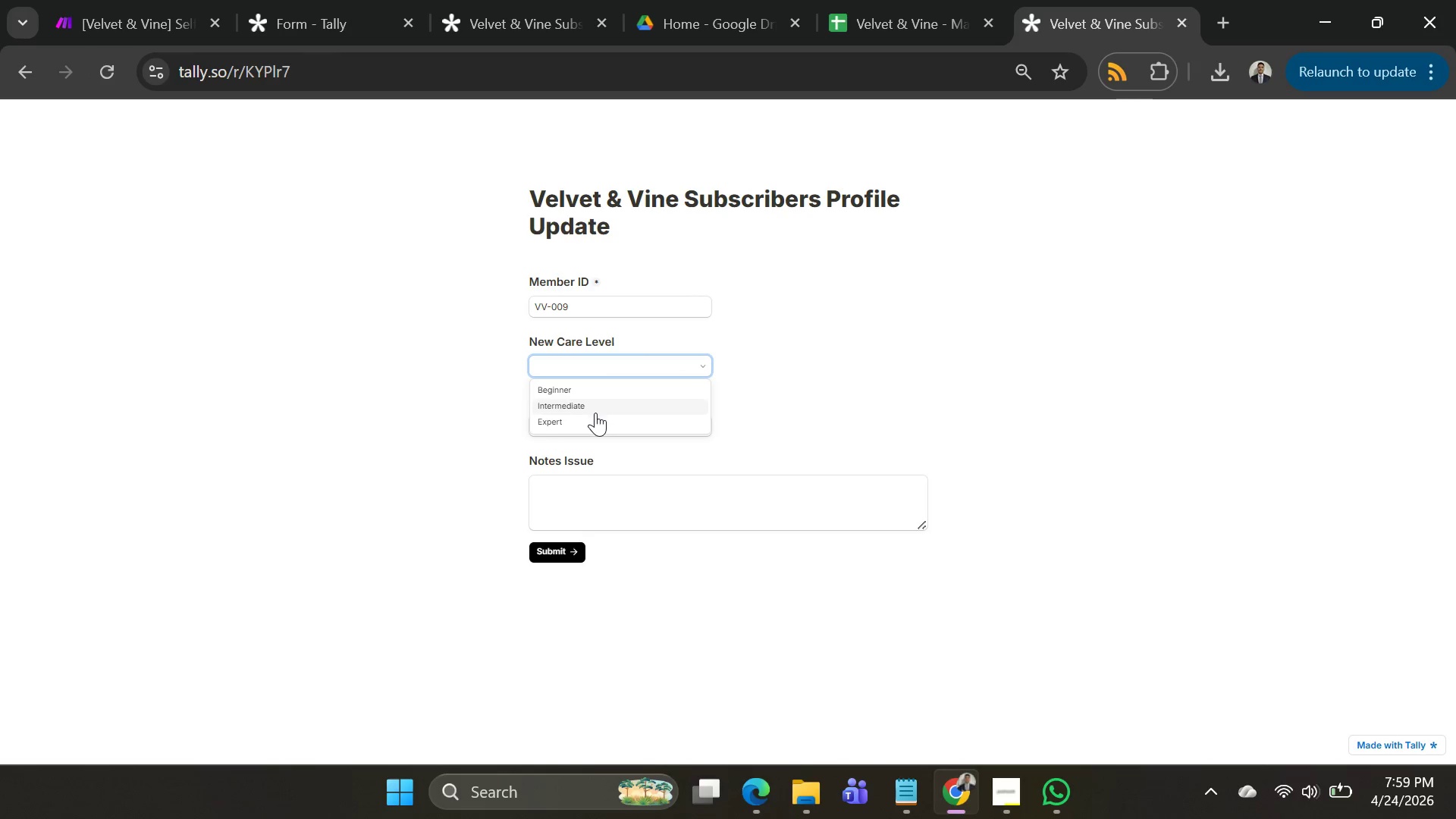 
left_click([593, 418])
 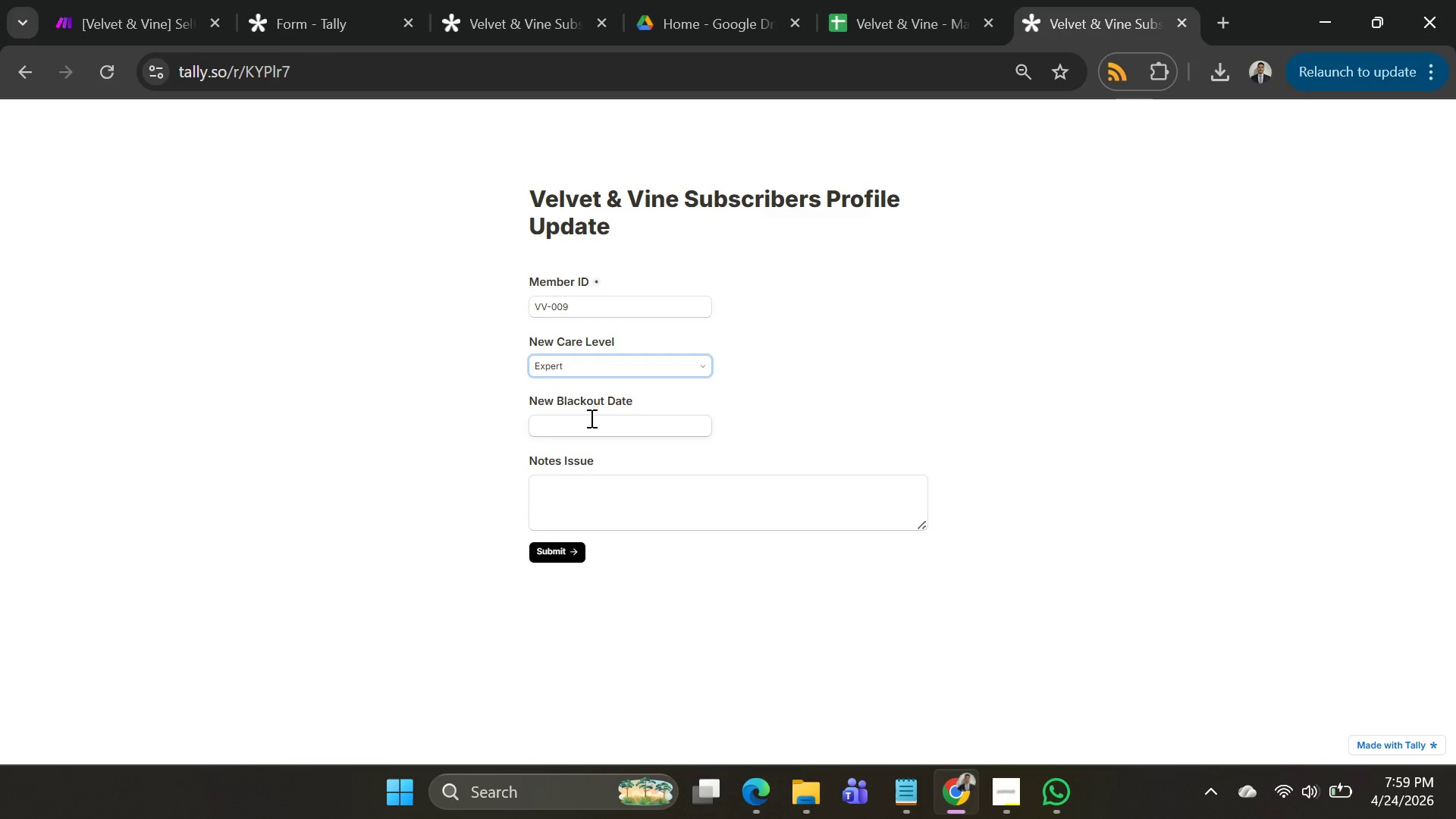 
left_click([589, 419])
 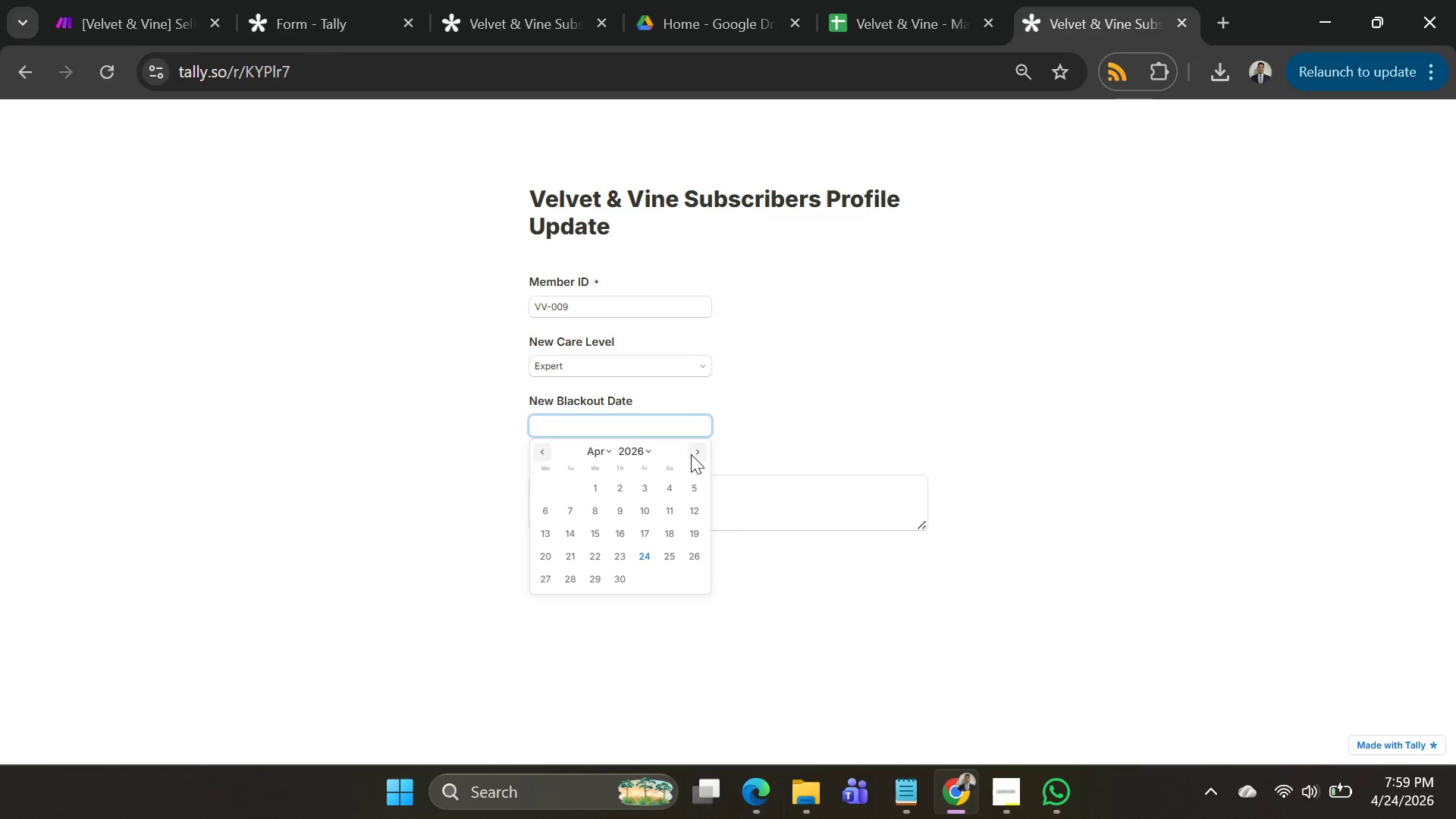 
left_click([695, 450])
 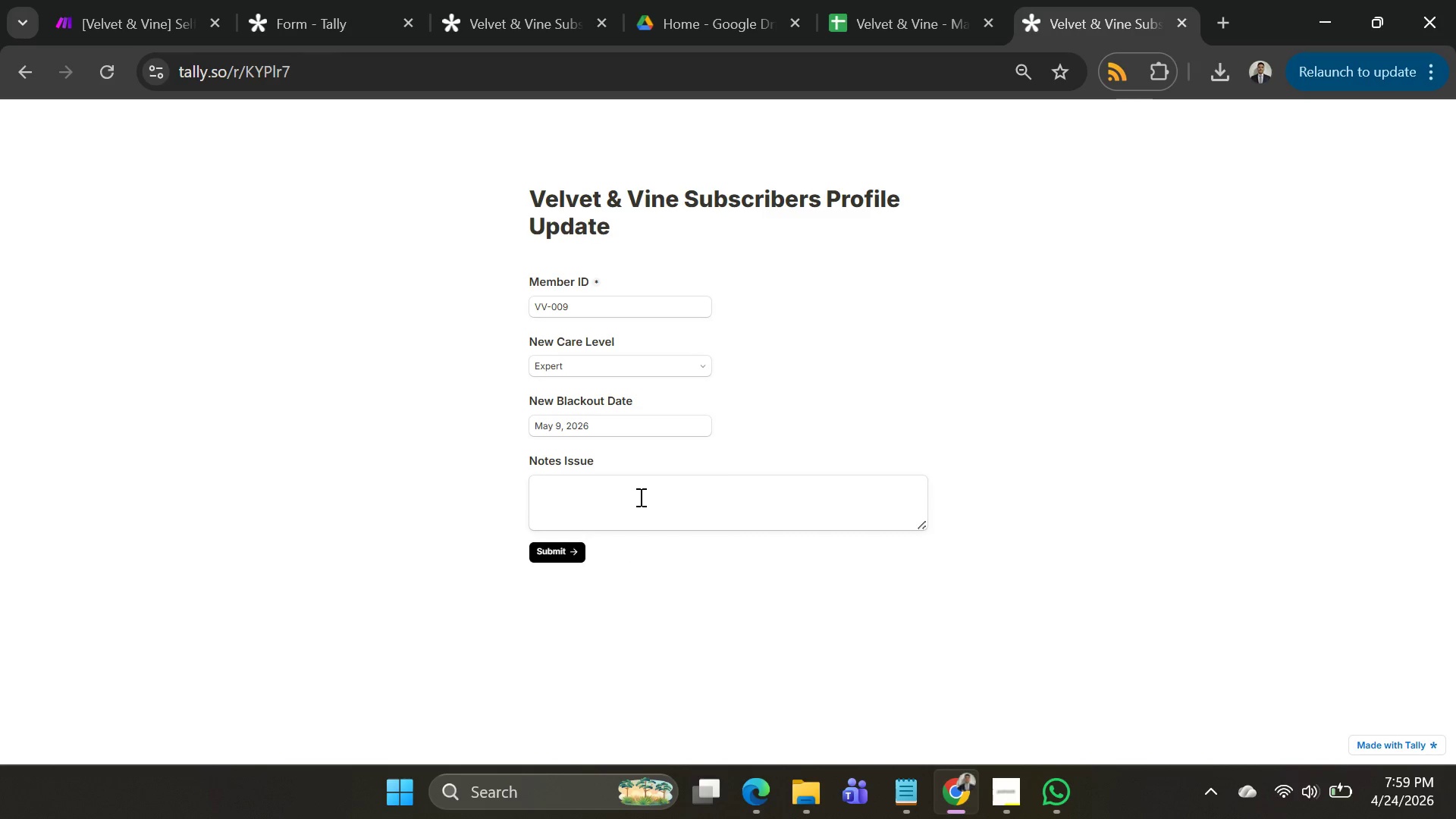 
left_click([639, 497])
 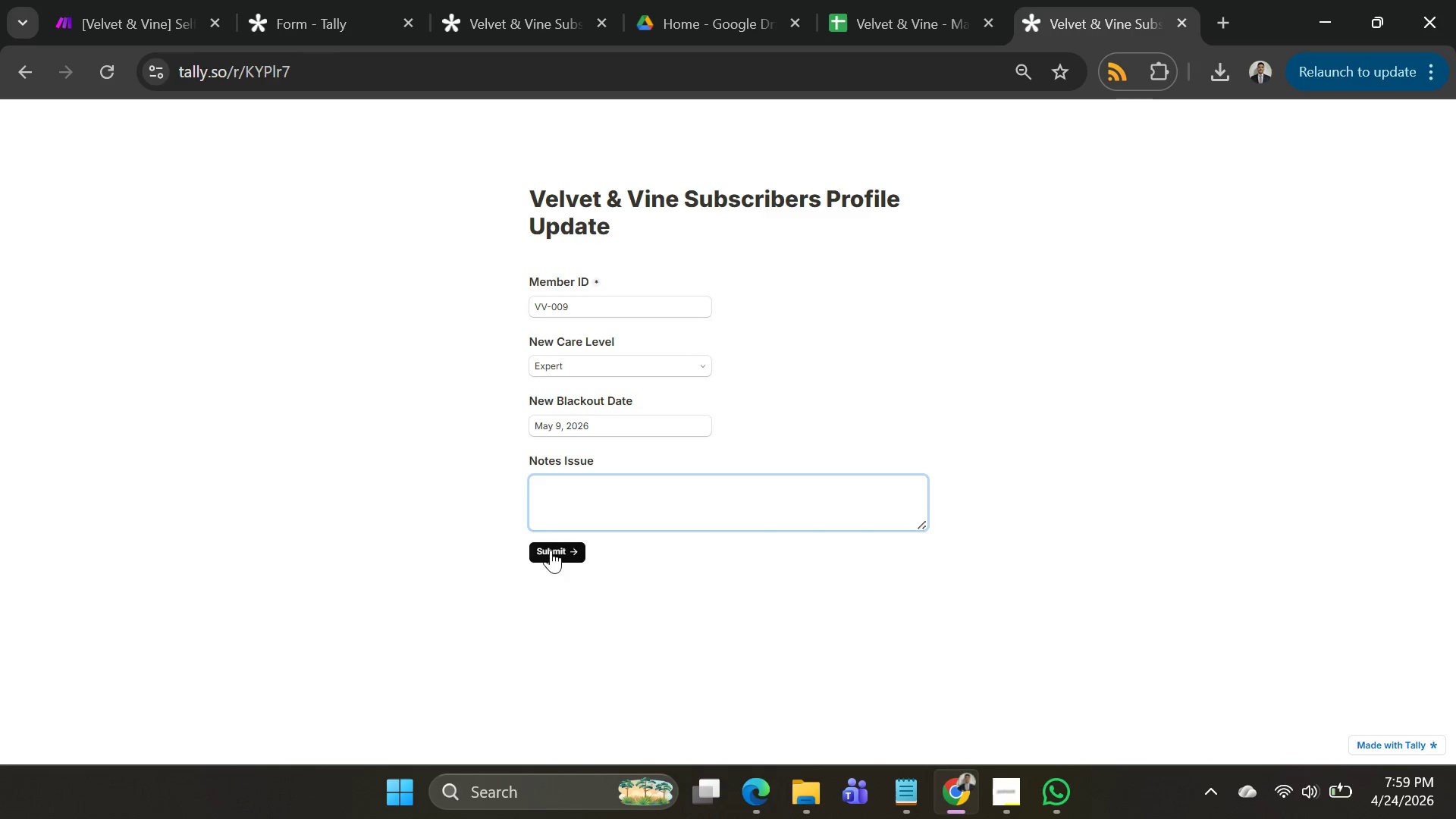 
left_click([551, 550])
 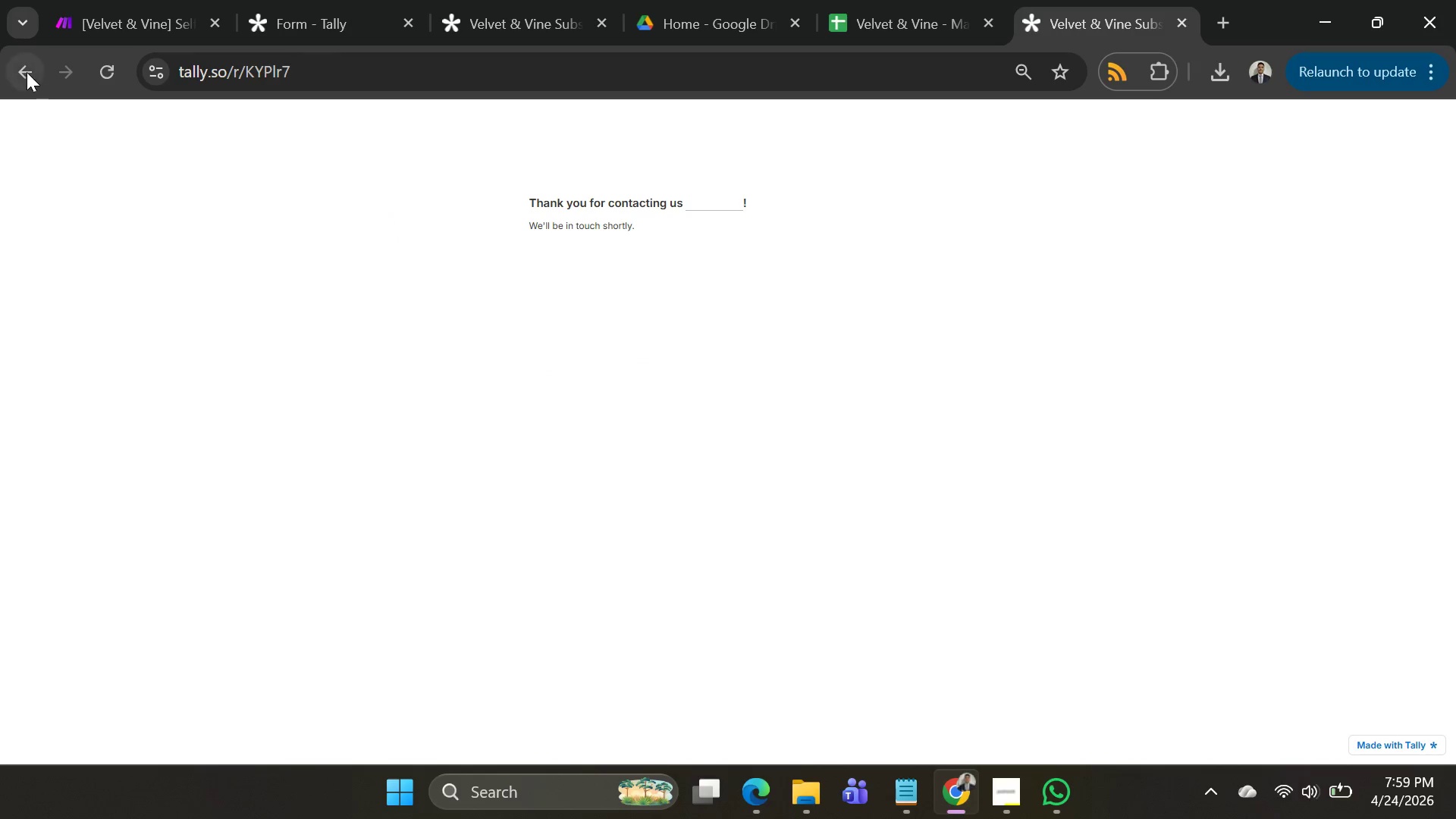 
left_click([99, 70])
 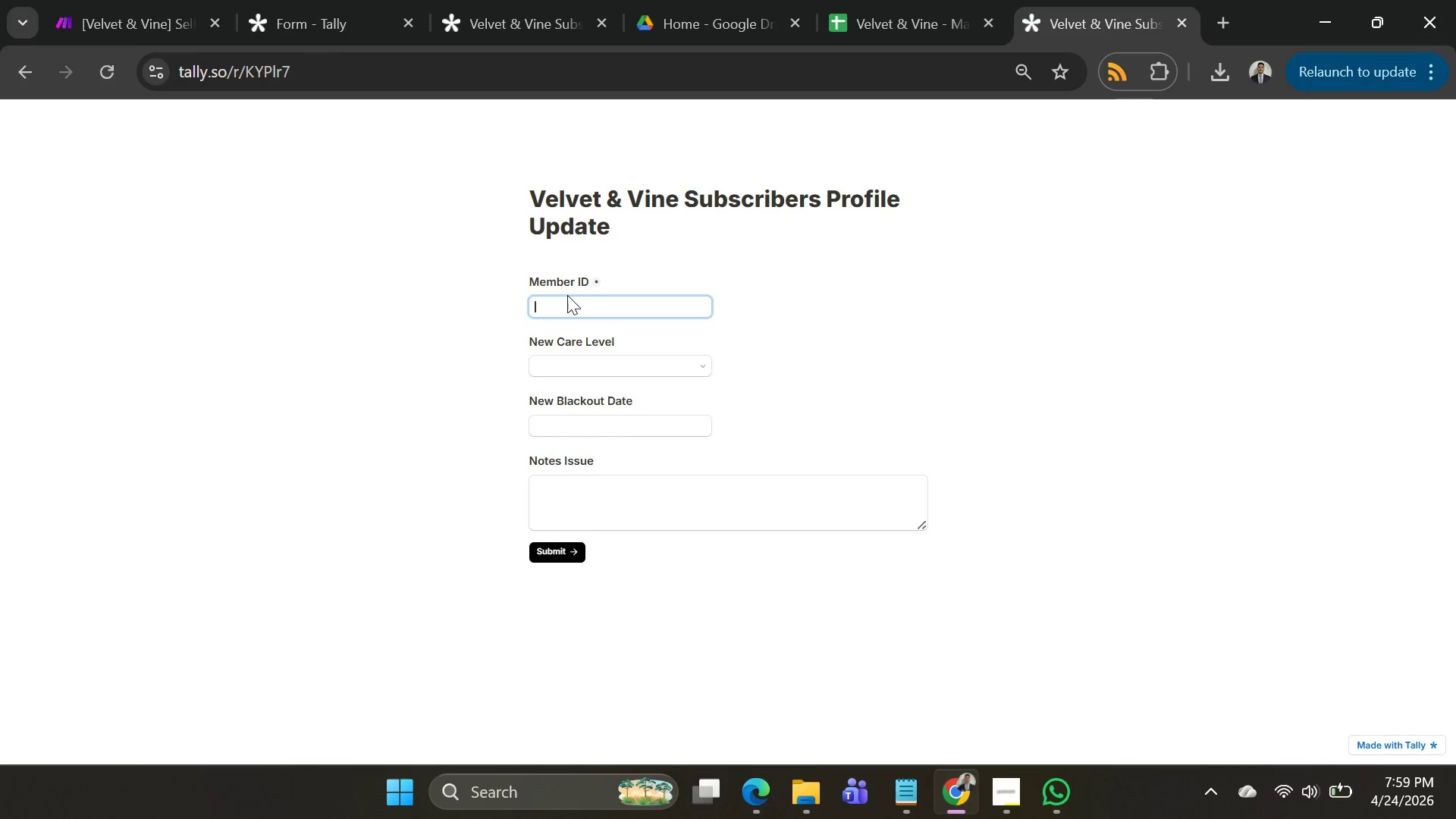 
left_click([566, 303])
 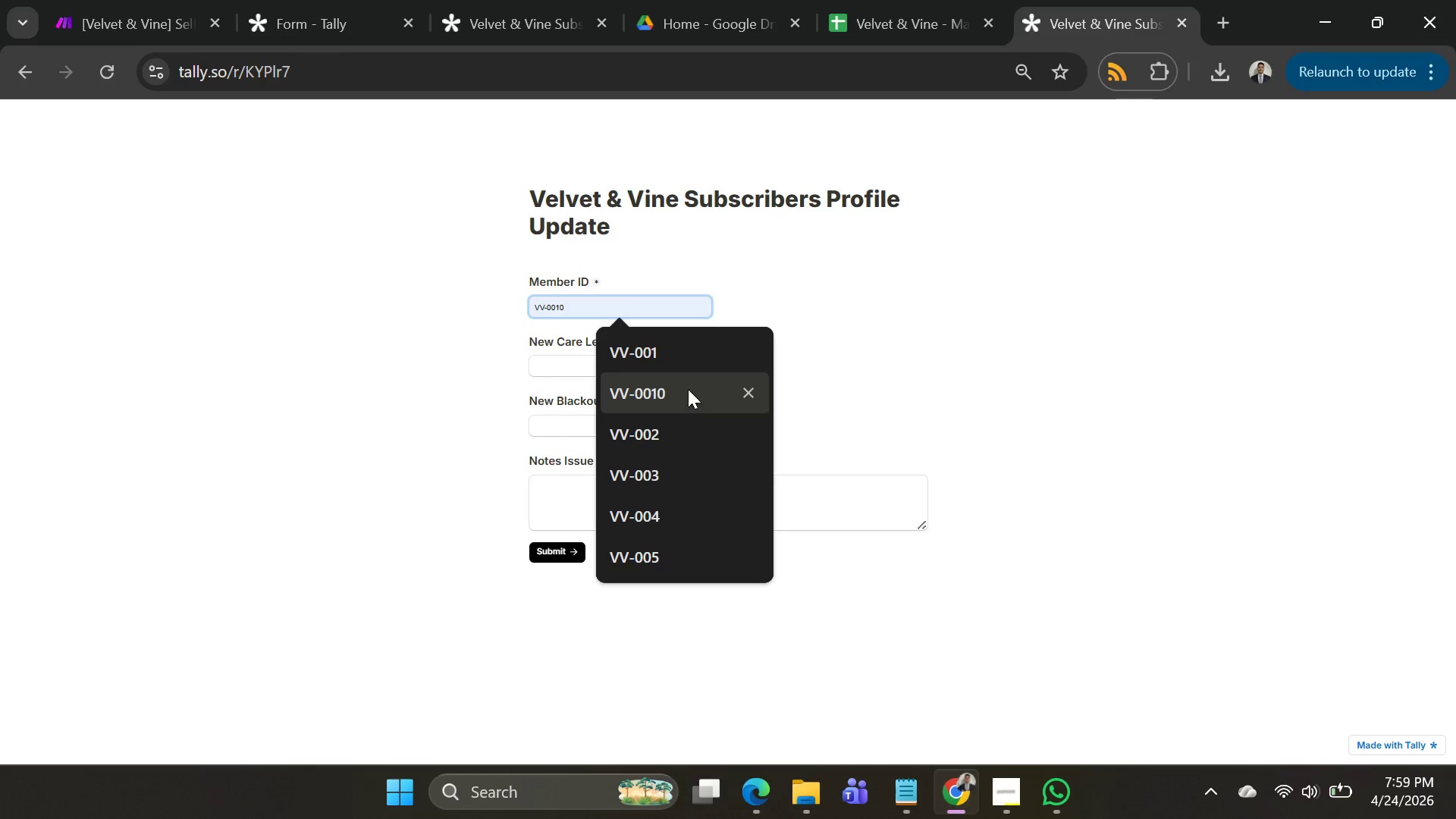 
left_click([688, 388])
 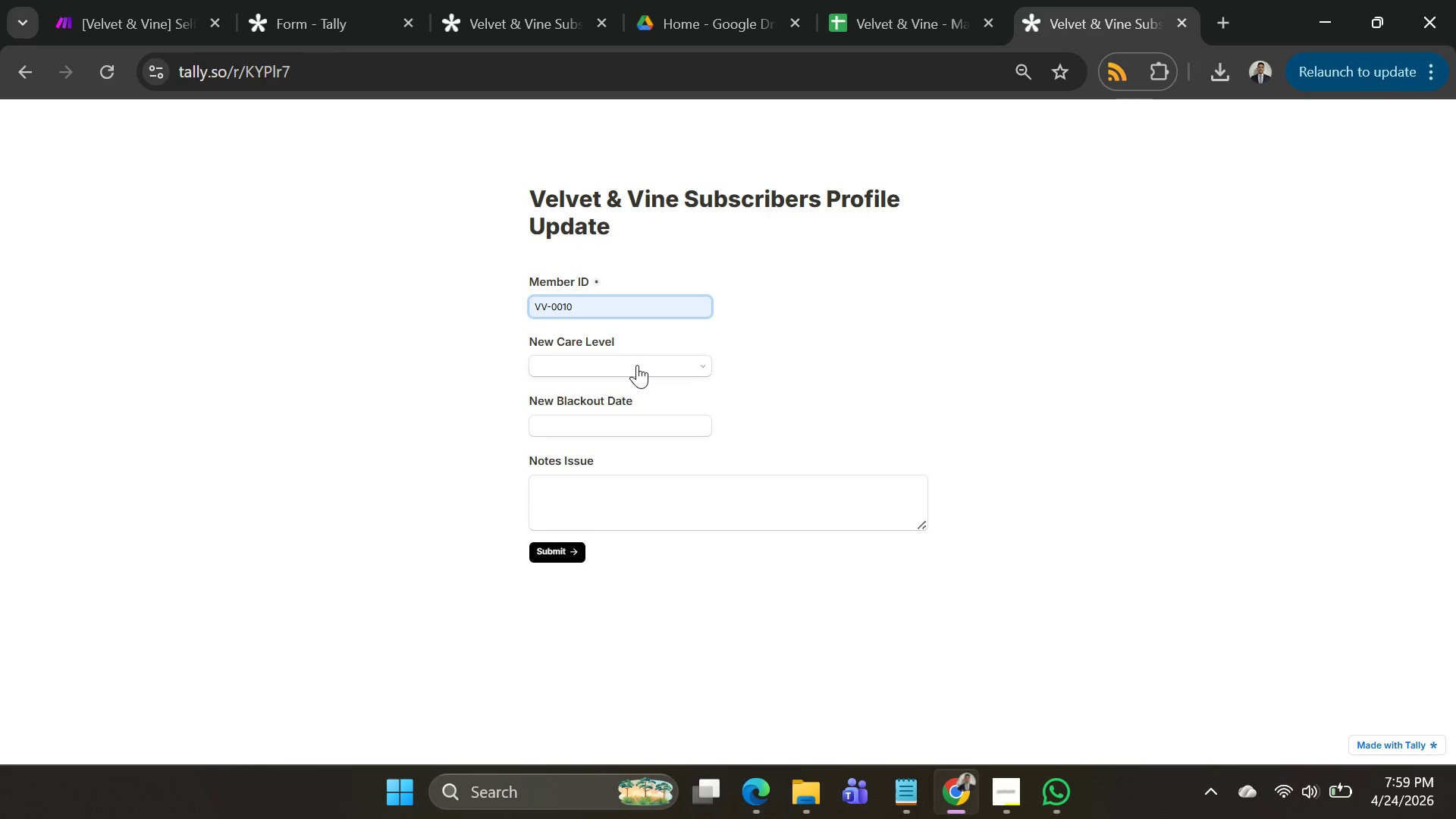 
left_click([637, 365])
 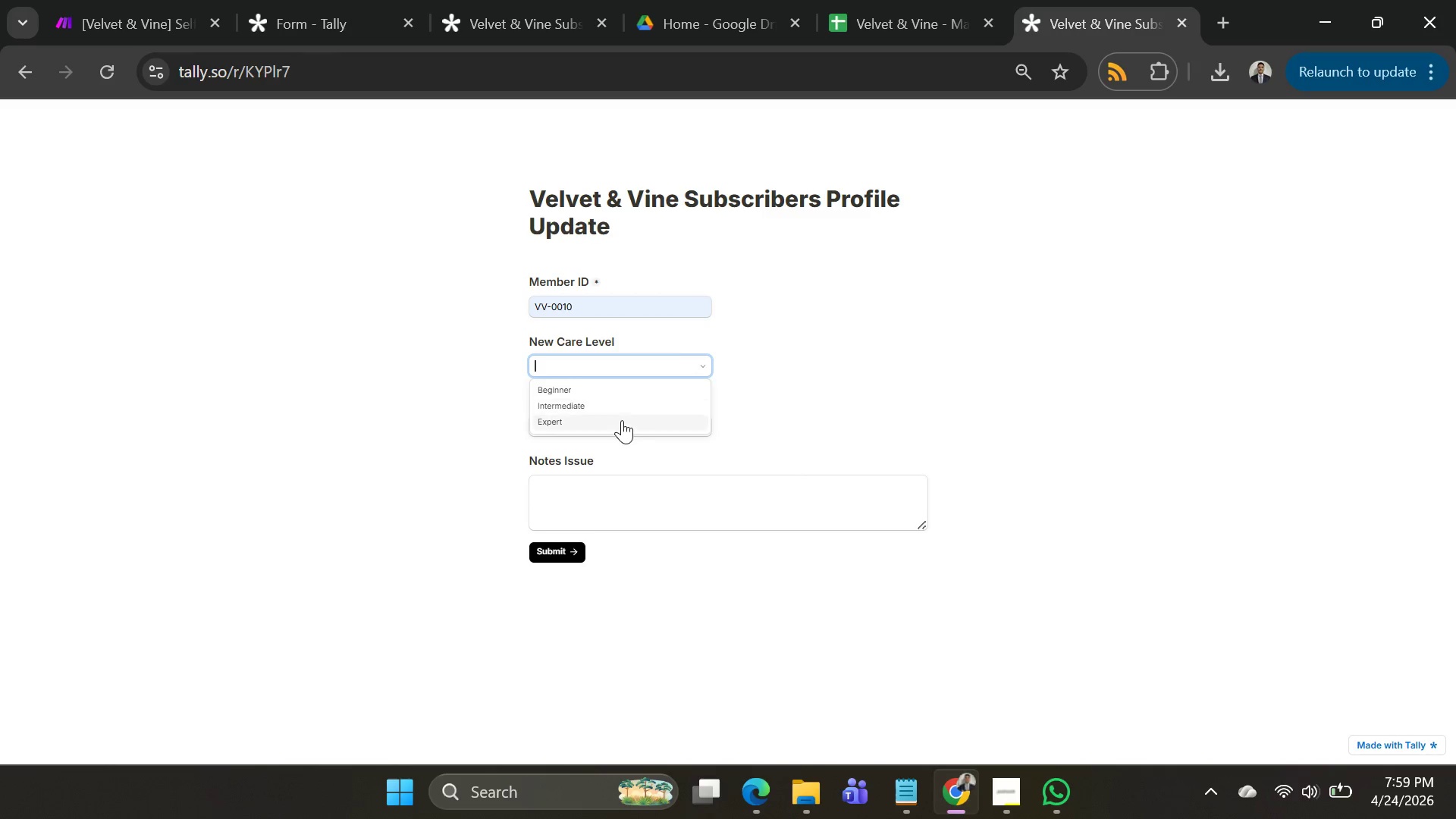 
left_click([622, 420])
 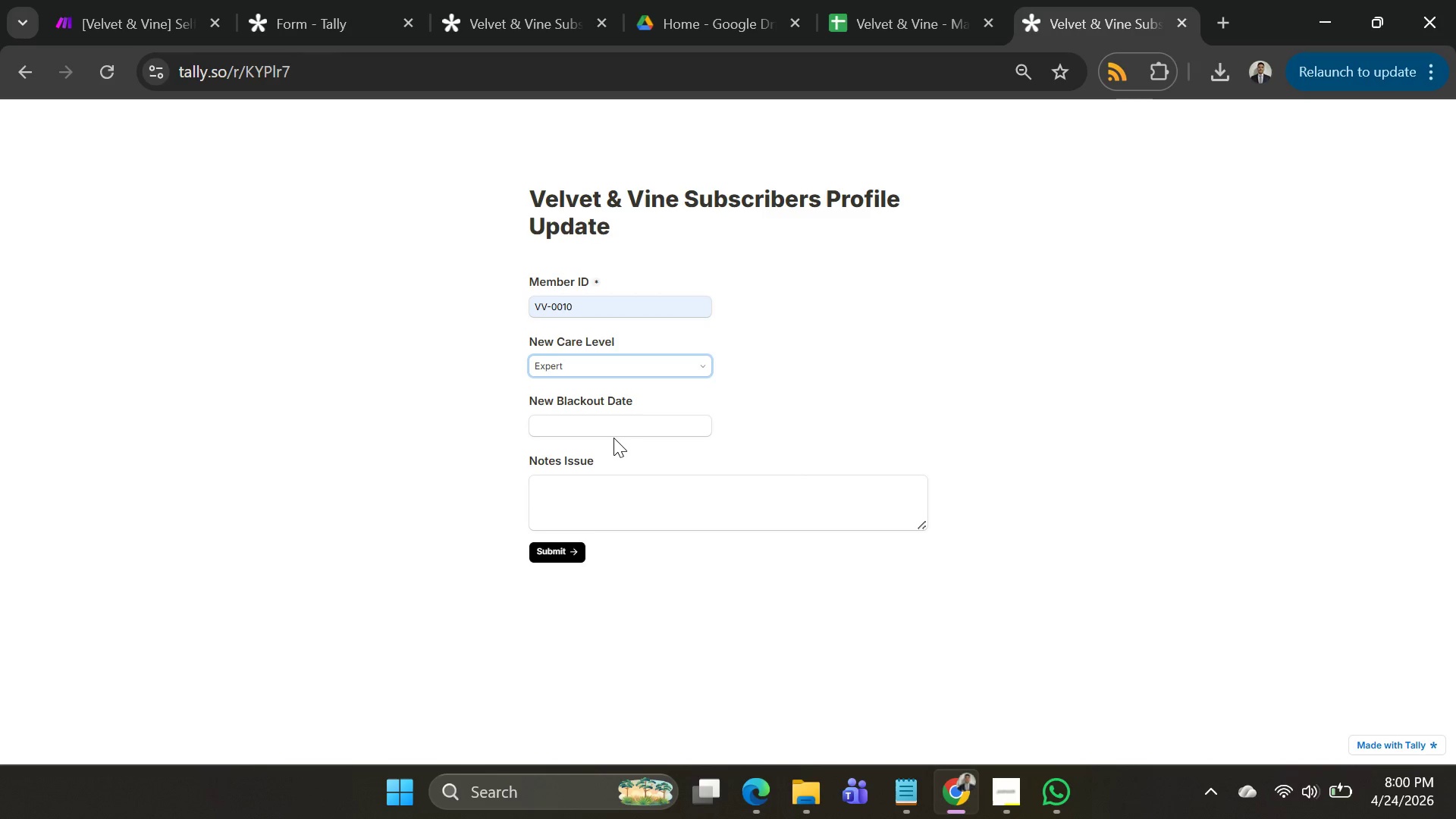 
left_click([613, 431])
 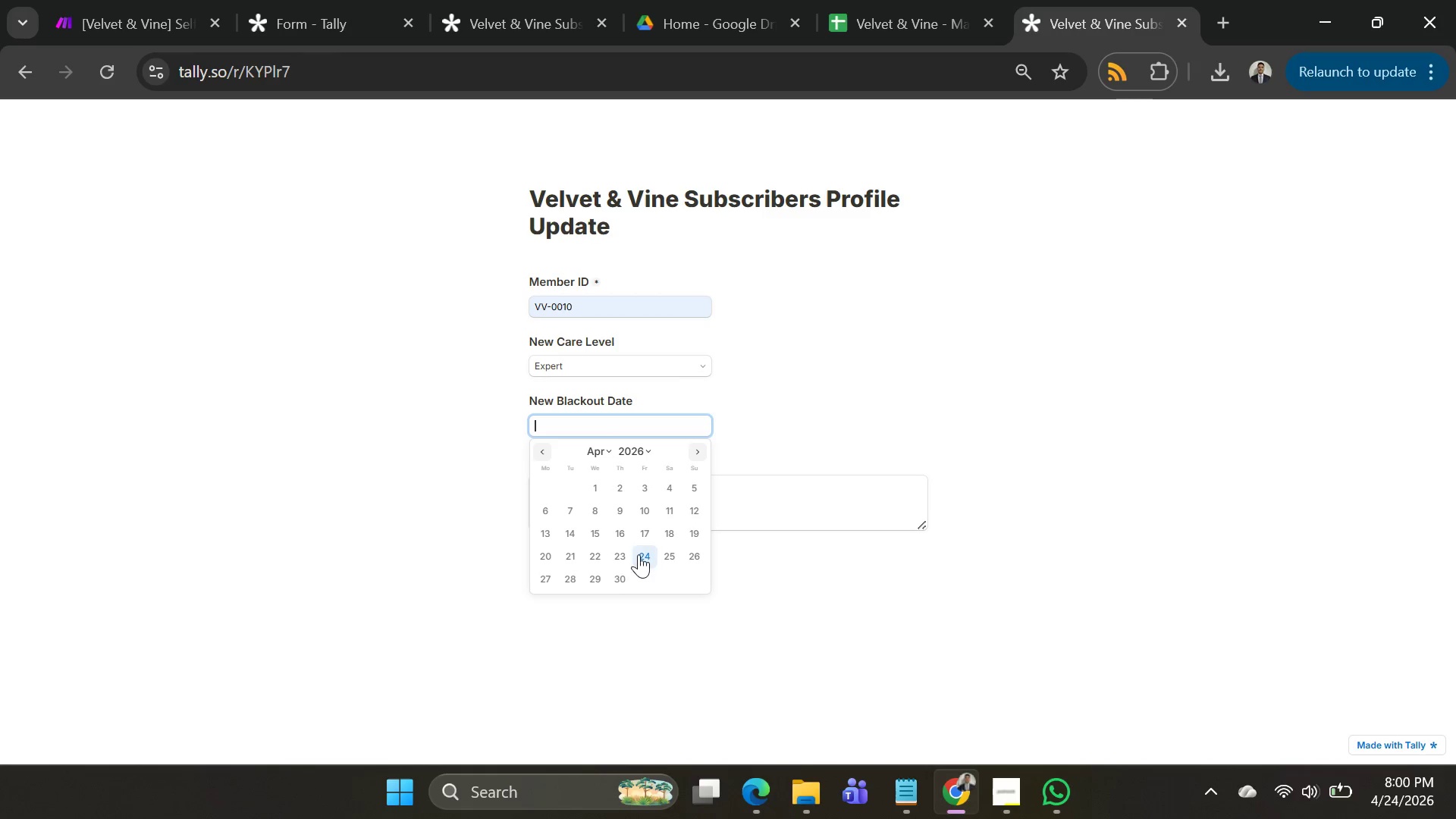 
left_click([622, 574])
 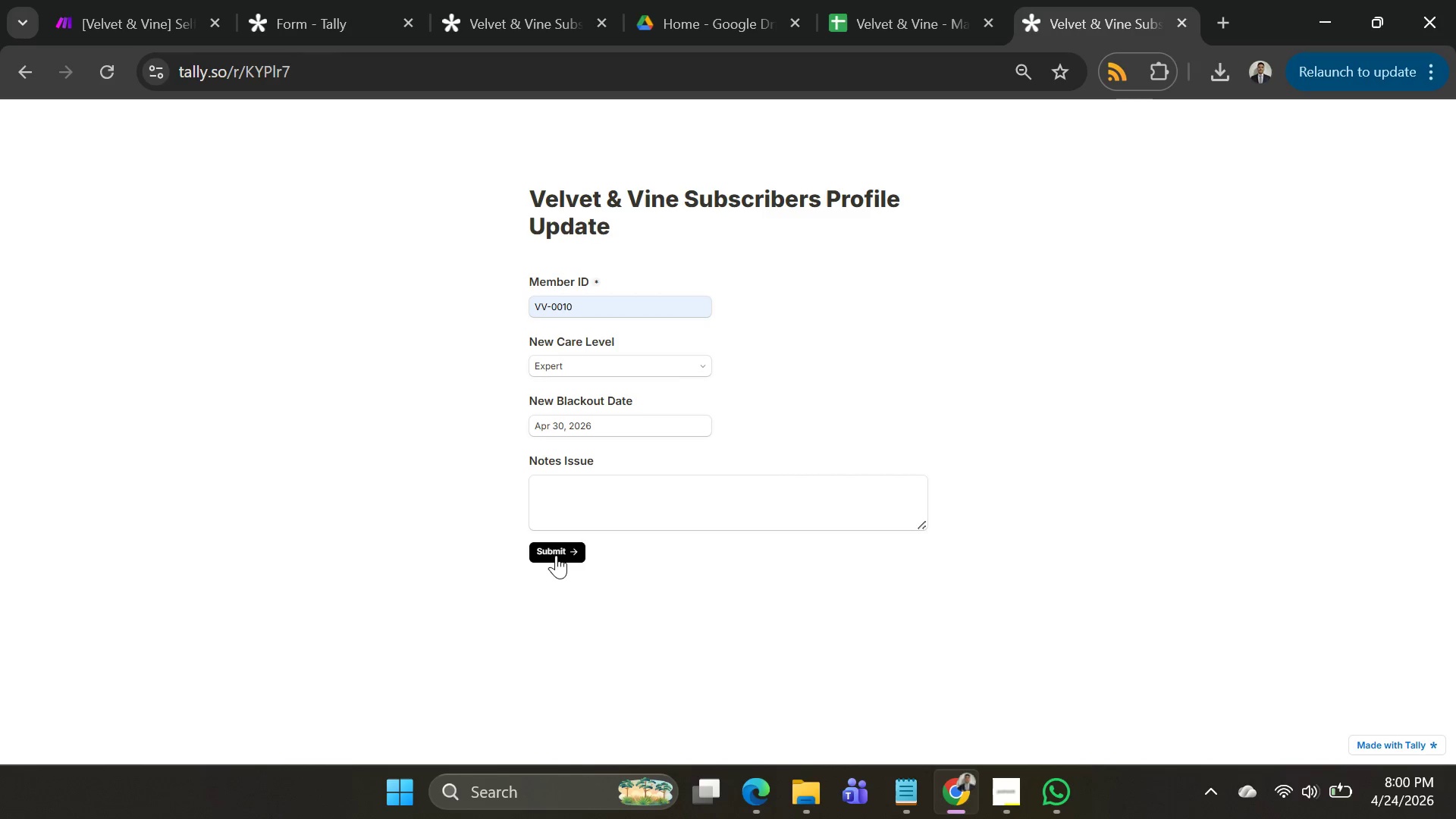 
double_click([556, 551])
 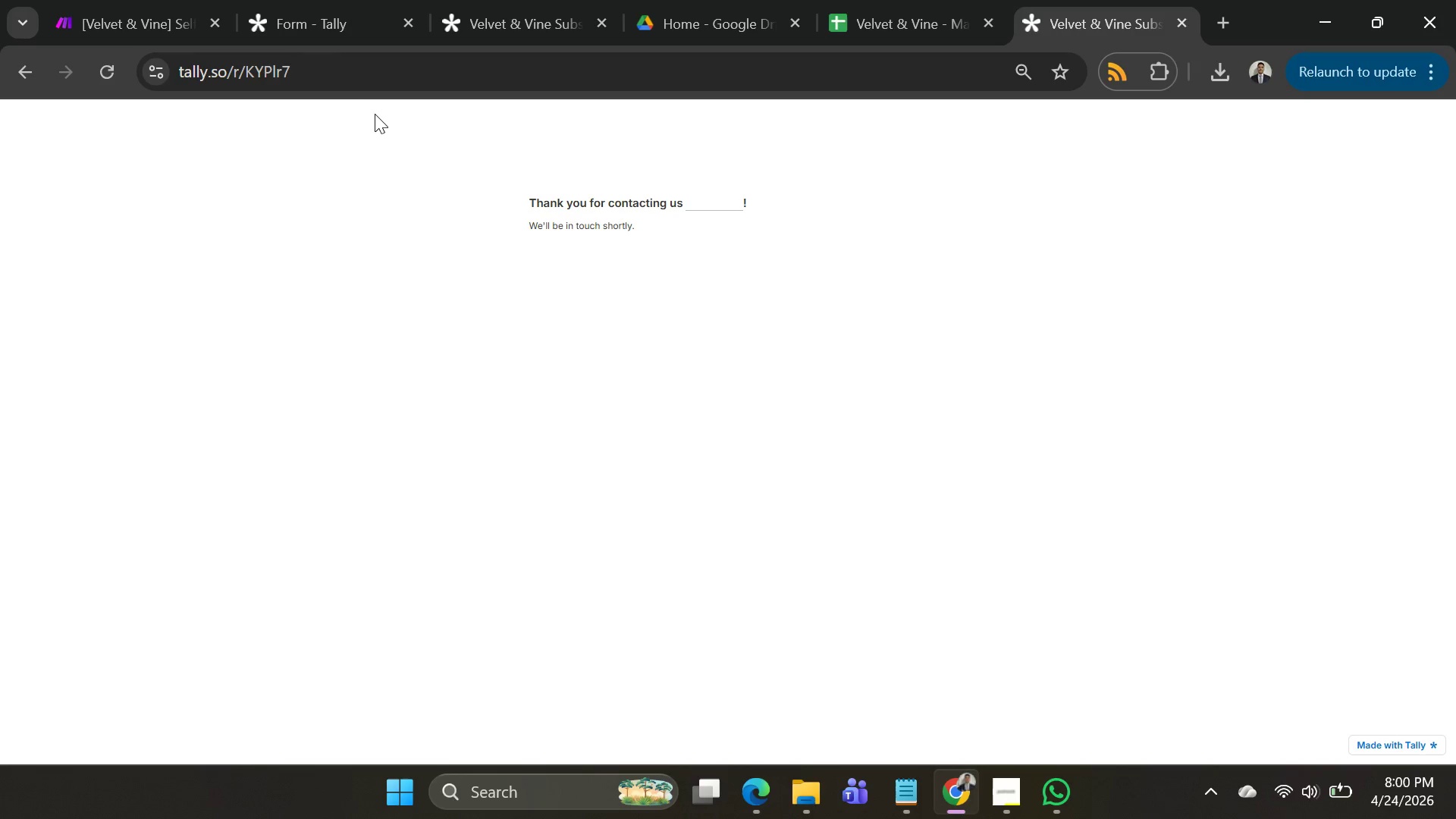 
wait(5.47)
 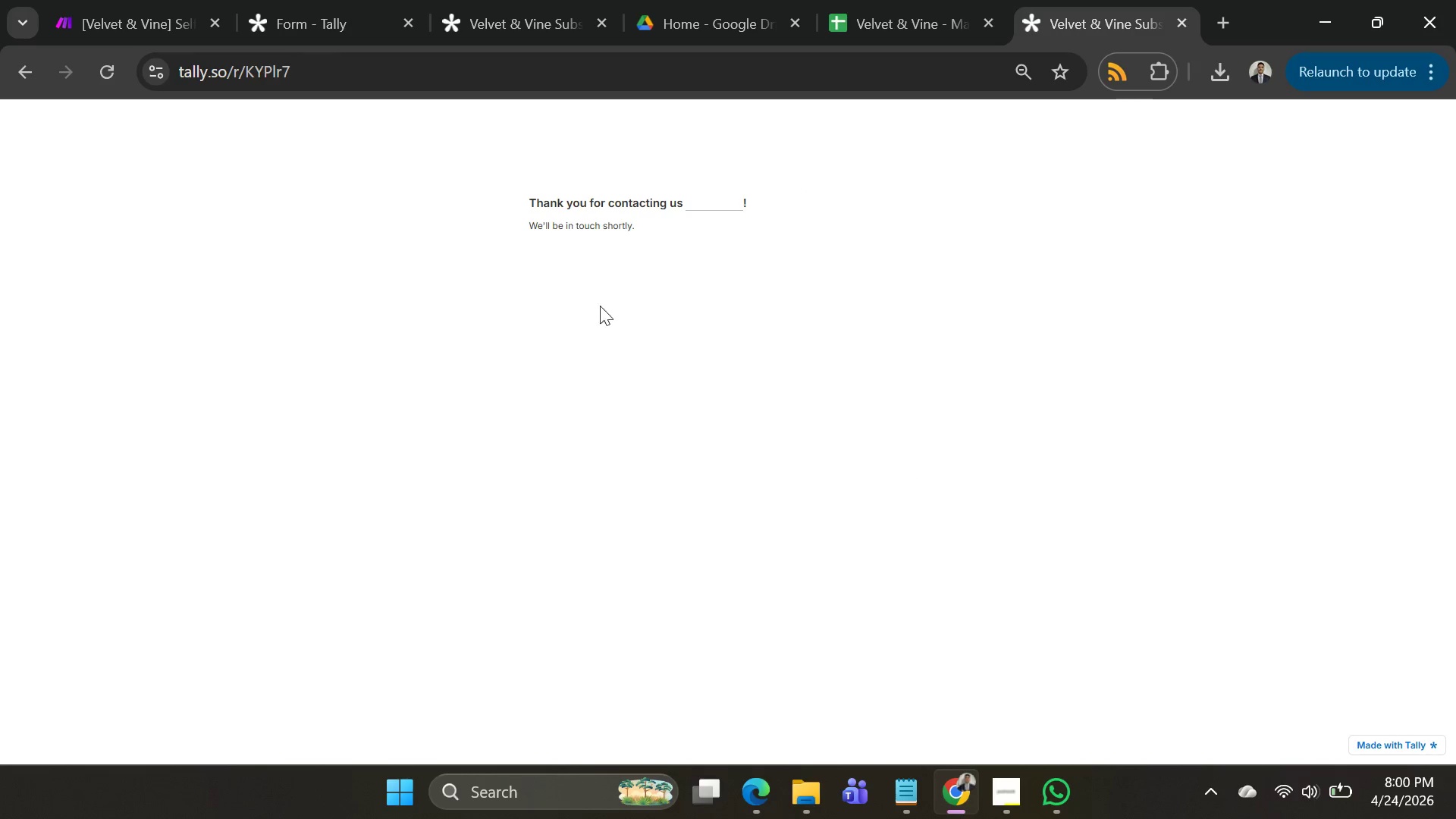 
left_click([107, 73])
 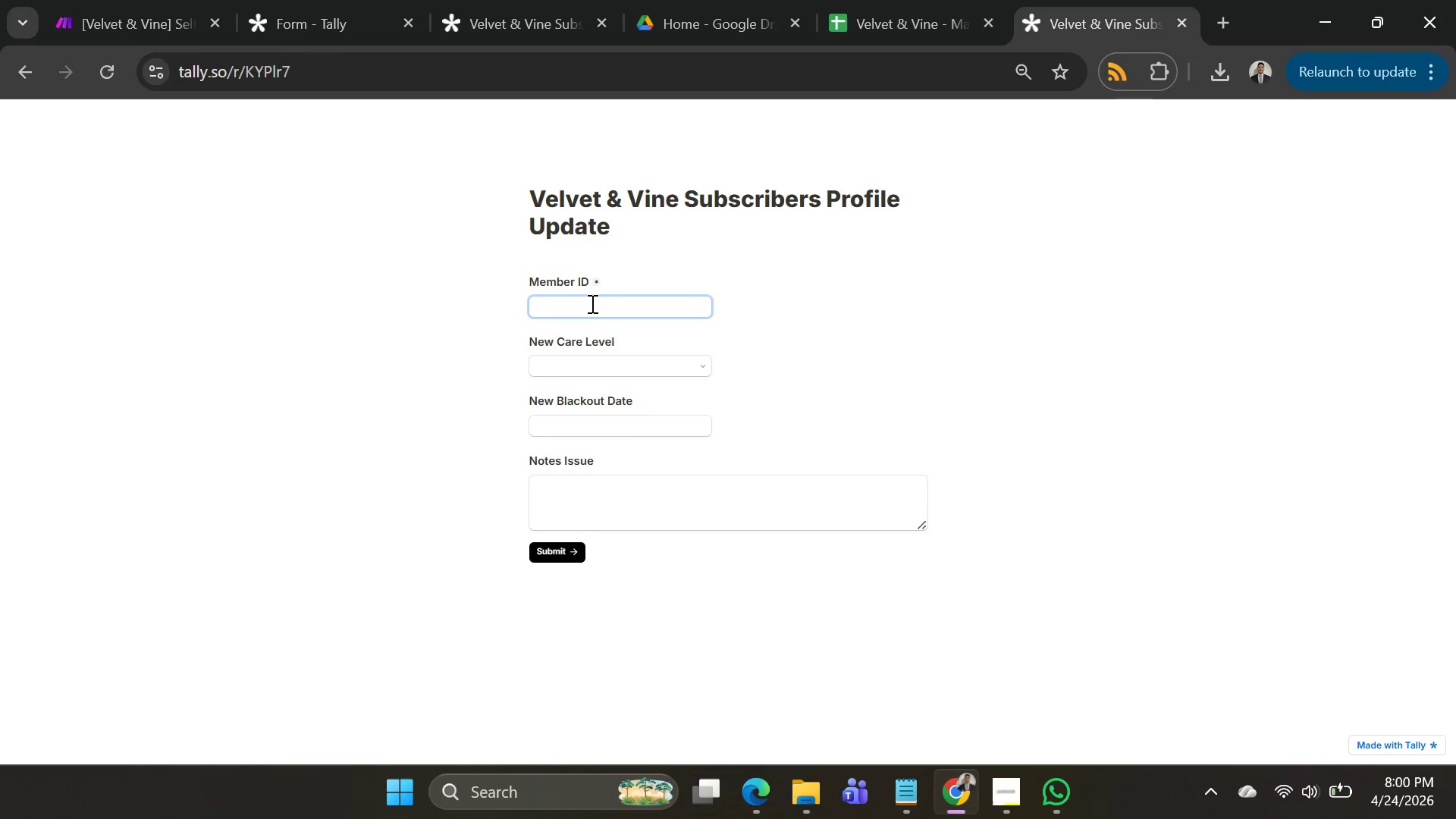 
left_click([591, 312])
 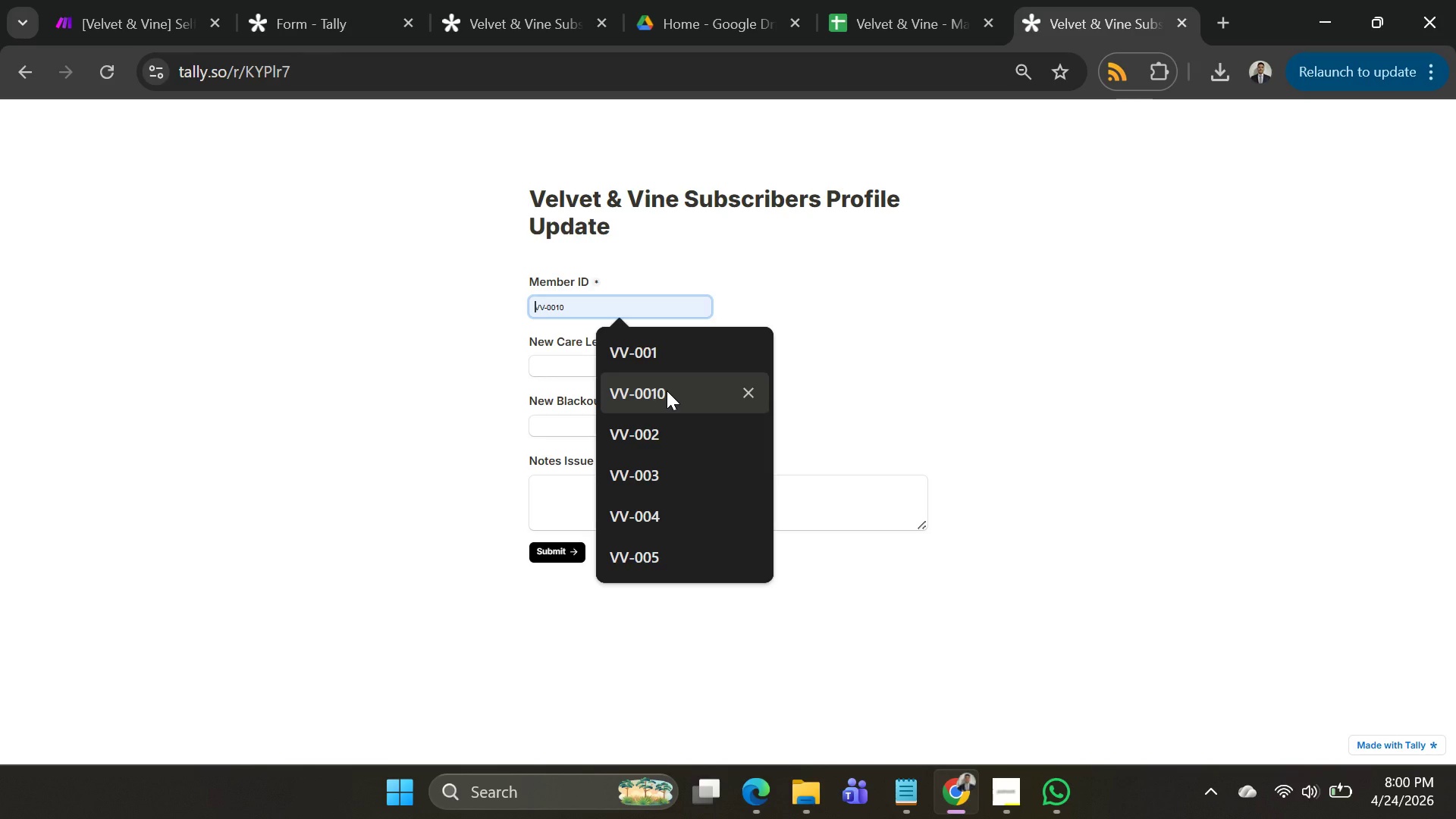 
left_click([667, 391])
 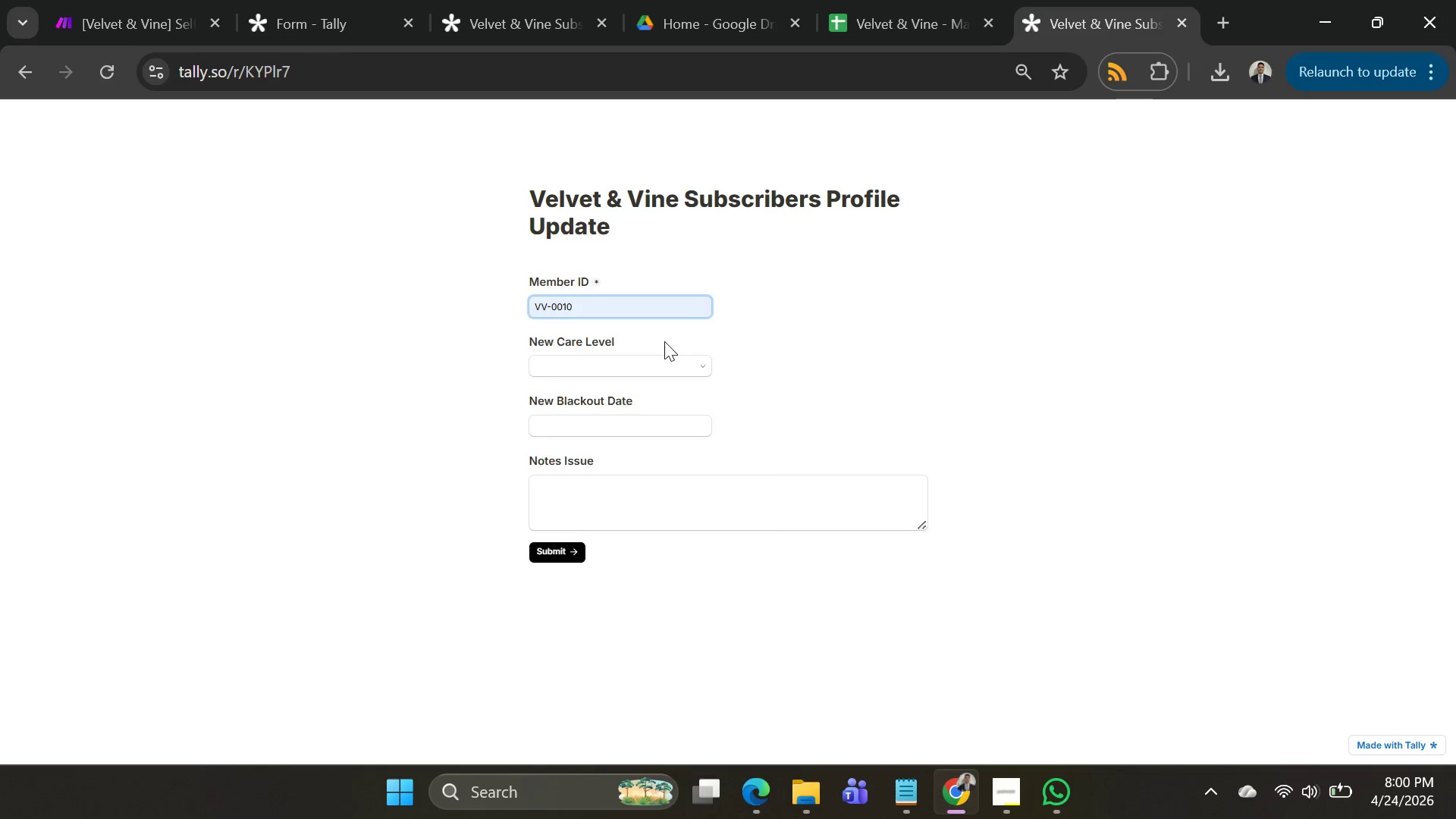 
key(Backspace)
 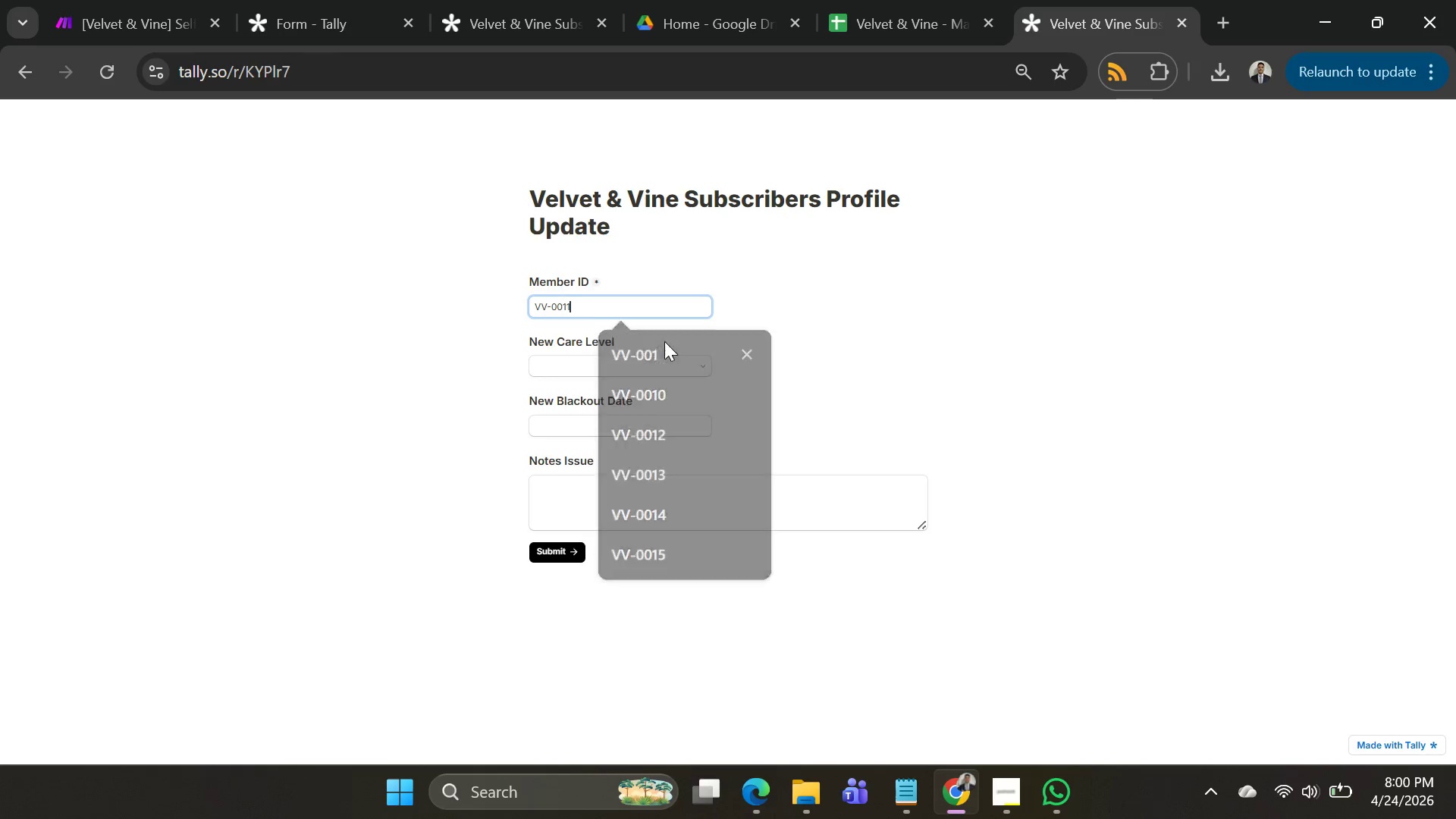 
key(1)
 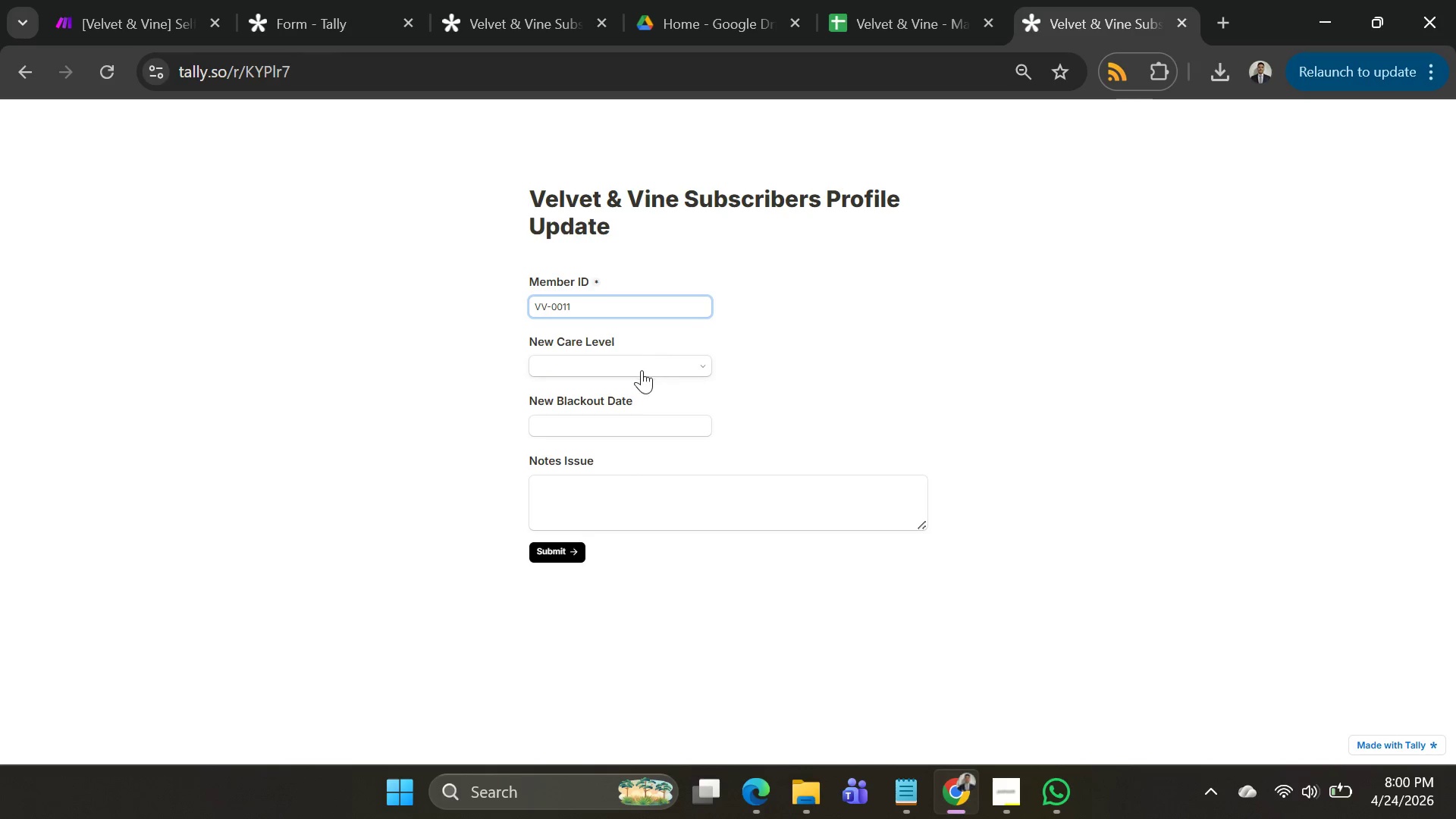 
left_click([642, 370])
 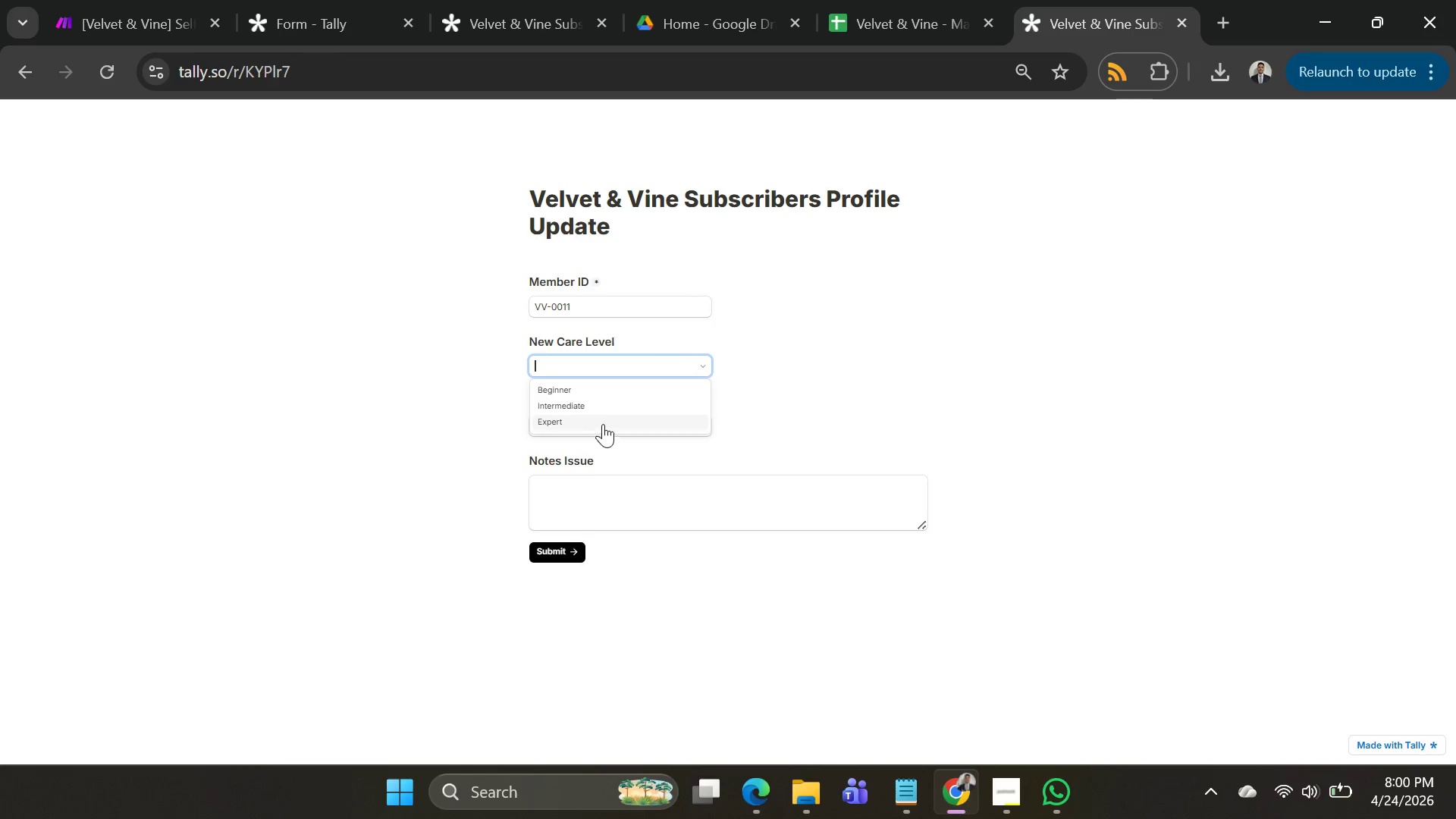 
left_click([595, 406])
 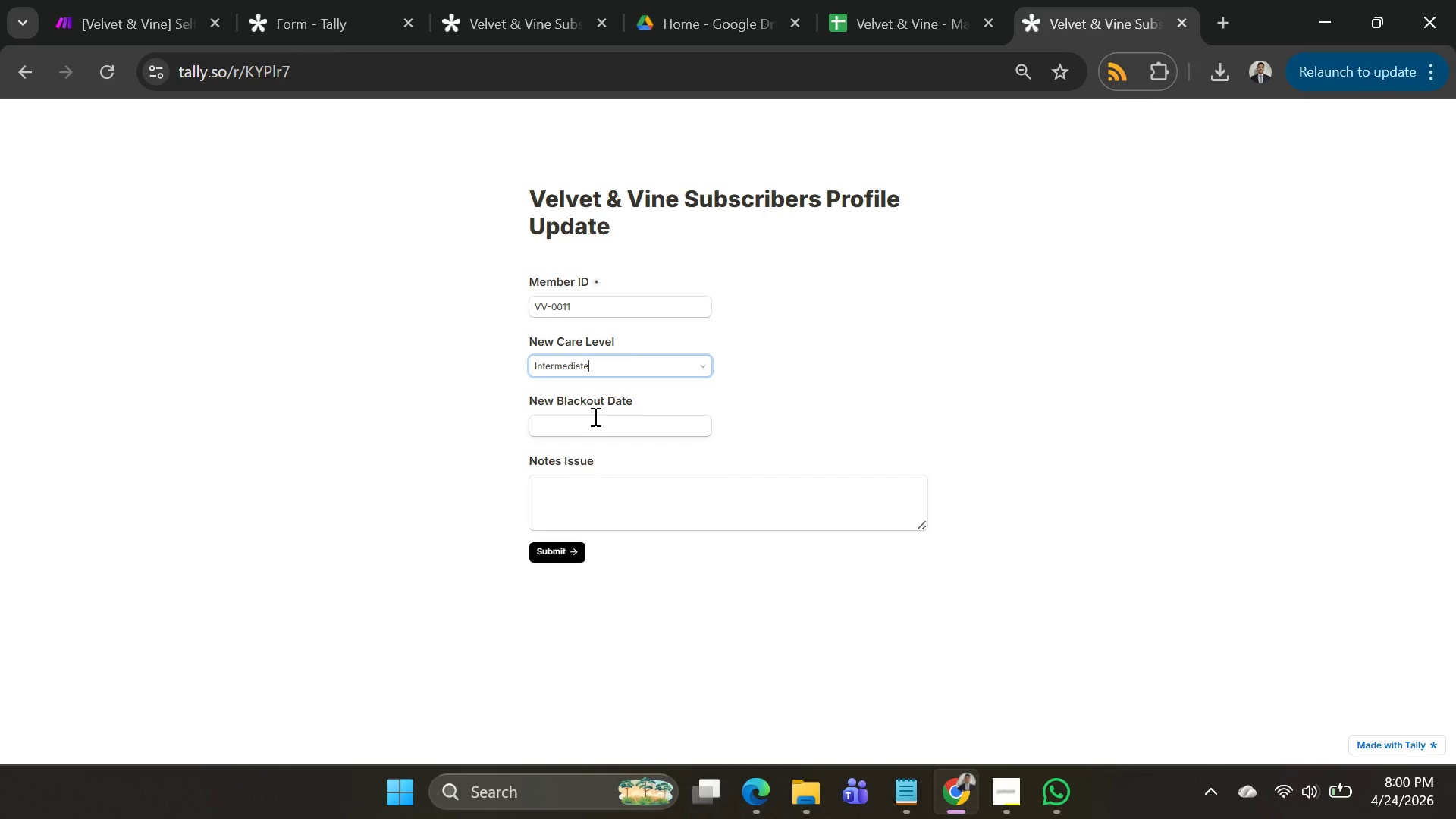 
left_click([594, 416])
 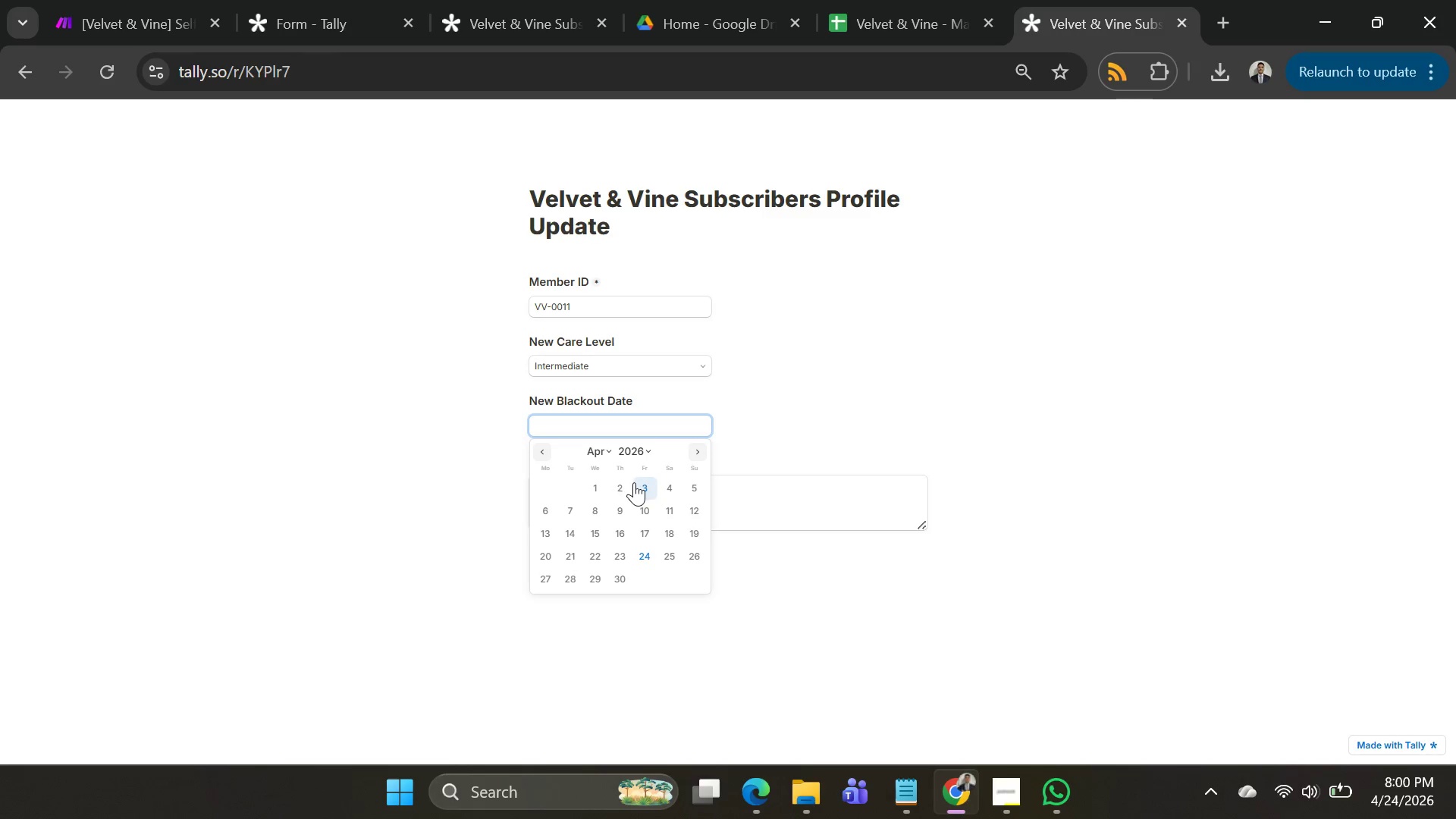 
left_click([635, 484])
 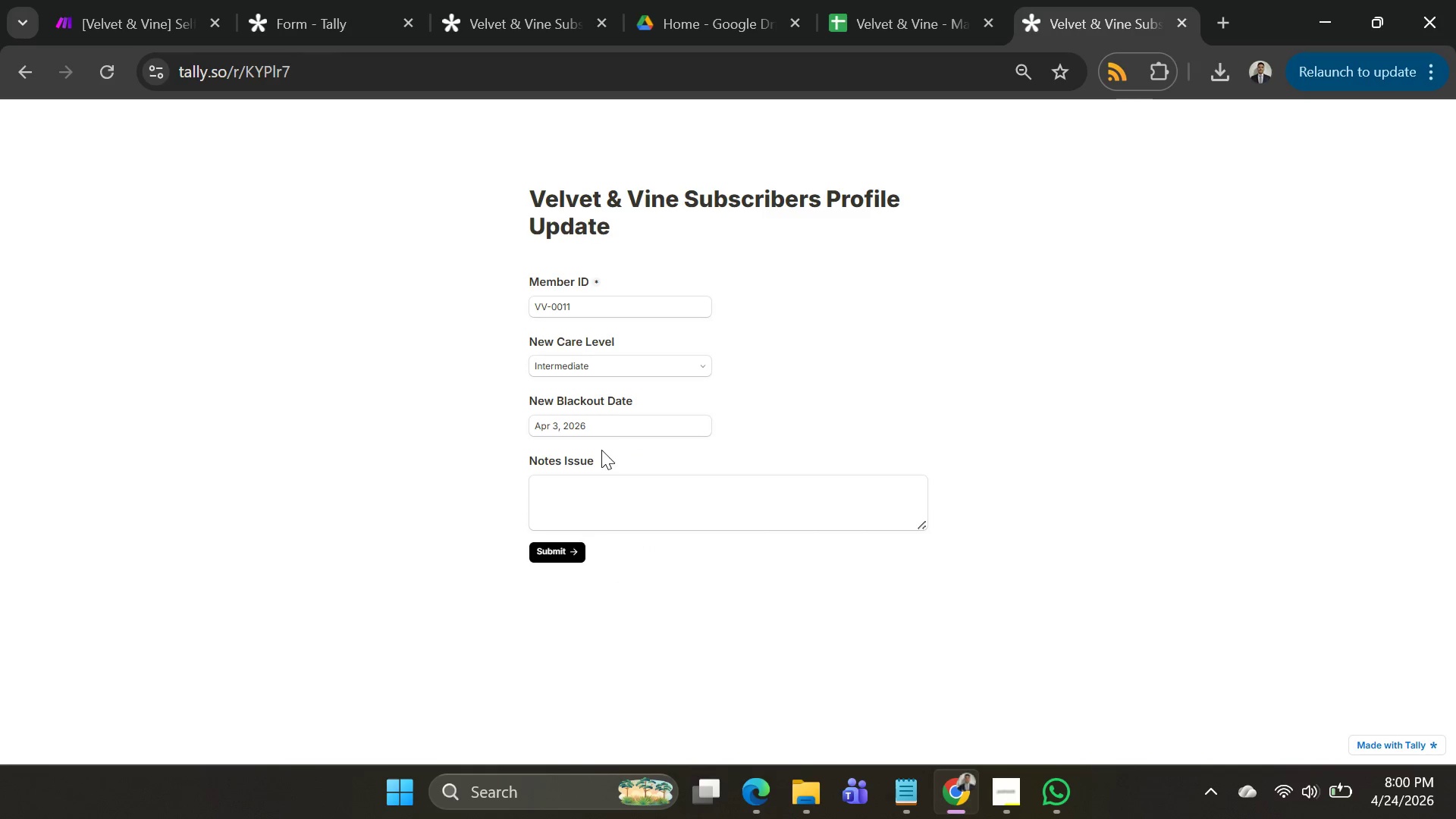 
left_click([614, 426])
 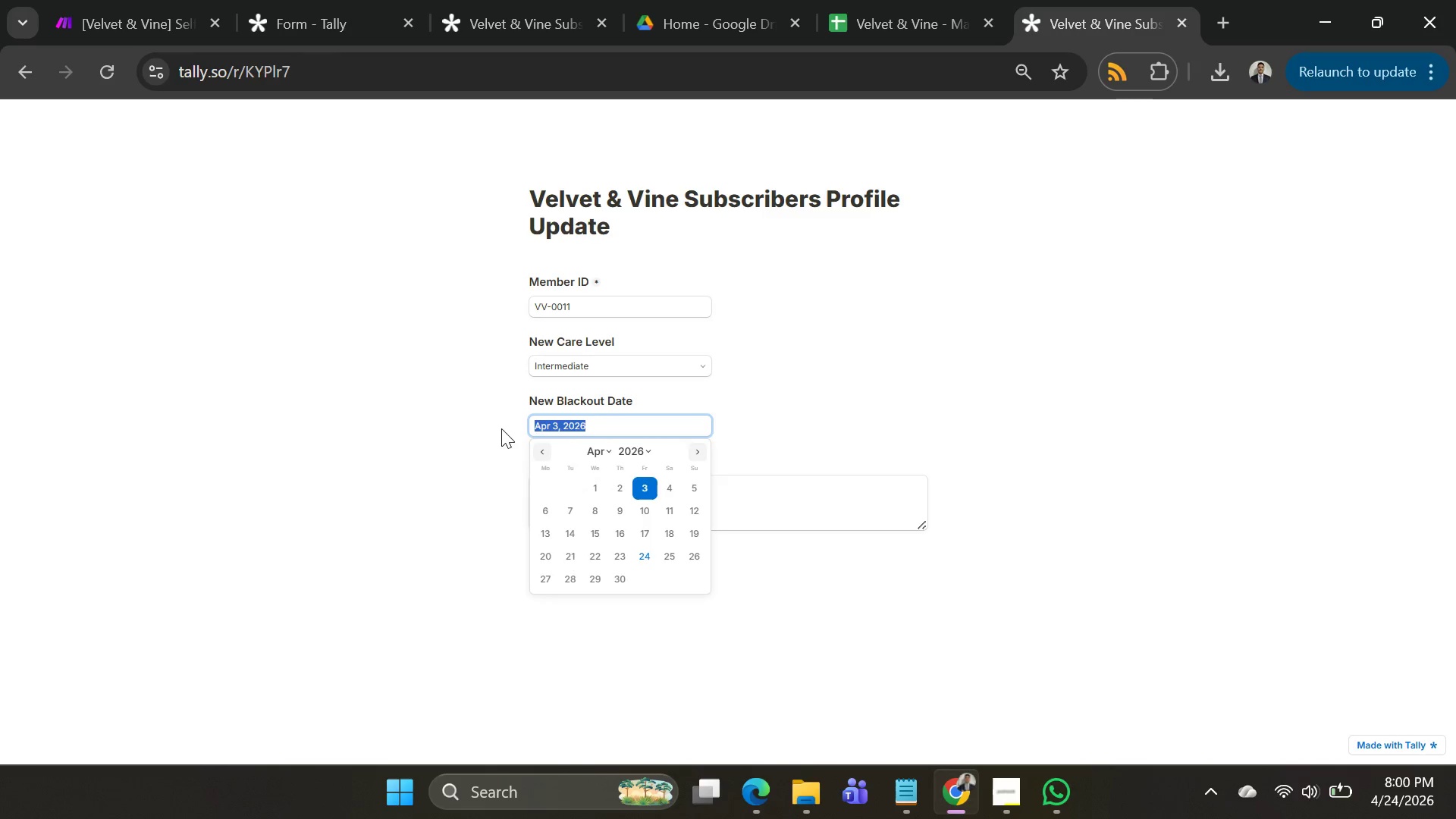 
left_click_drag(start_coordinate=[614, 426], to_coordinate=[478, 428])
 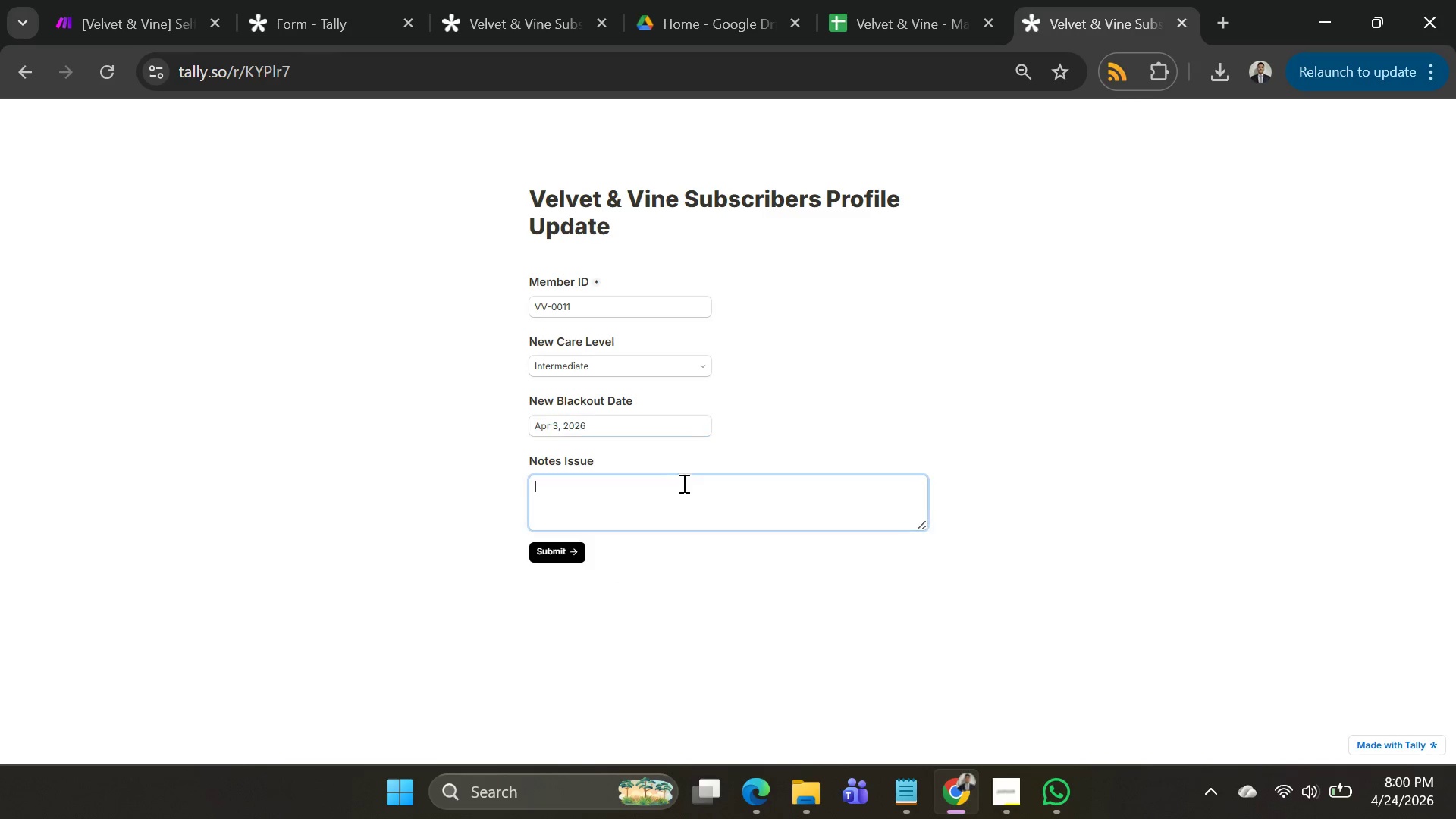 
double_click([661, 427])
 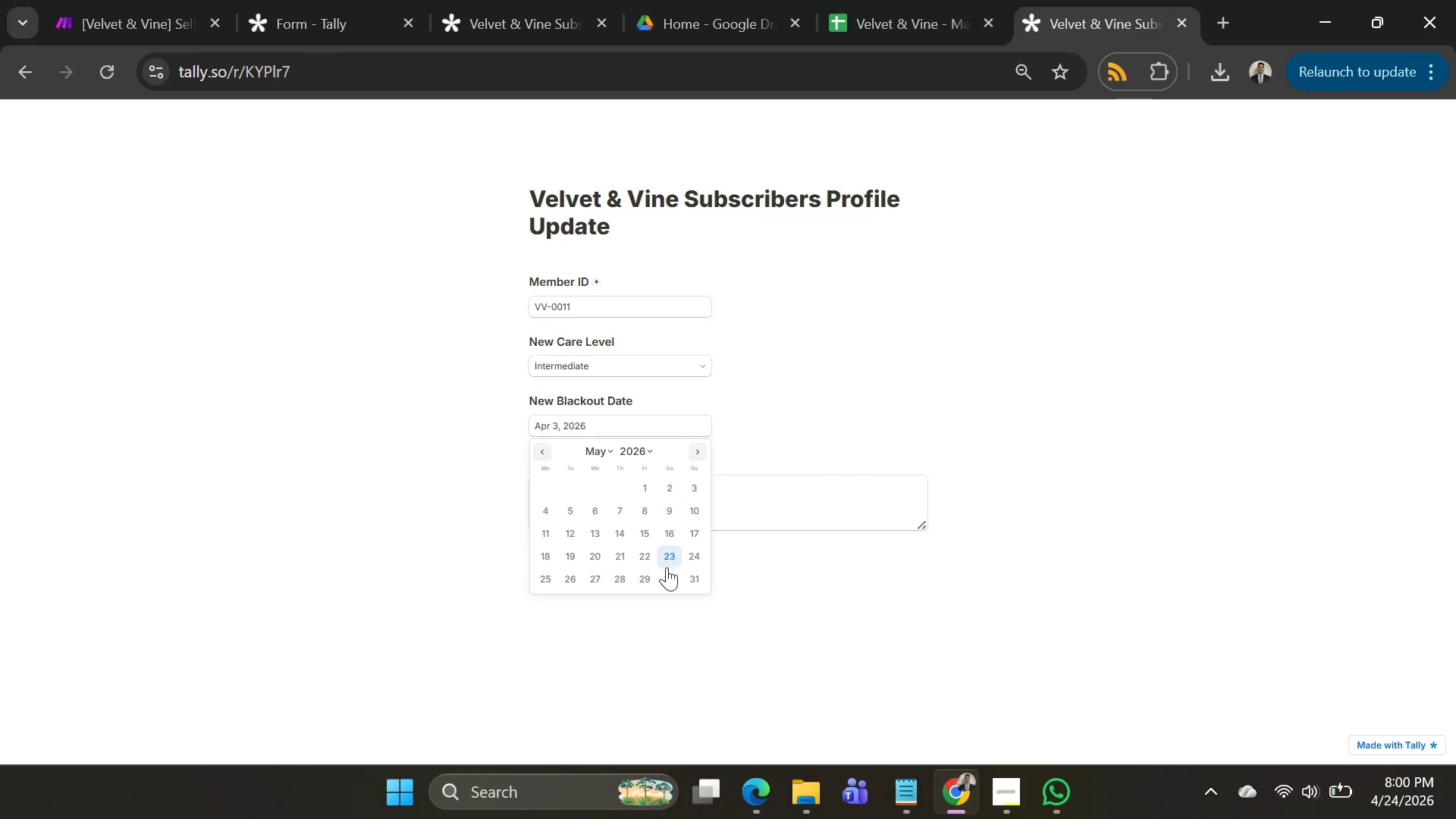 
left_click([689, 573])
 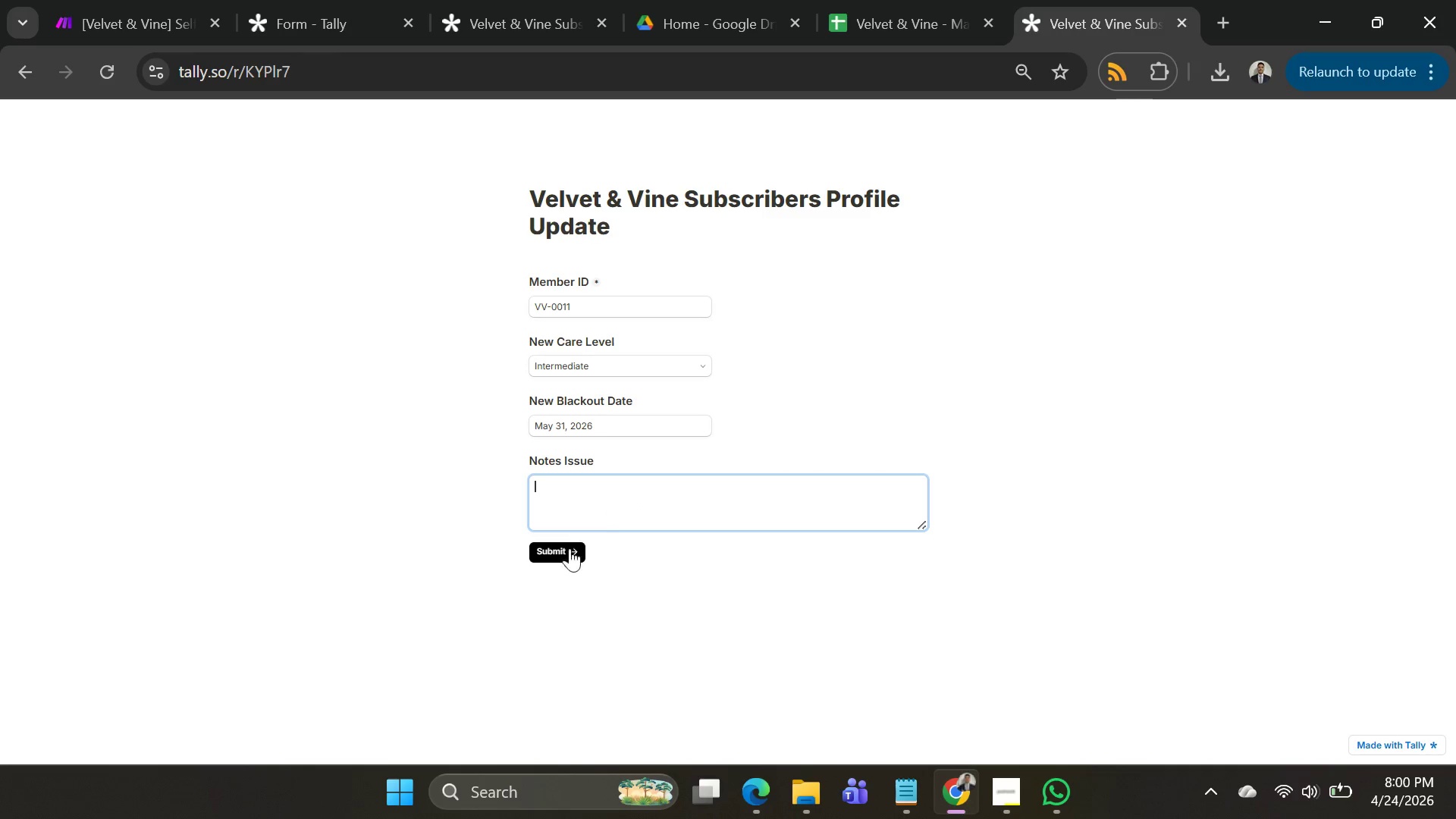 
double_click([558, 555])
 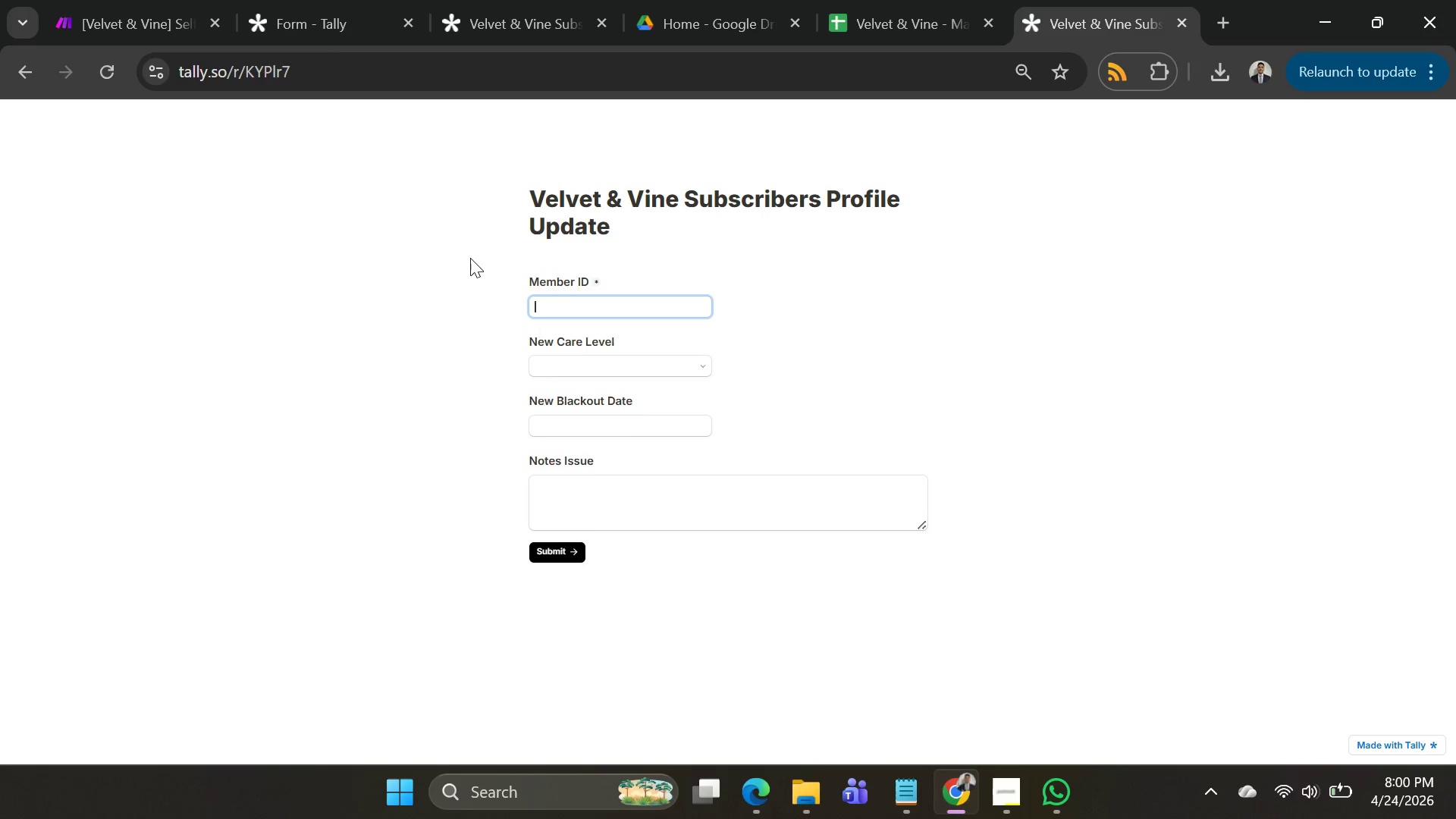 
double_click([599, 297])
 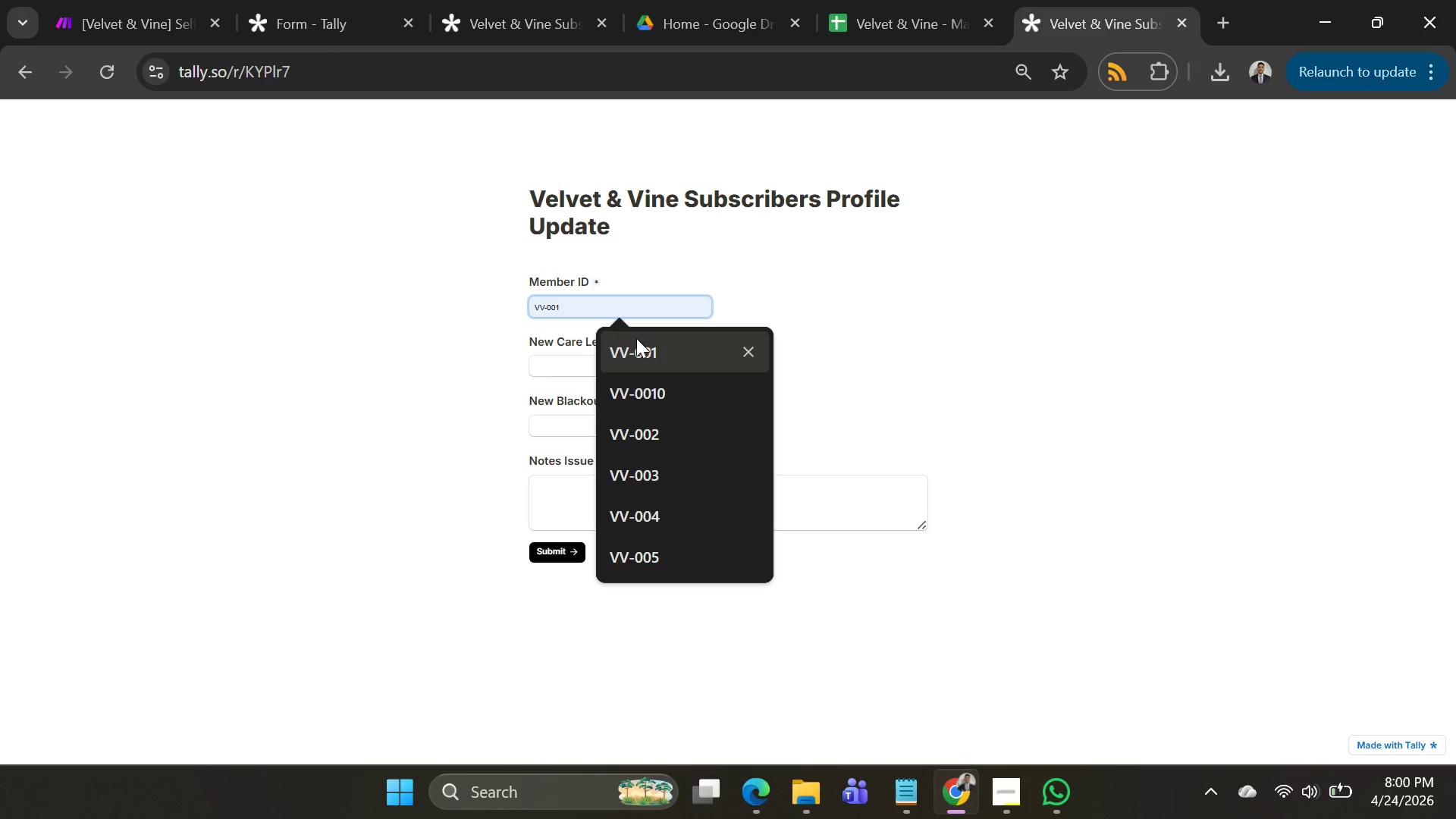 
left_click([635, 347])
 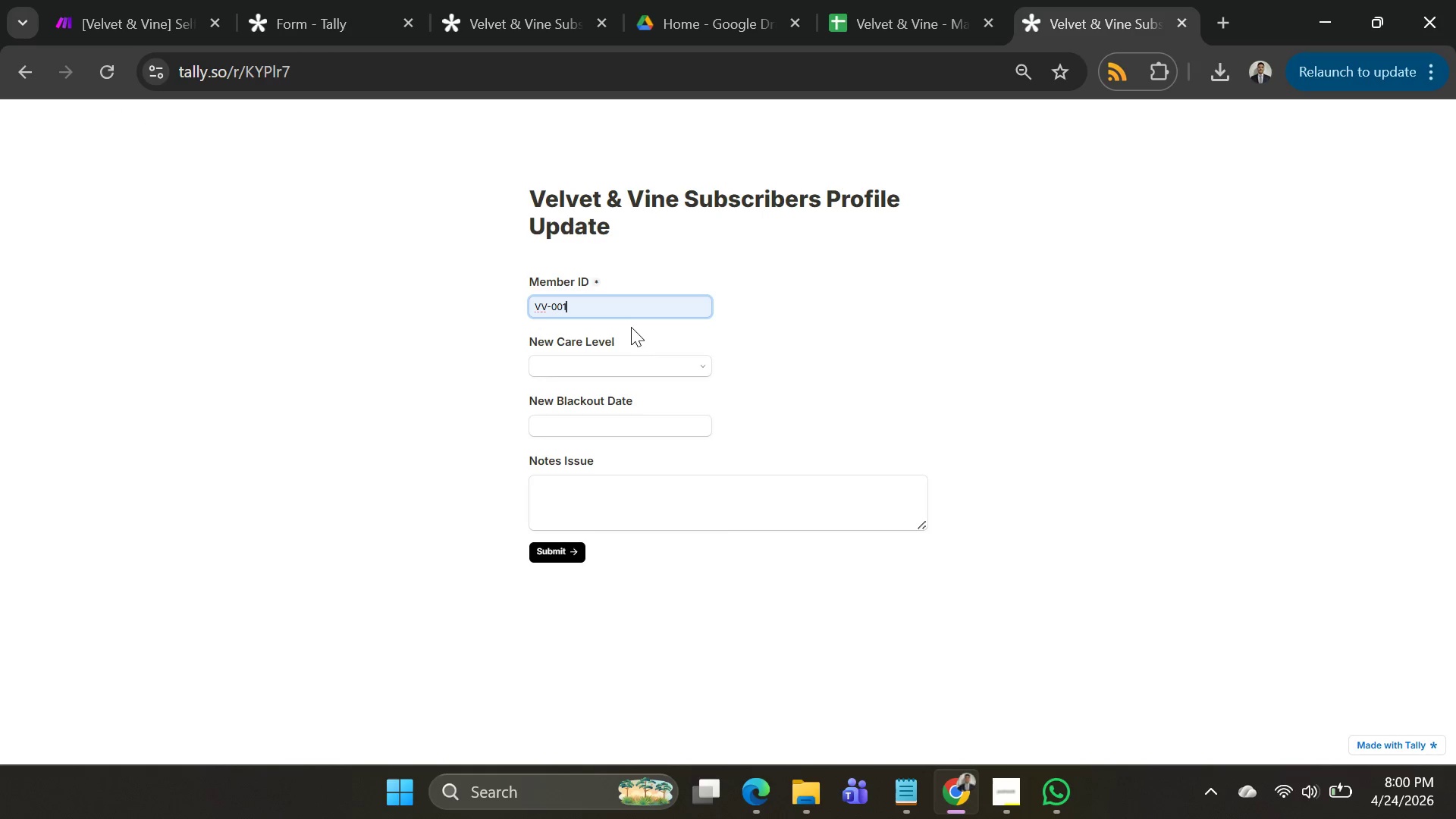 
key(1)
 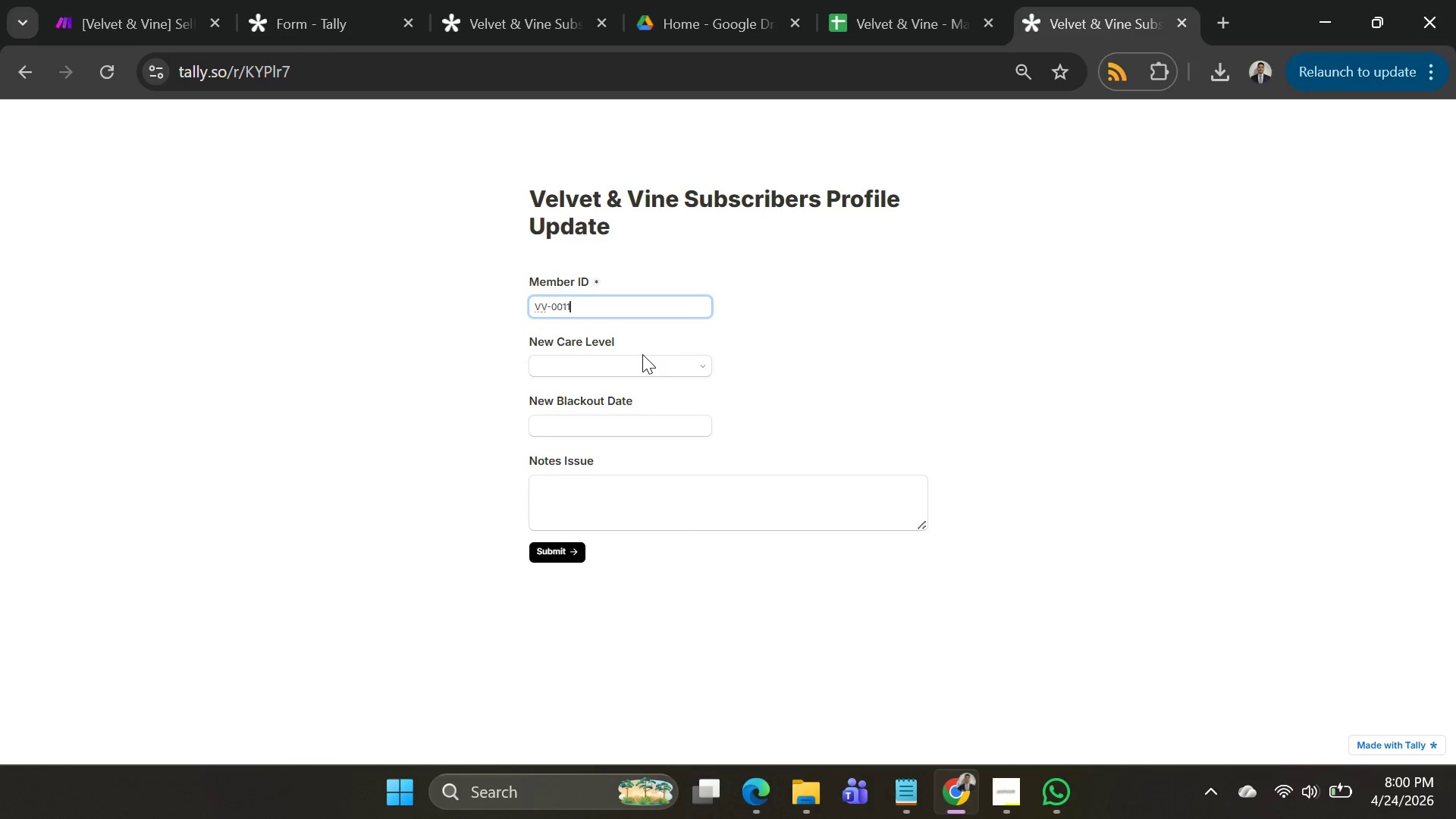 
left_click([637, 363])
 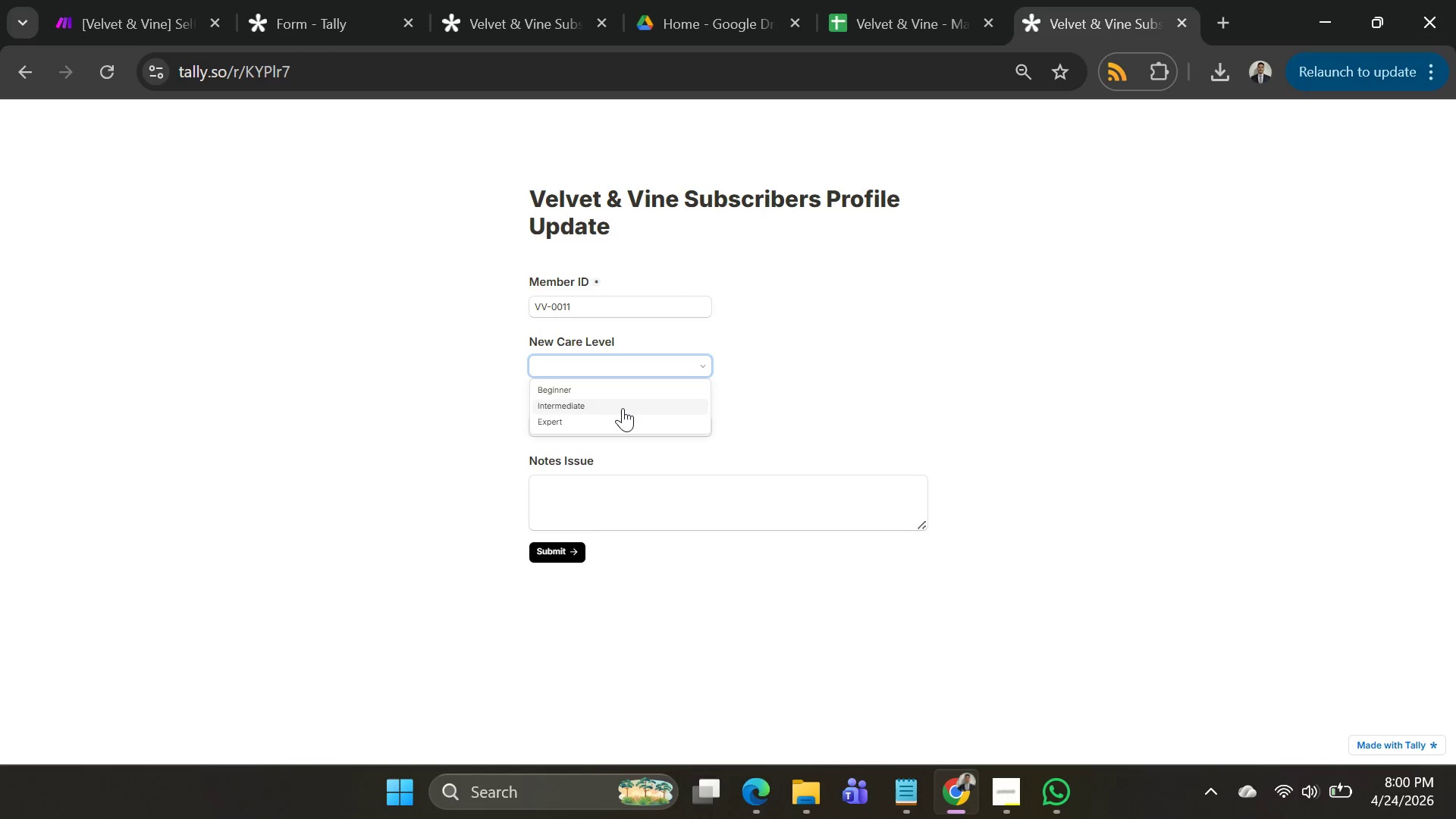 
left_click([623, 408])
 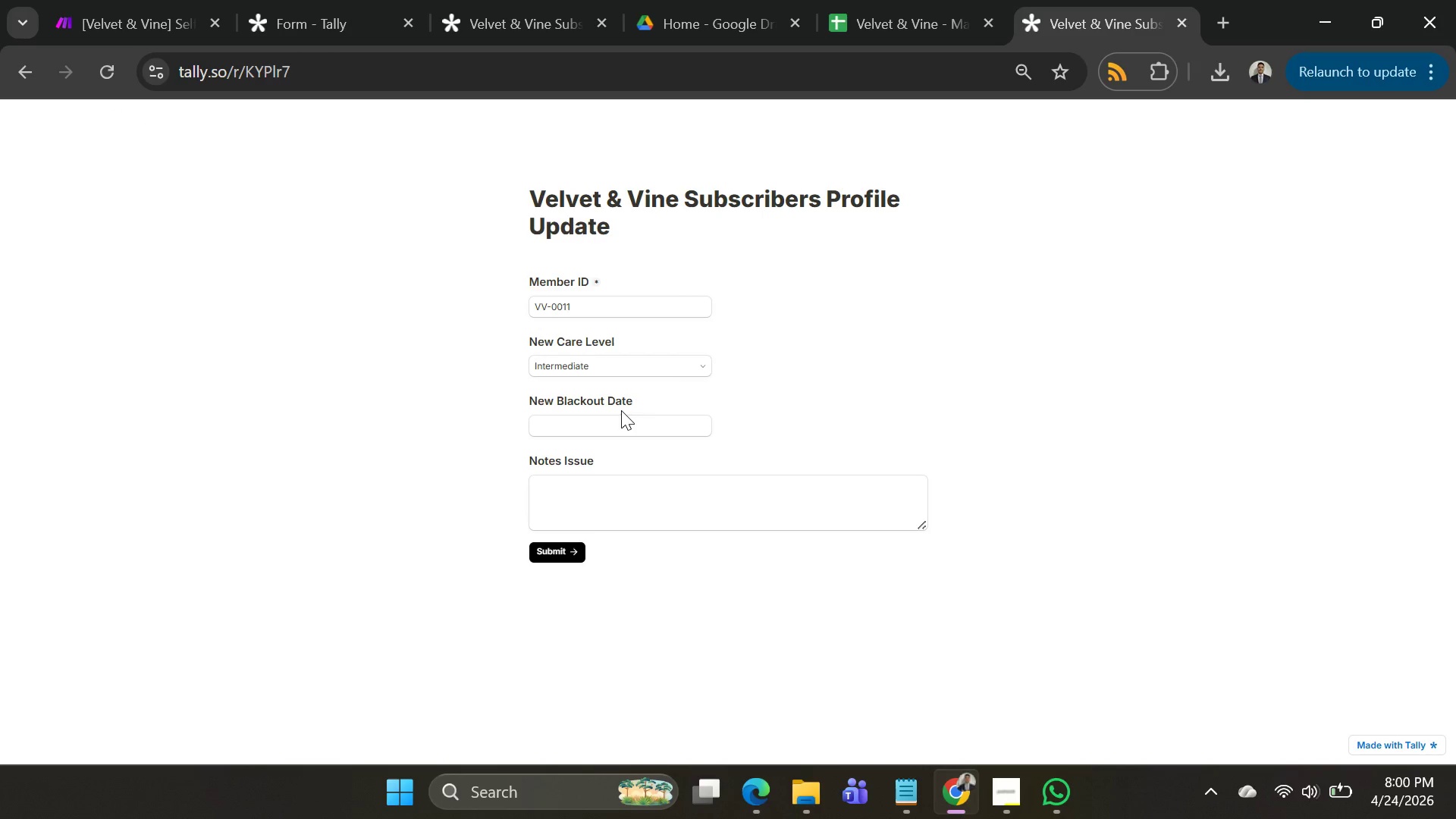 
double_click([620, 413])
 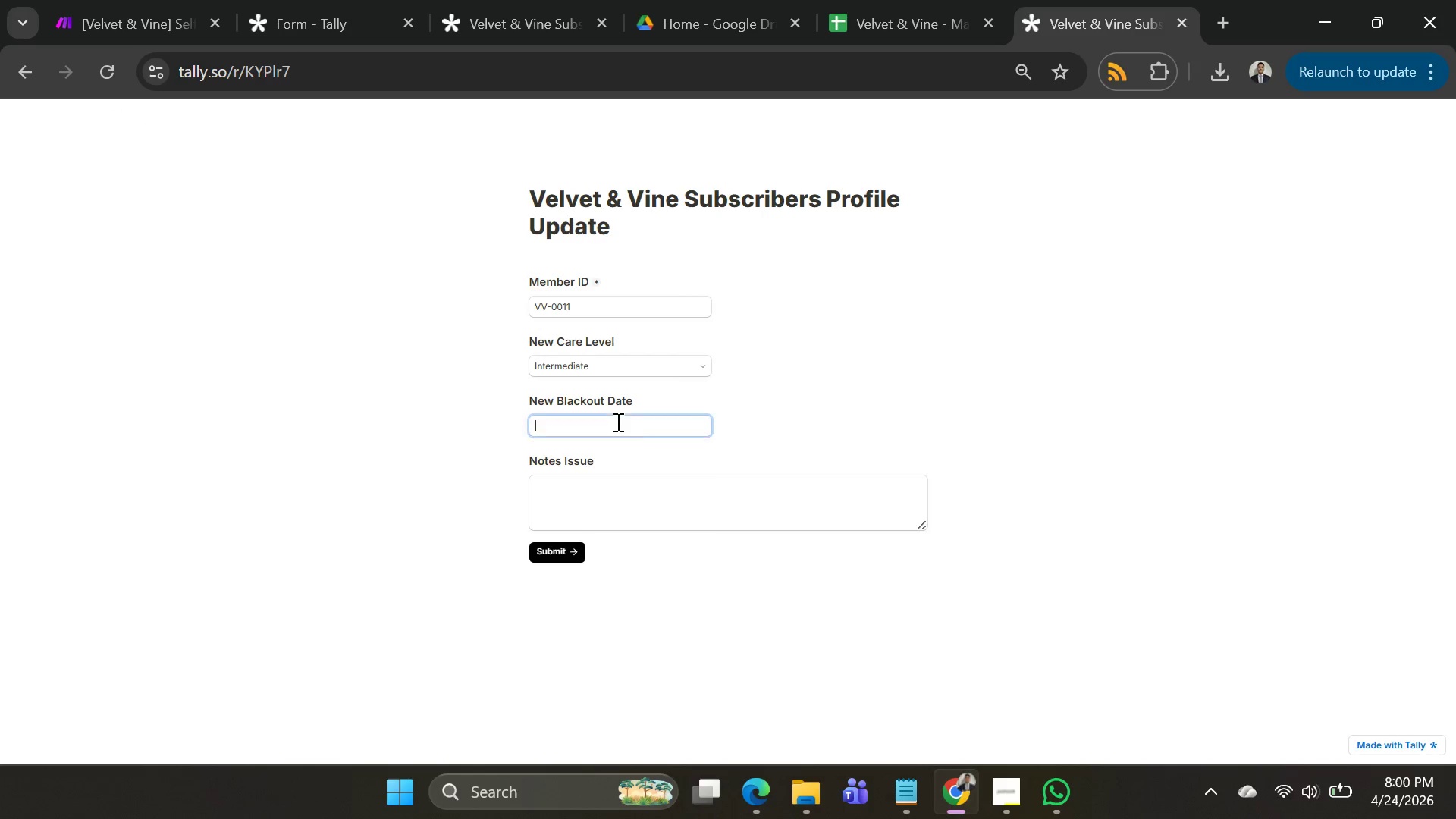 
triple_click([617, 422])
 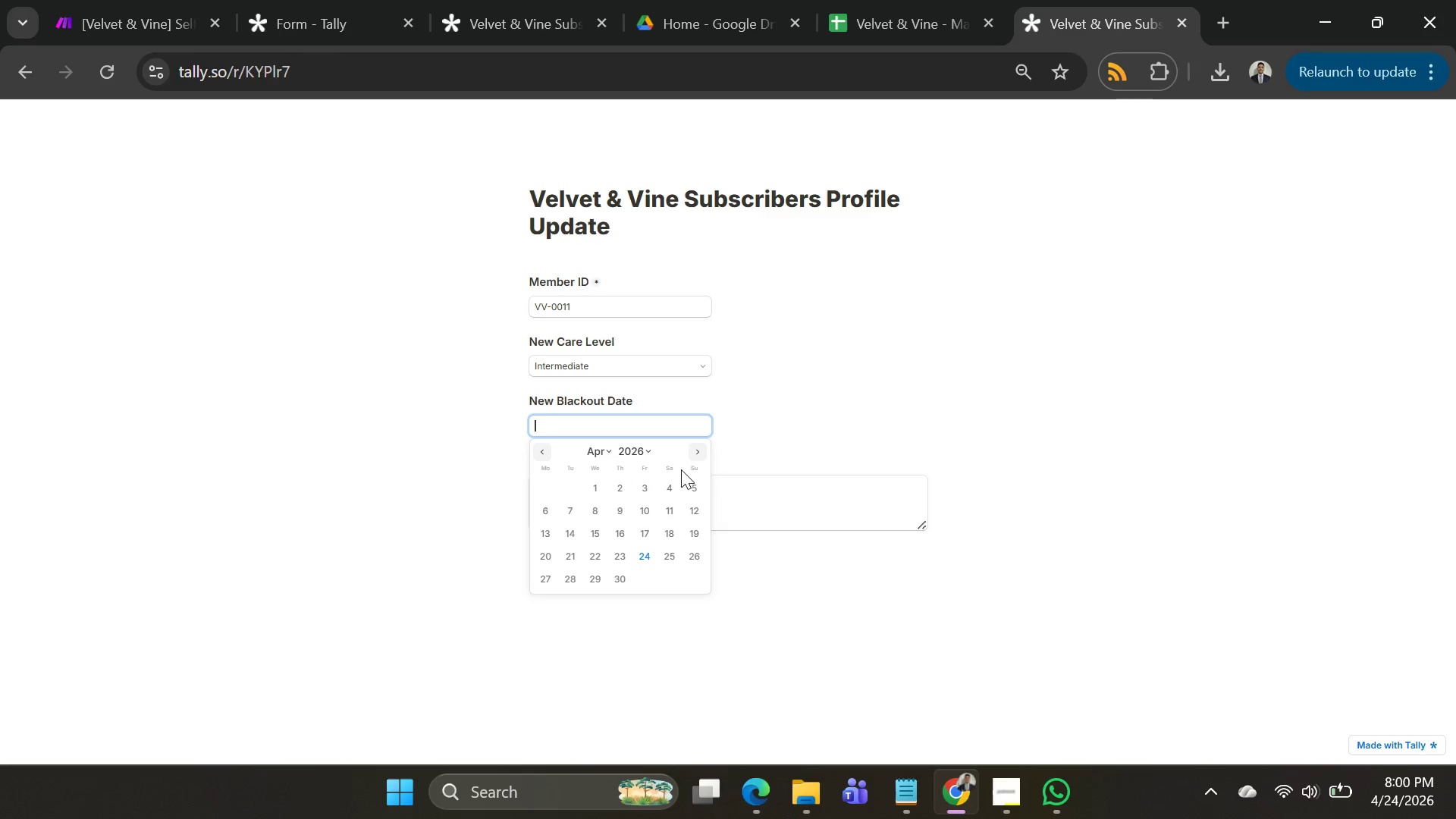 
left_click([695, 453])
 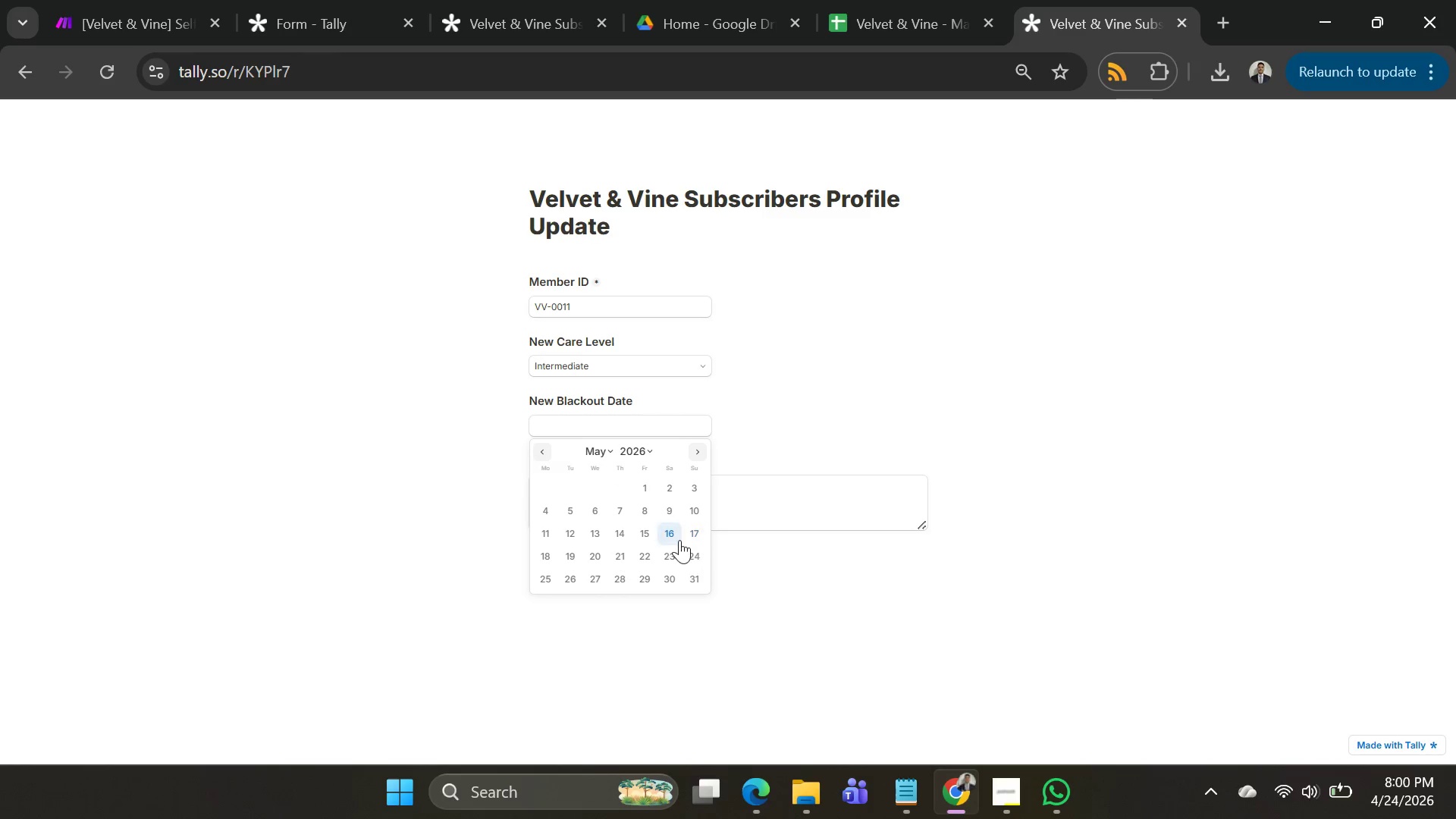 
left_click([675, 540])
 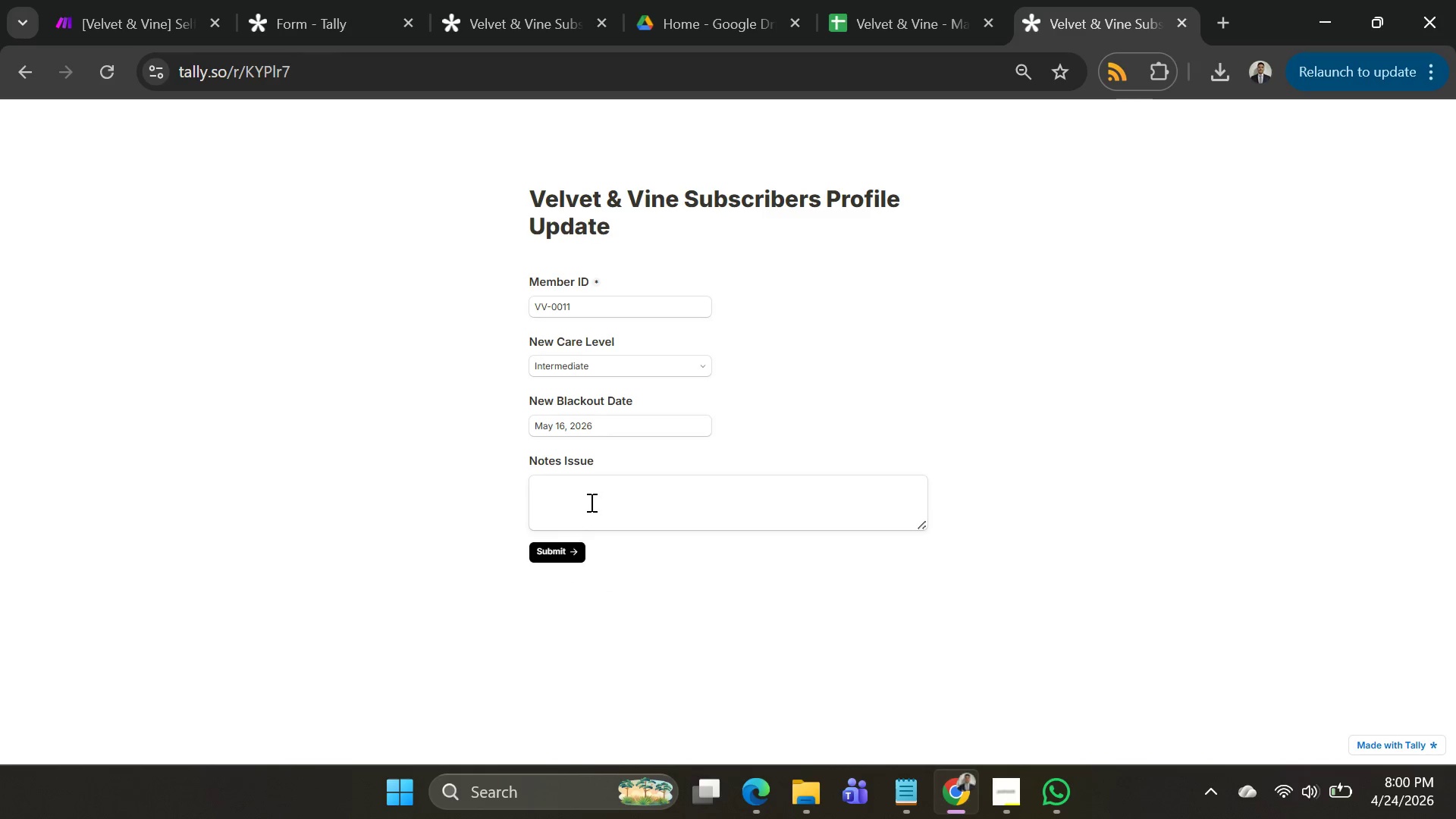 
left_click([590, 503])
 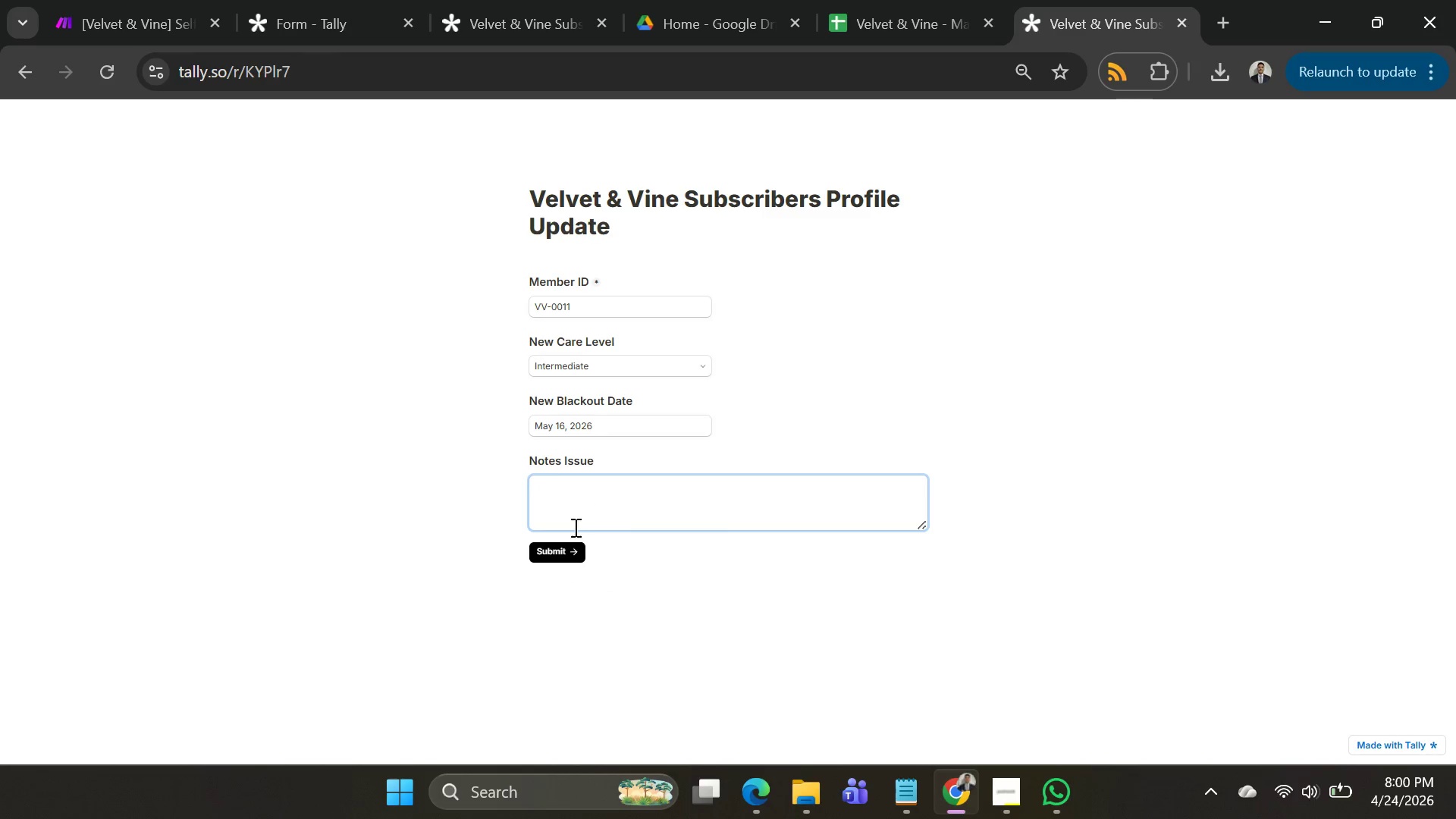 
left_click([563, 547])
 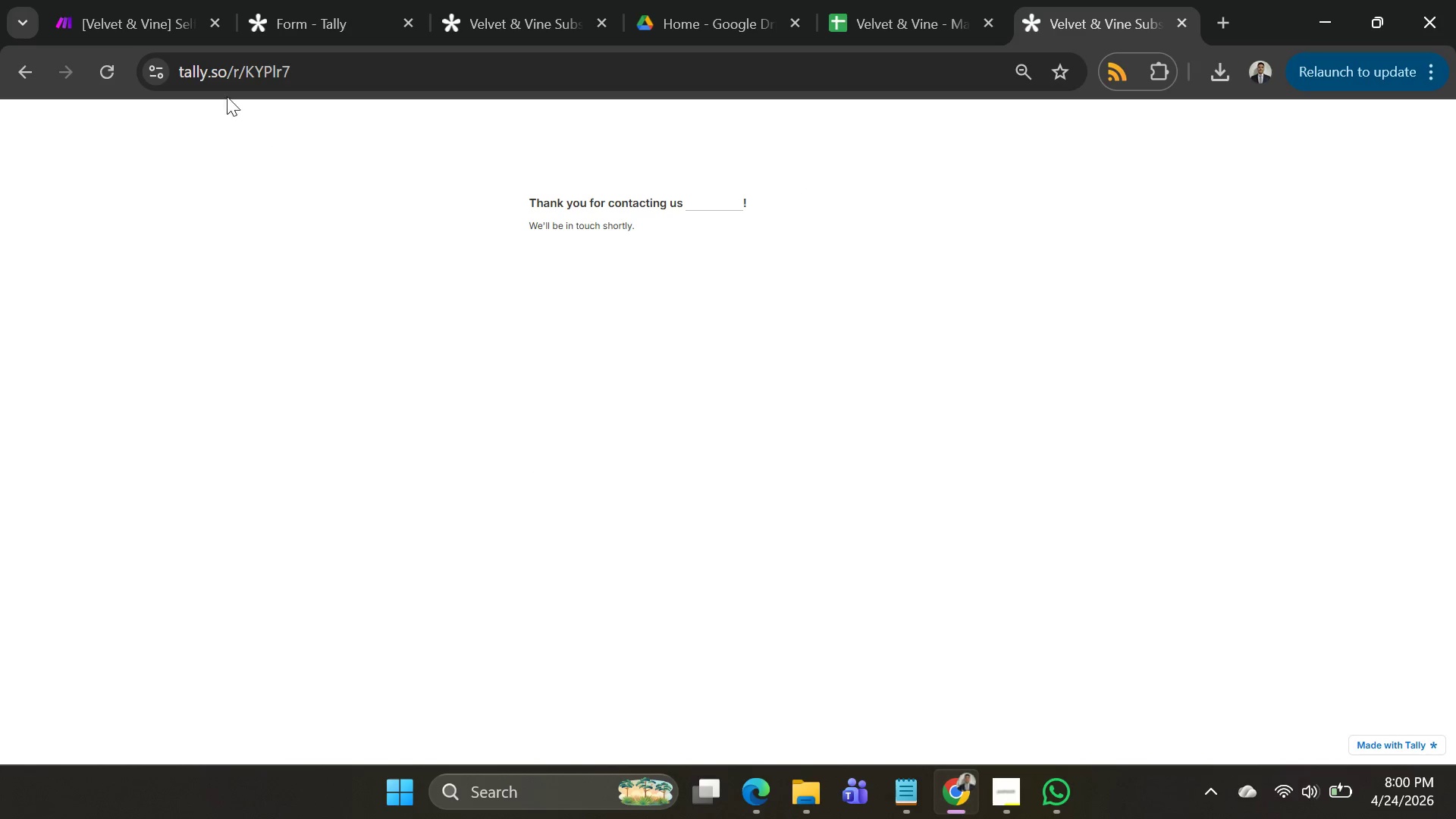 
left_click([140, 15])
 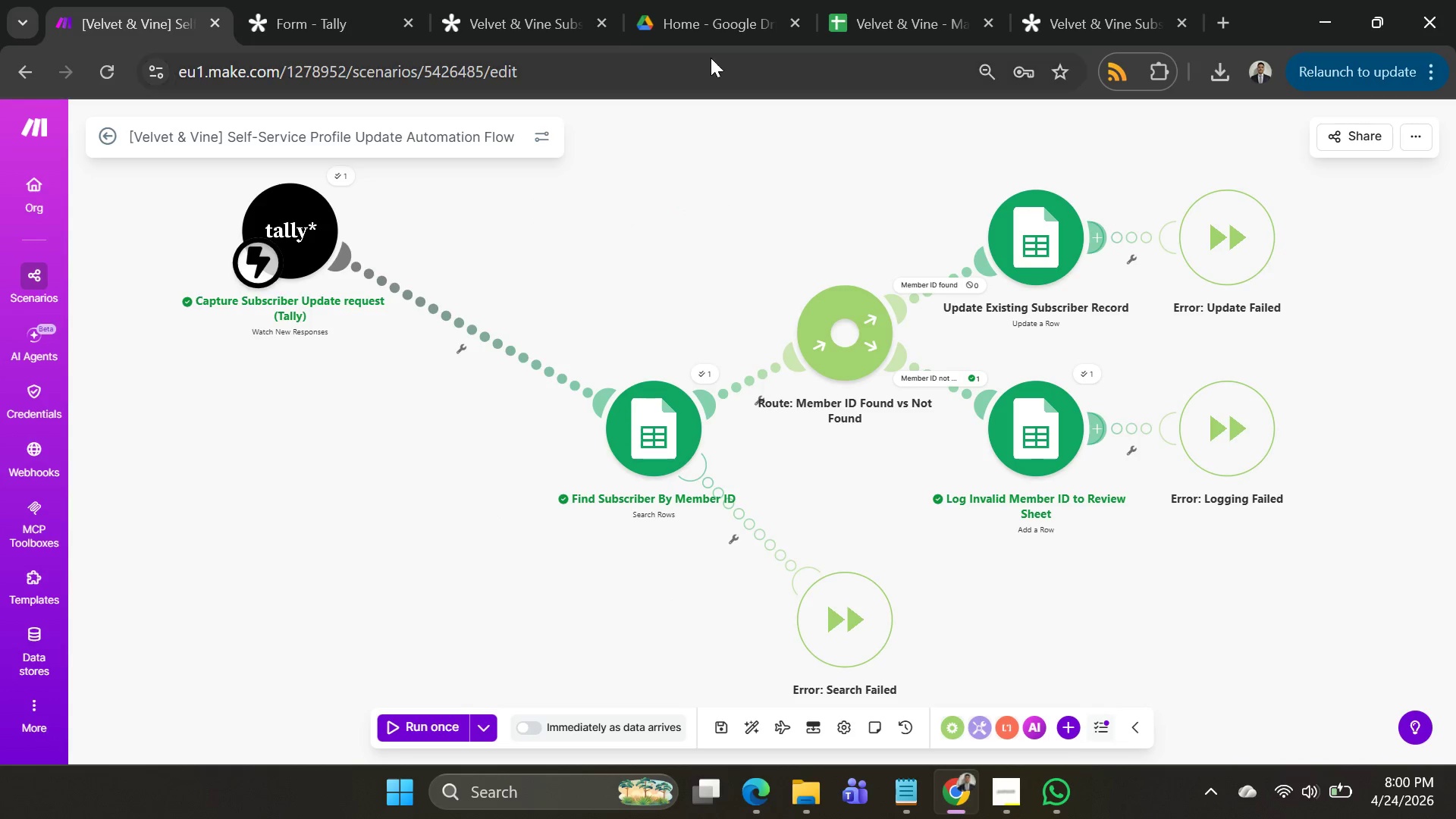 
left_click([842, 14])
 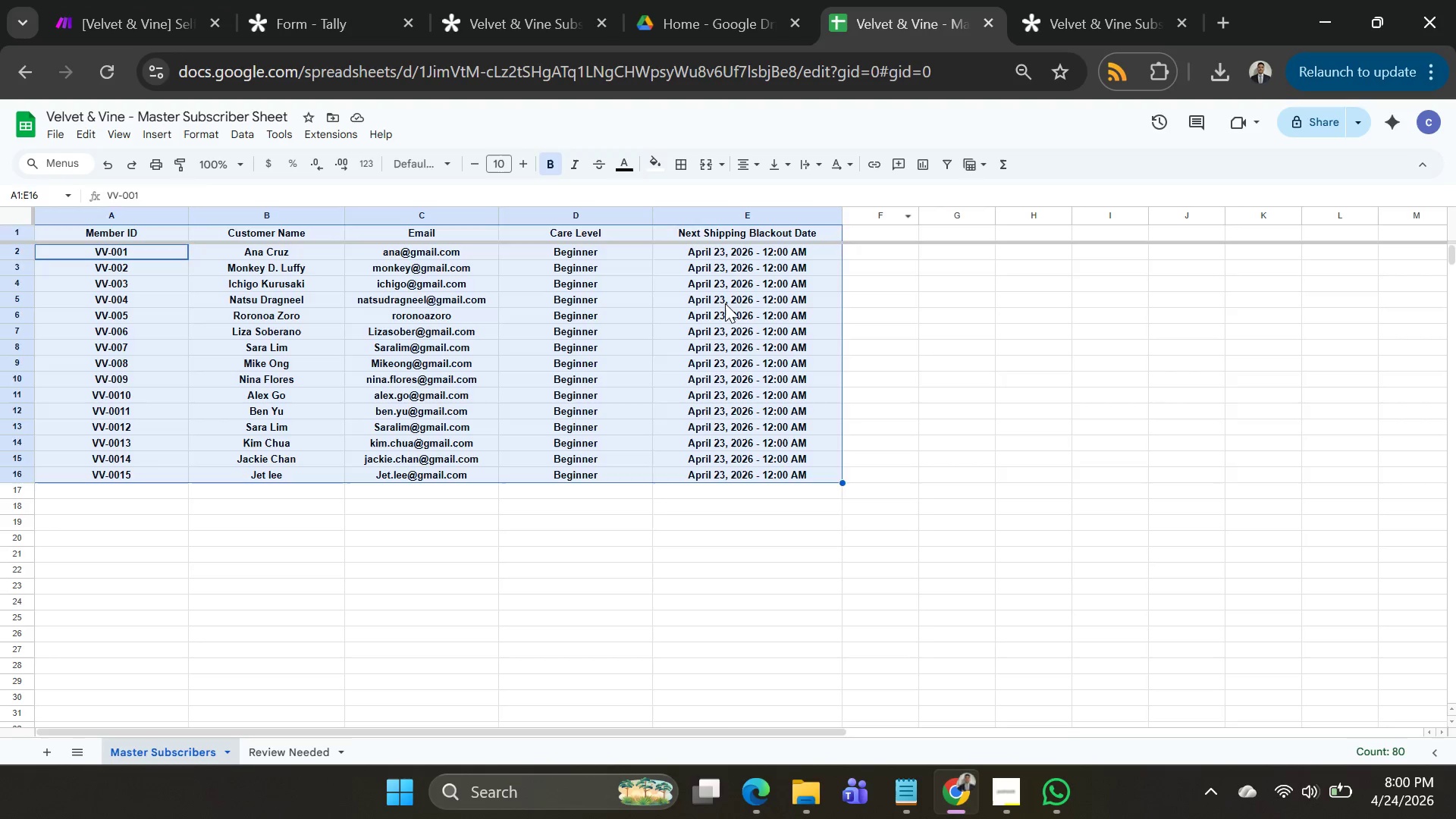 
left_click([725, 303])
 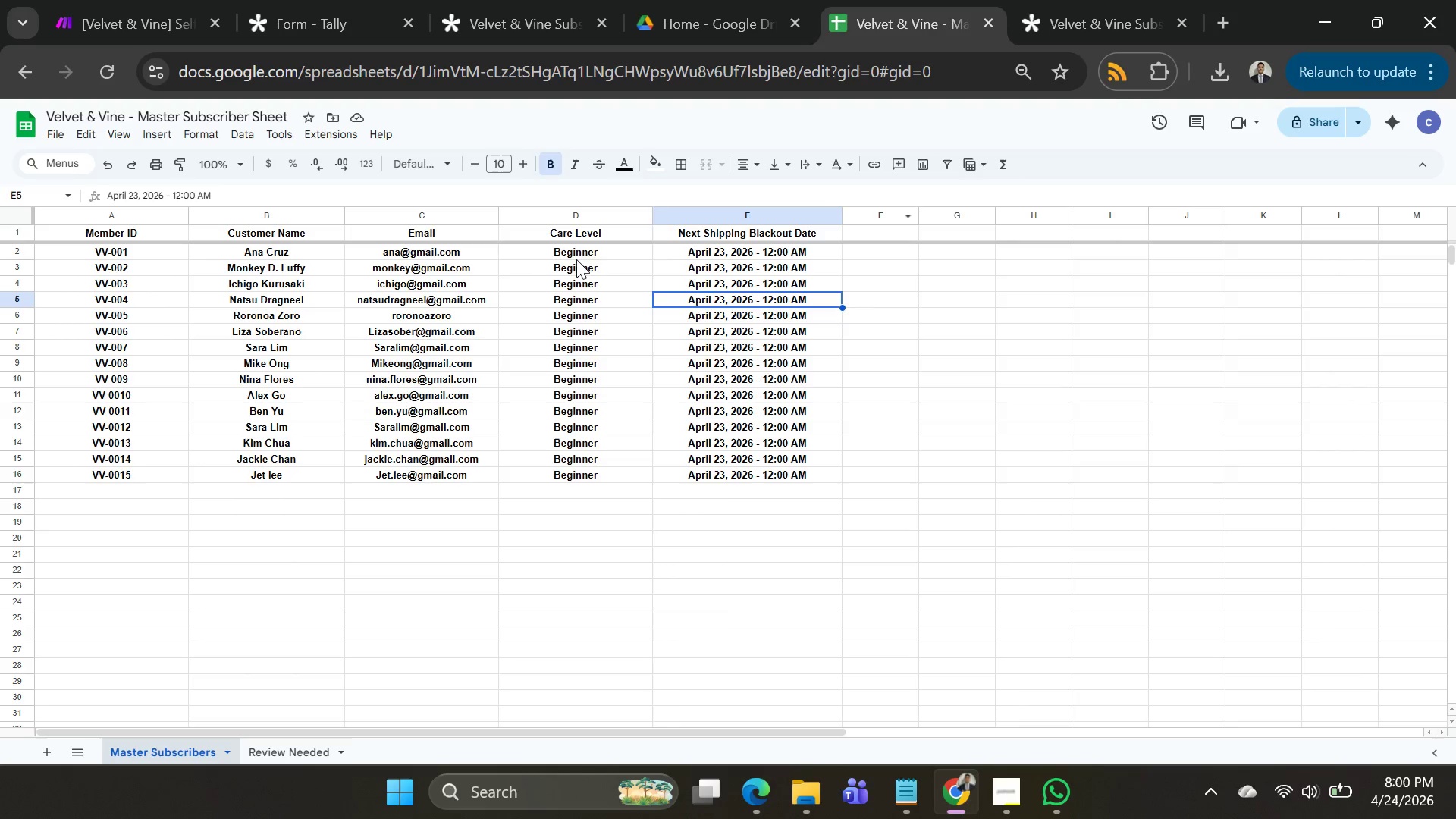 
left_click([577, 255])
 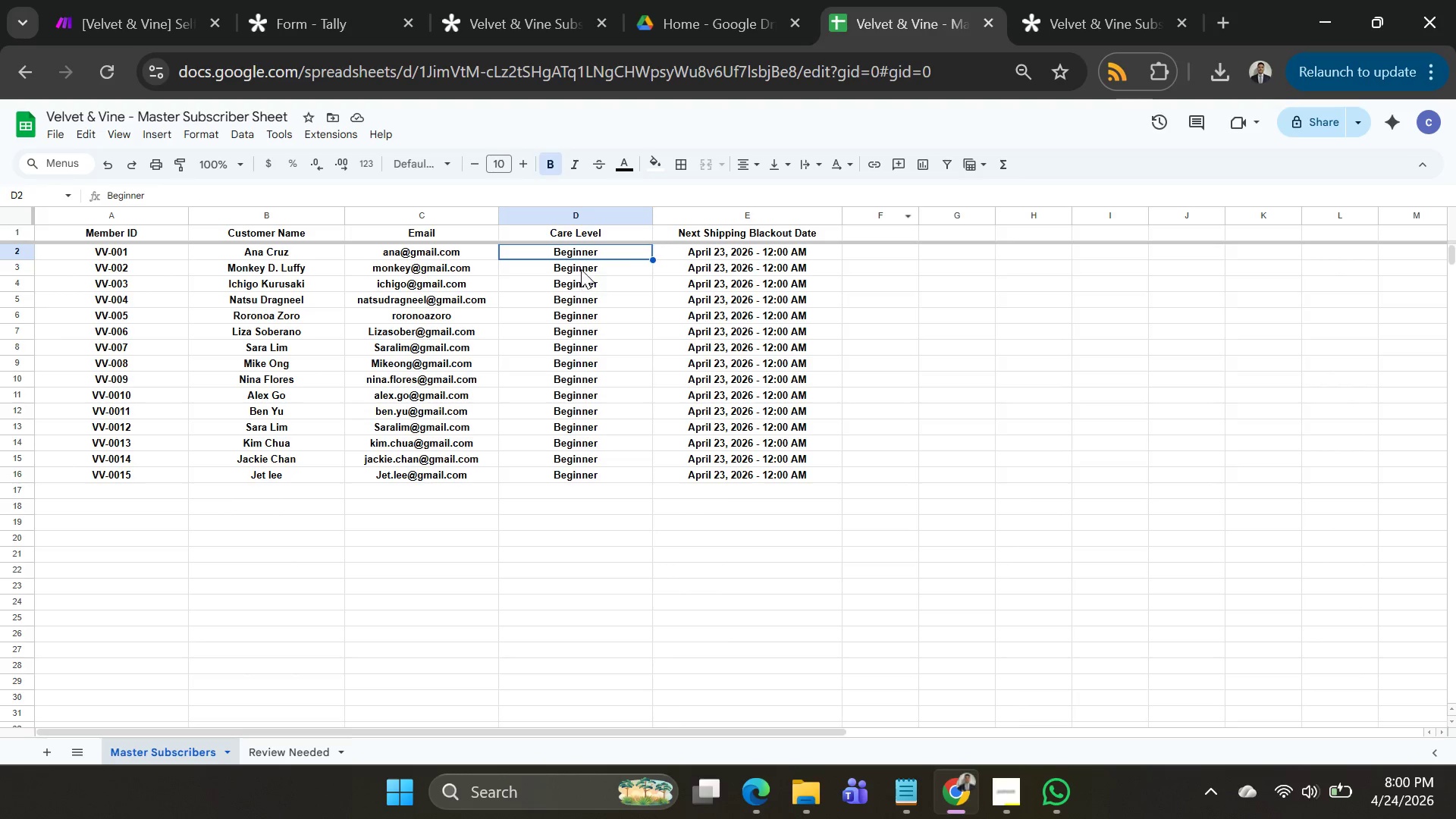 
left_click_drag(start_coordinate=[581, 269], to_coordinate=[581, 277])
 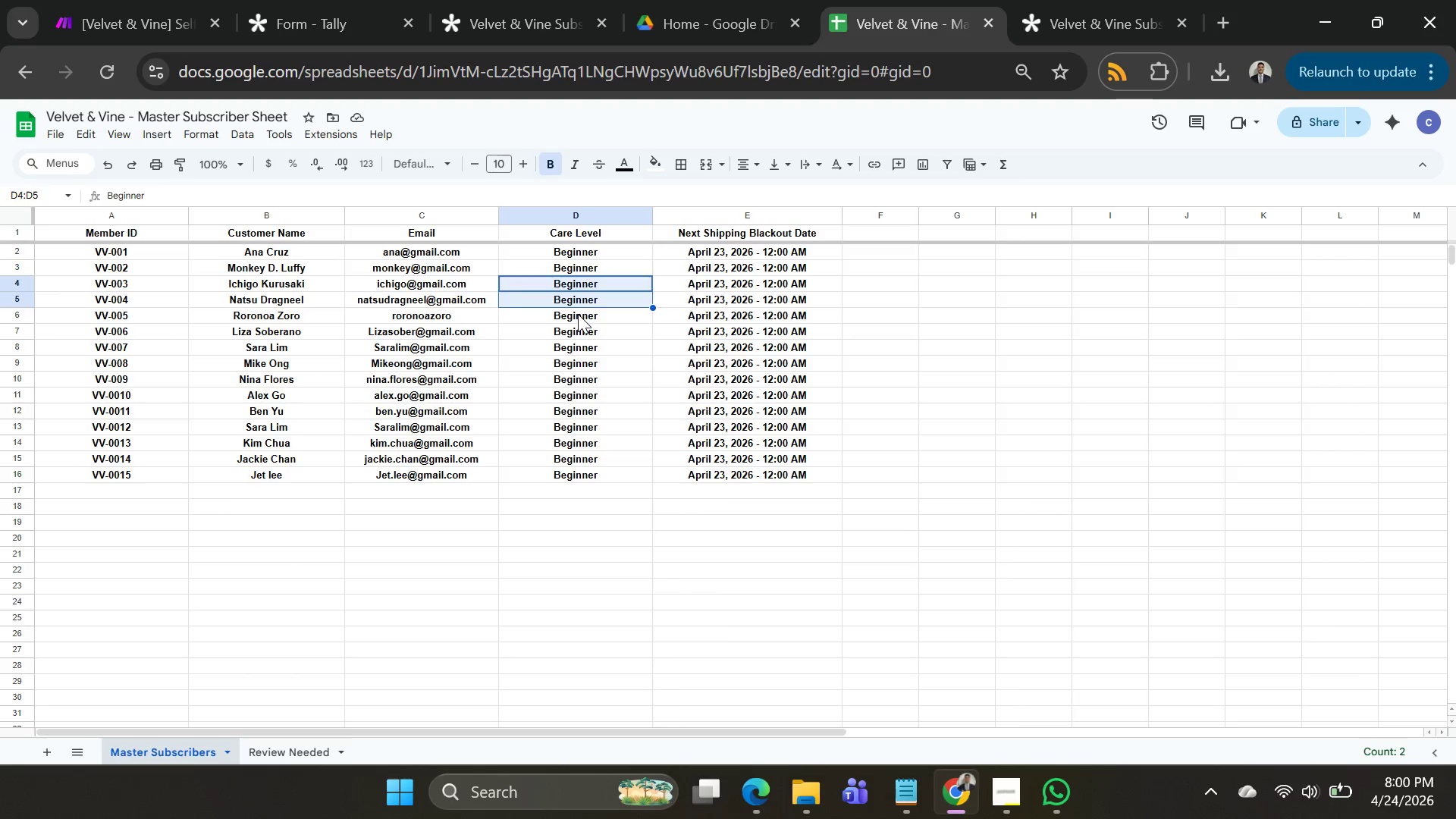 
left_click_drag(start_coordinate=[578, 314], to_coordinate=[578, 319])
 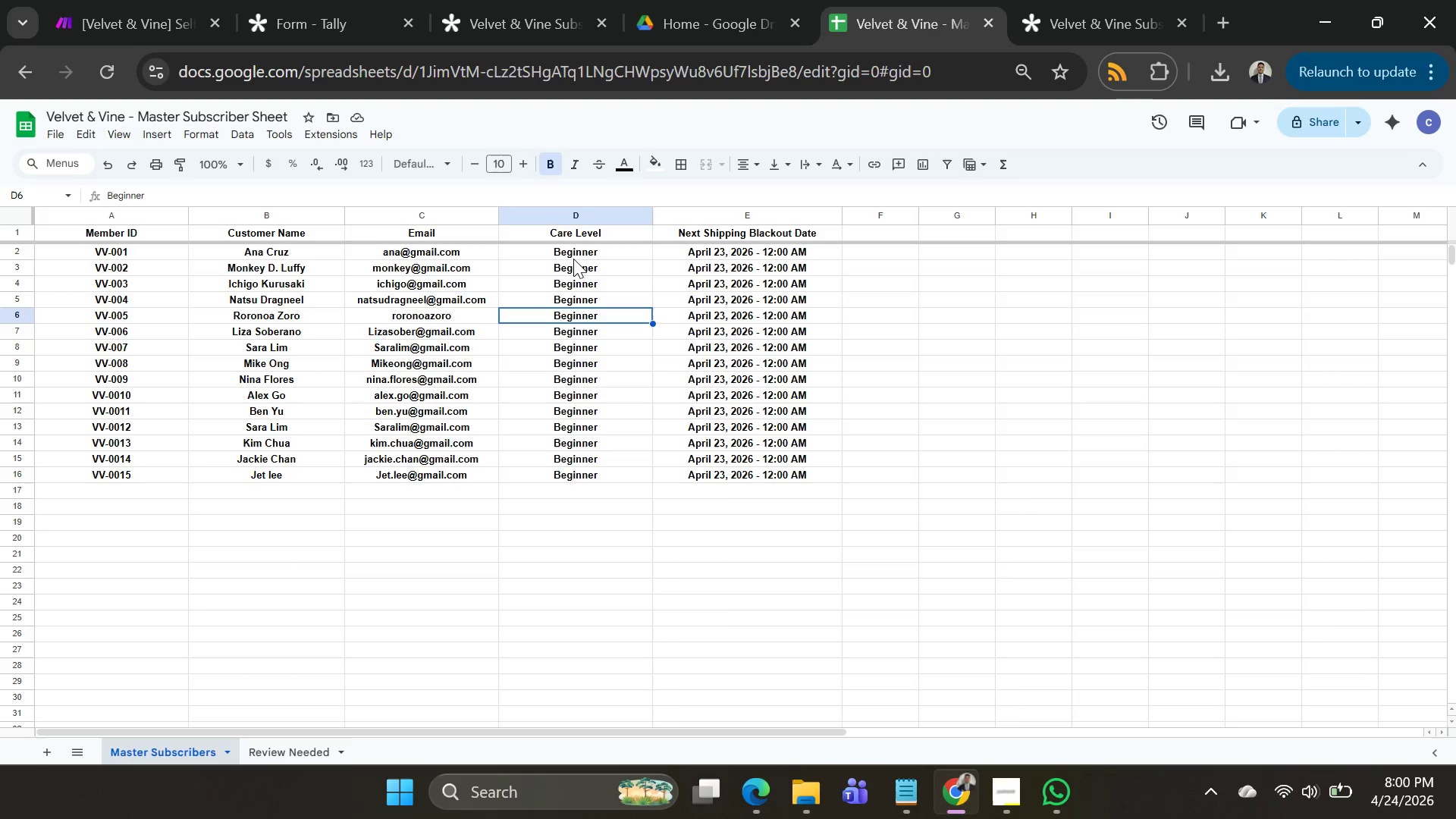 
left_click([573, 259])
 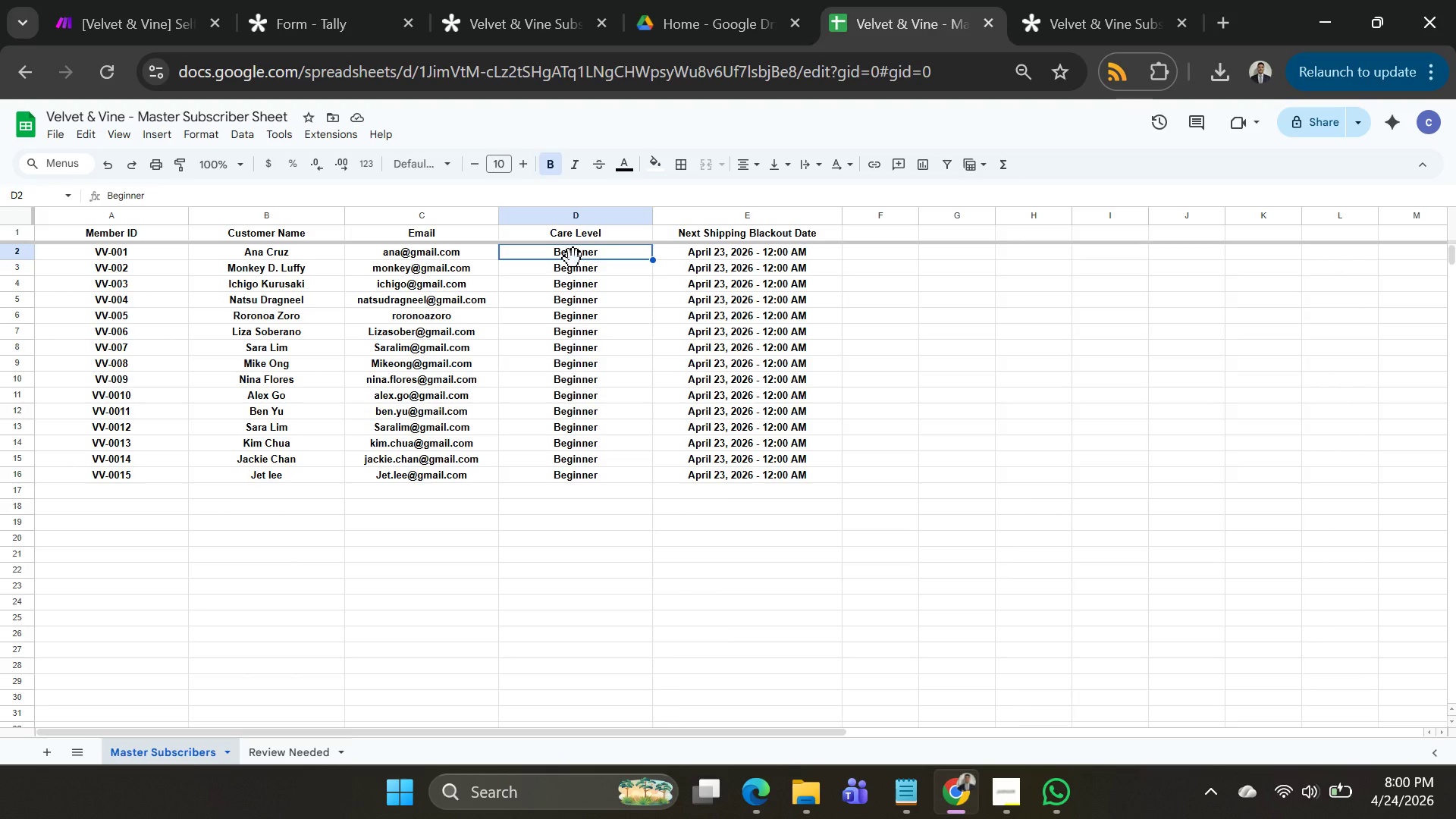 
key(Shift+ArrowDown)
 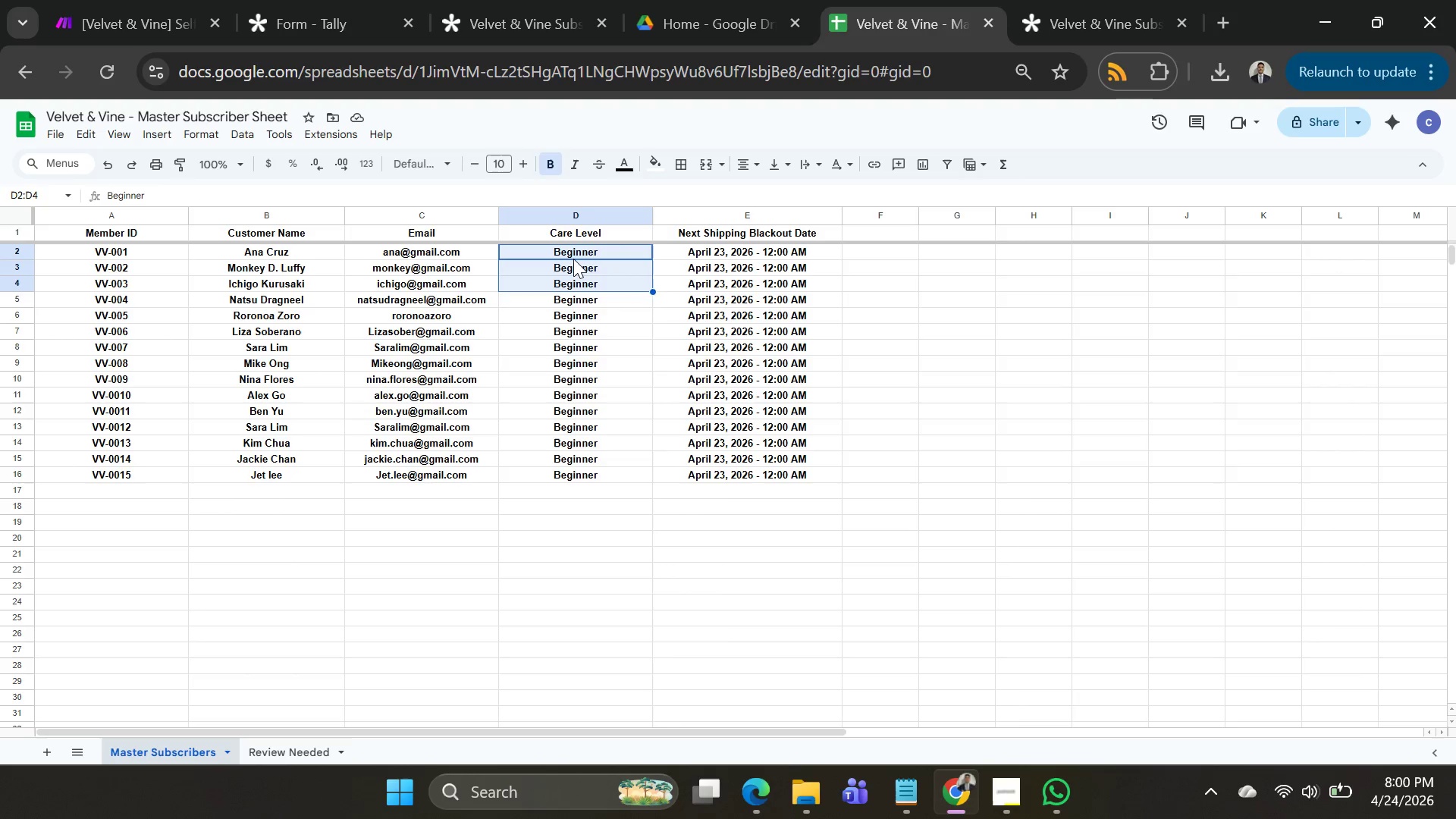 
key(Shift+ArrowDown)
 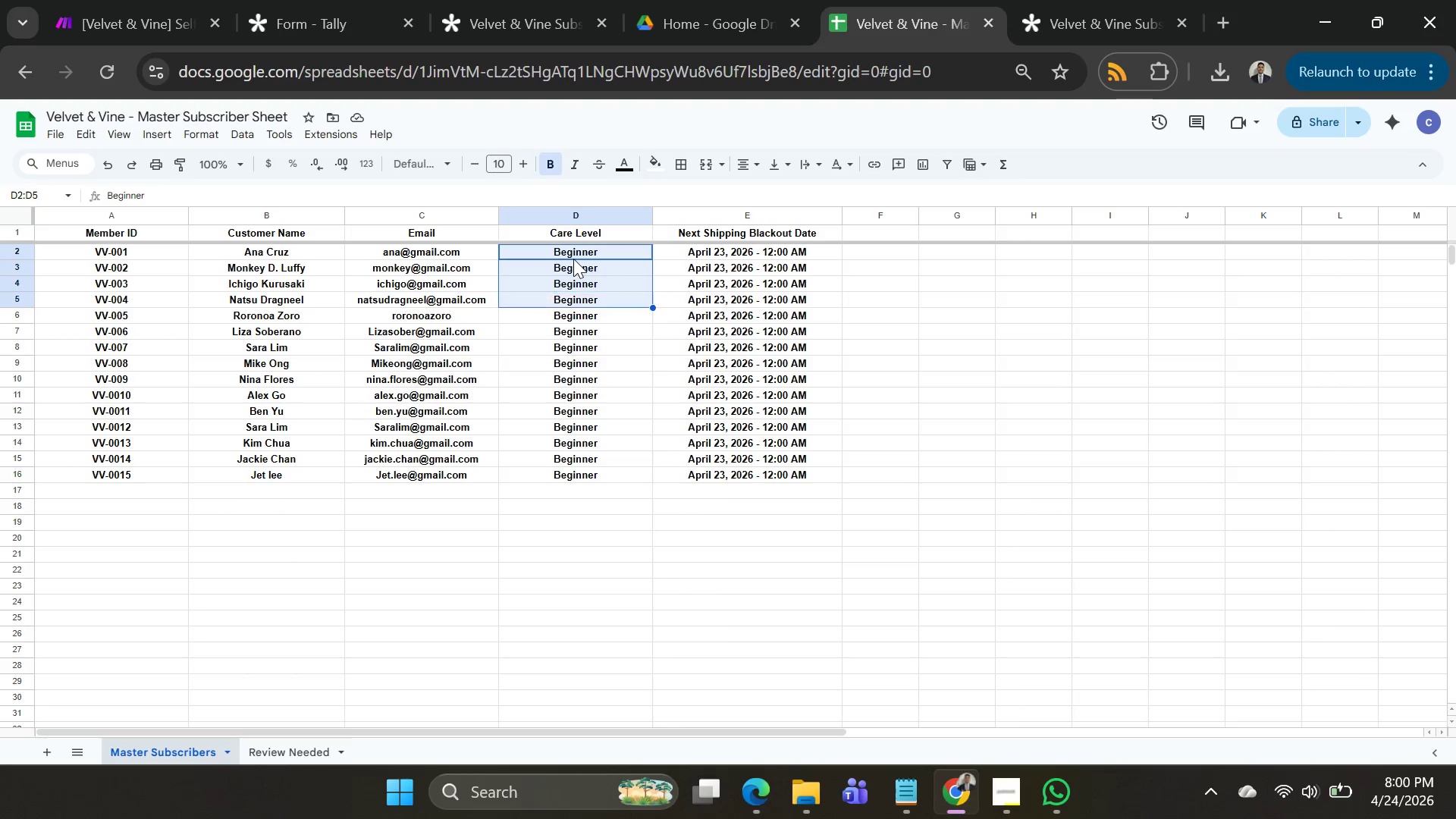 
key(Shift+ArrowDown)
 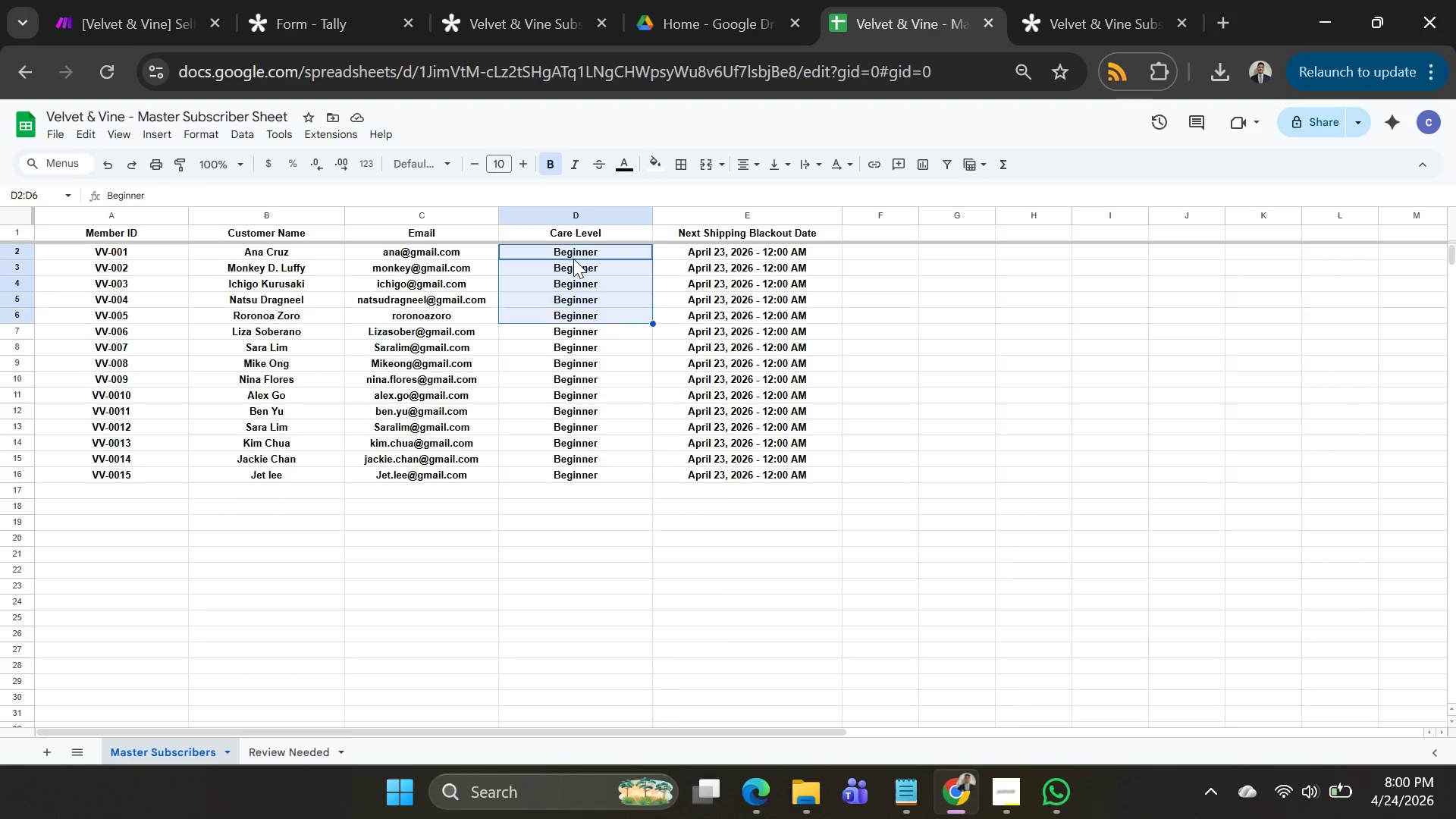 
key(Shift+ArrowDown)
 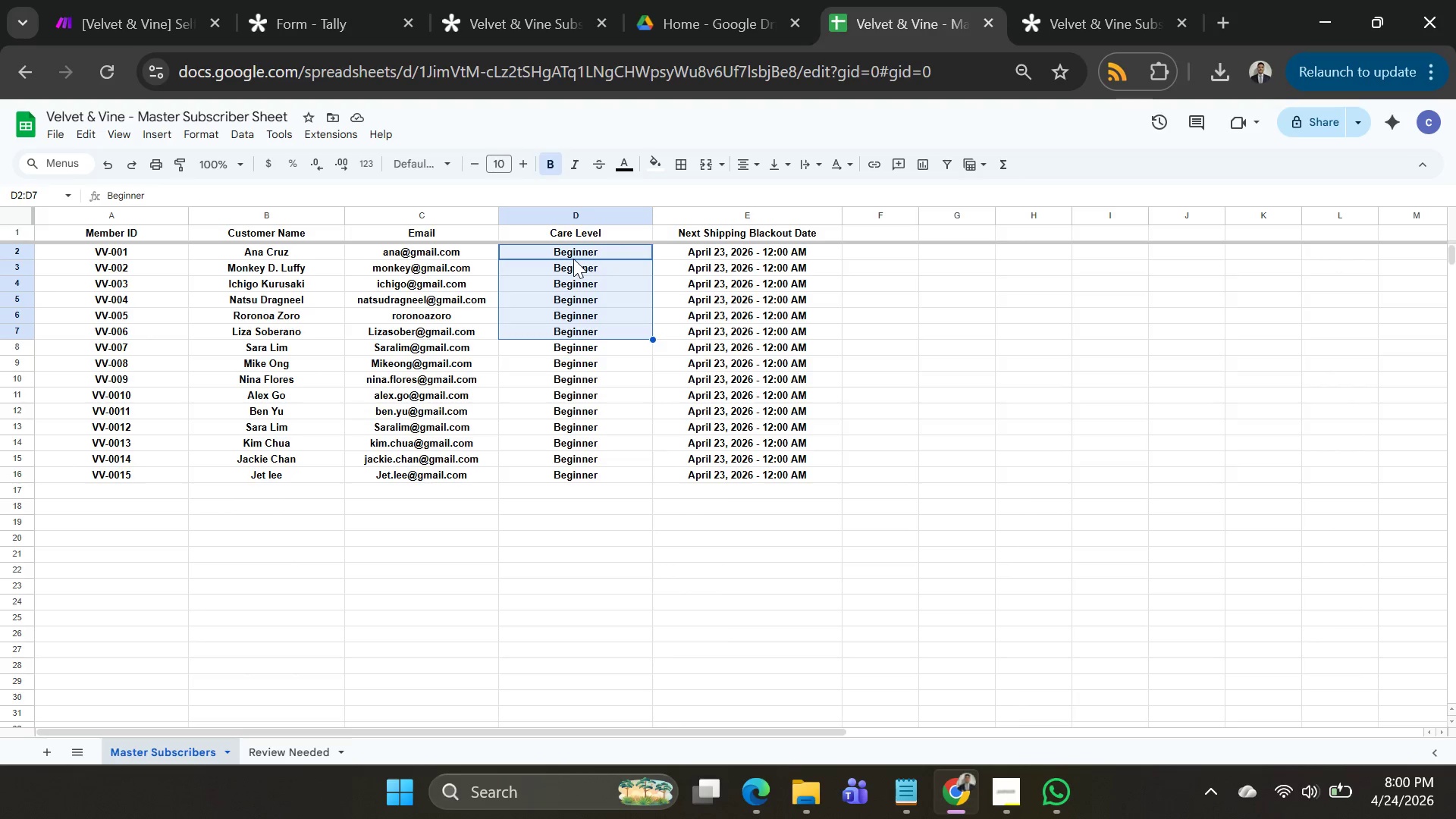 
key(Shift+ArrowDown)
 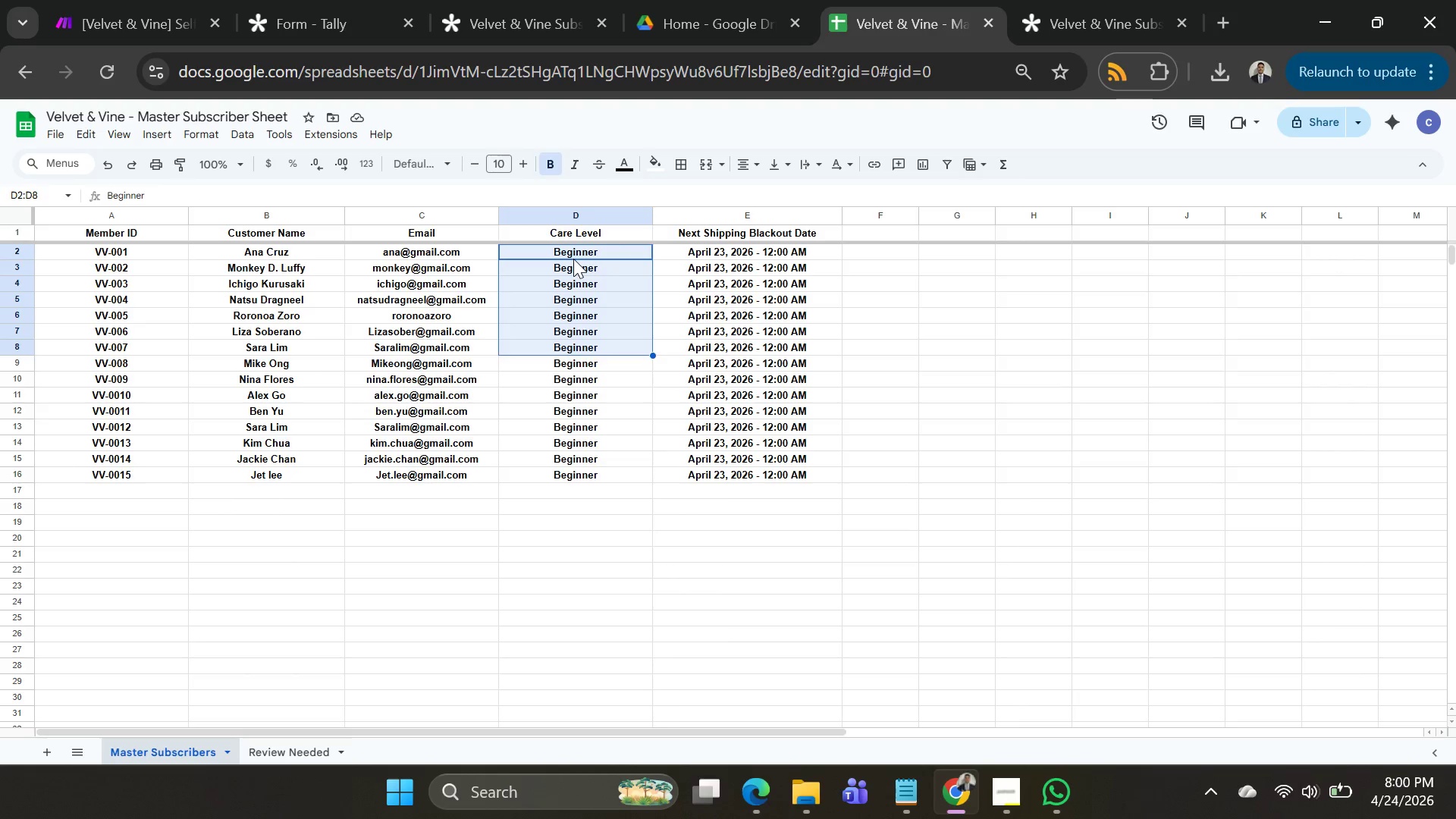 
key(Shift+ArrowDown)
 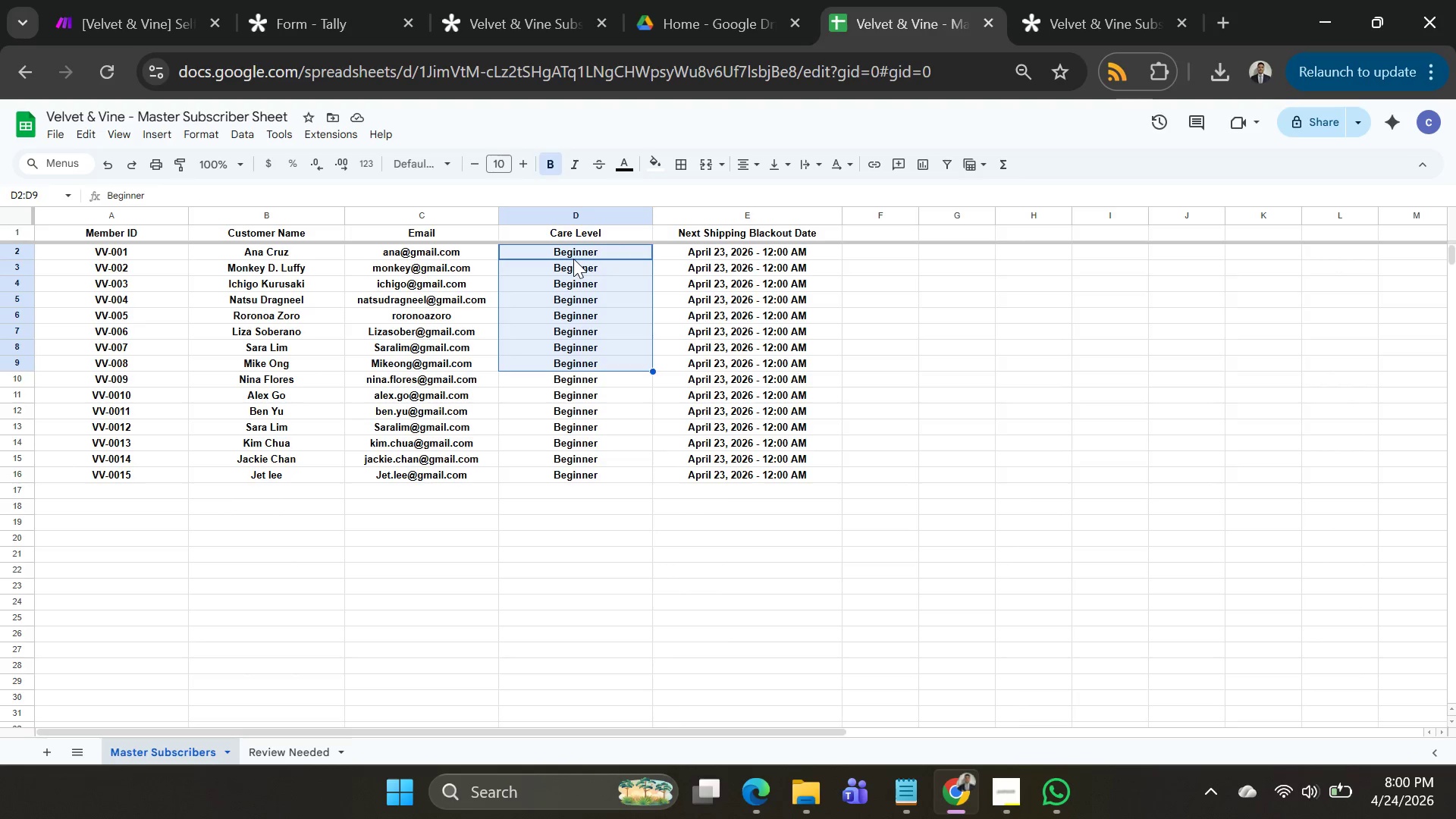 
key(Shift+ArrowDown)
 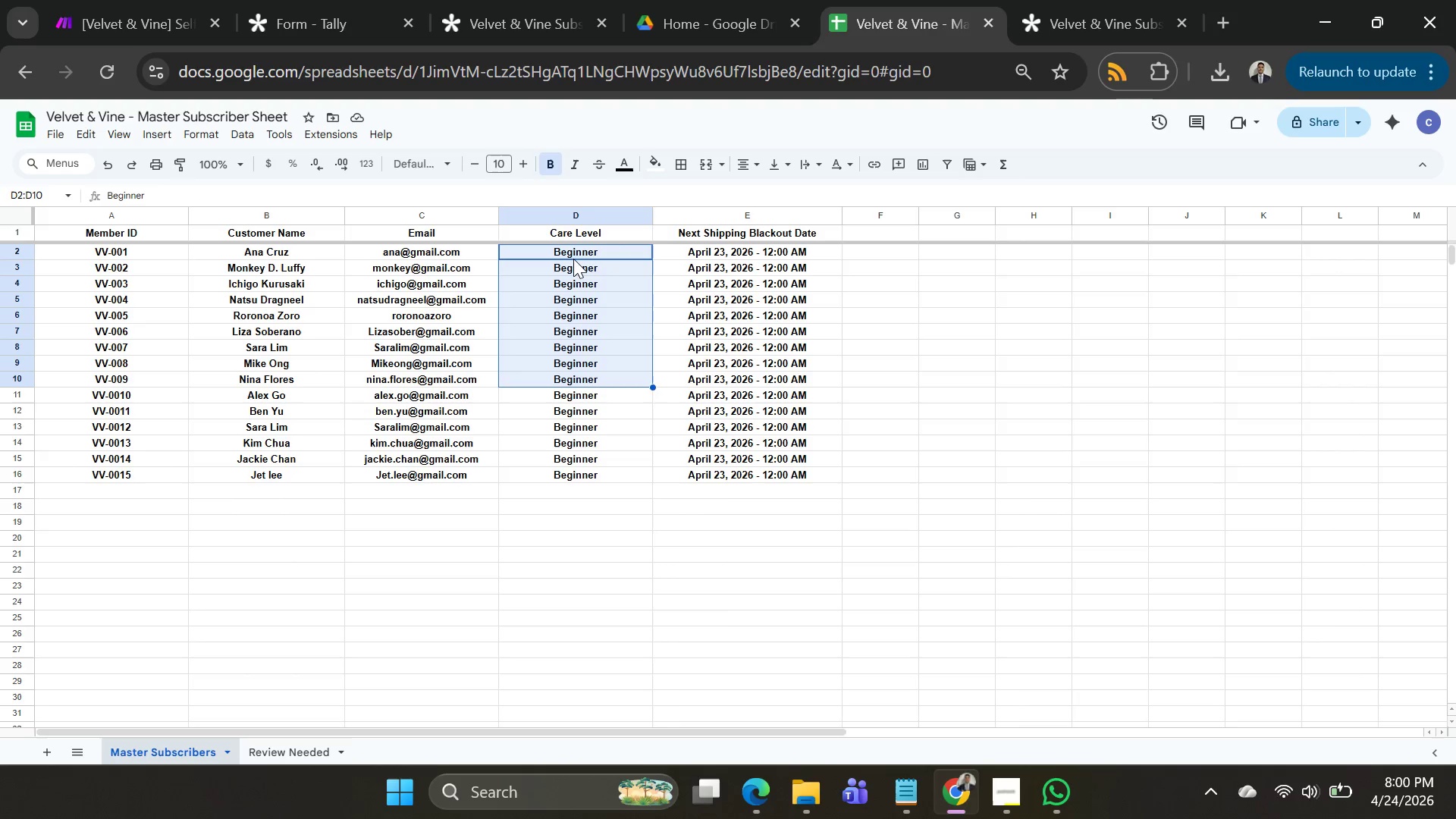 
key(Shift+ArrowDown)
 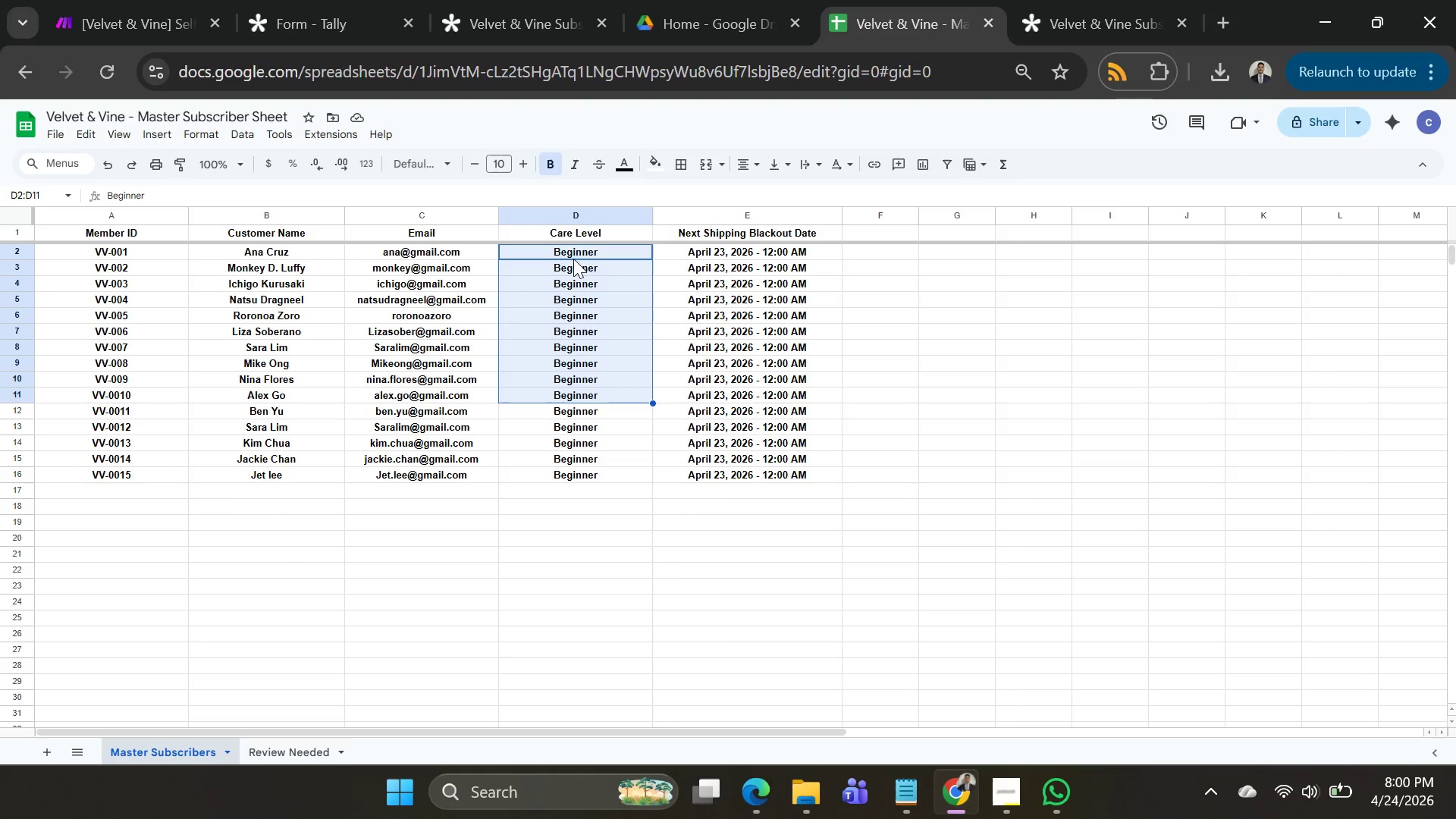 
key(Shift+ArrowDown)
 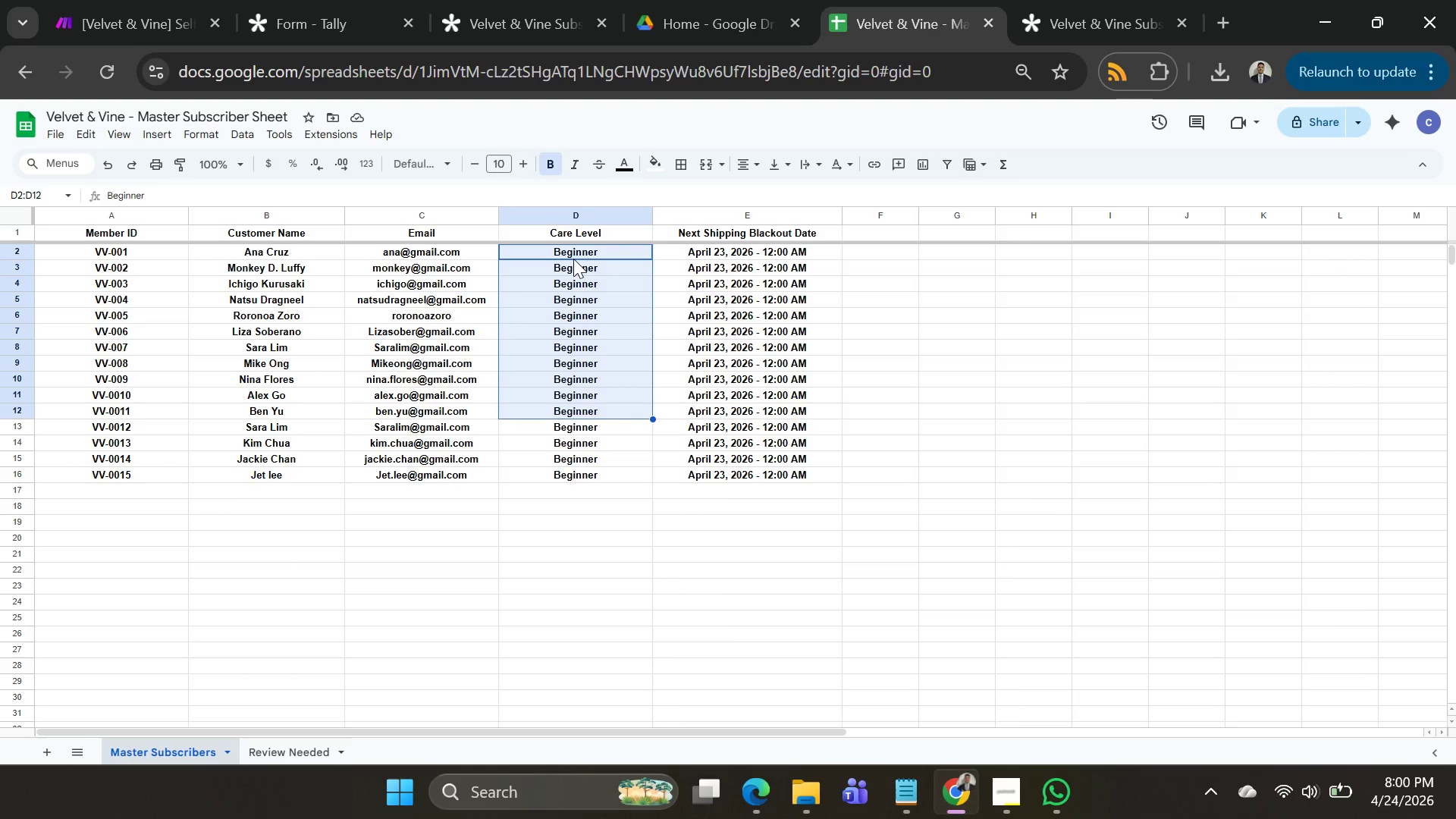 
key(Shift+ArrowDown)
 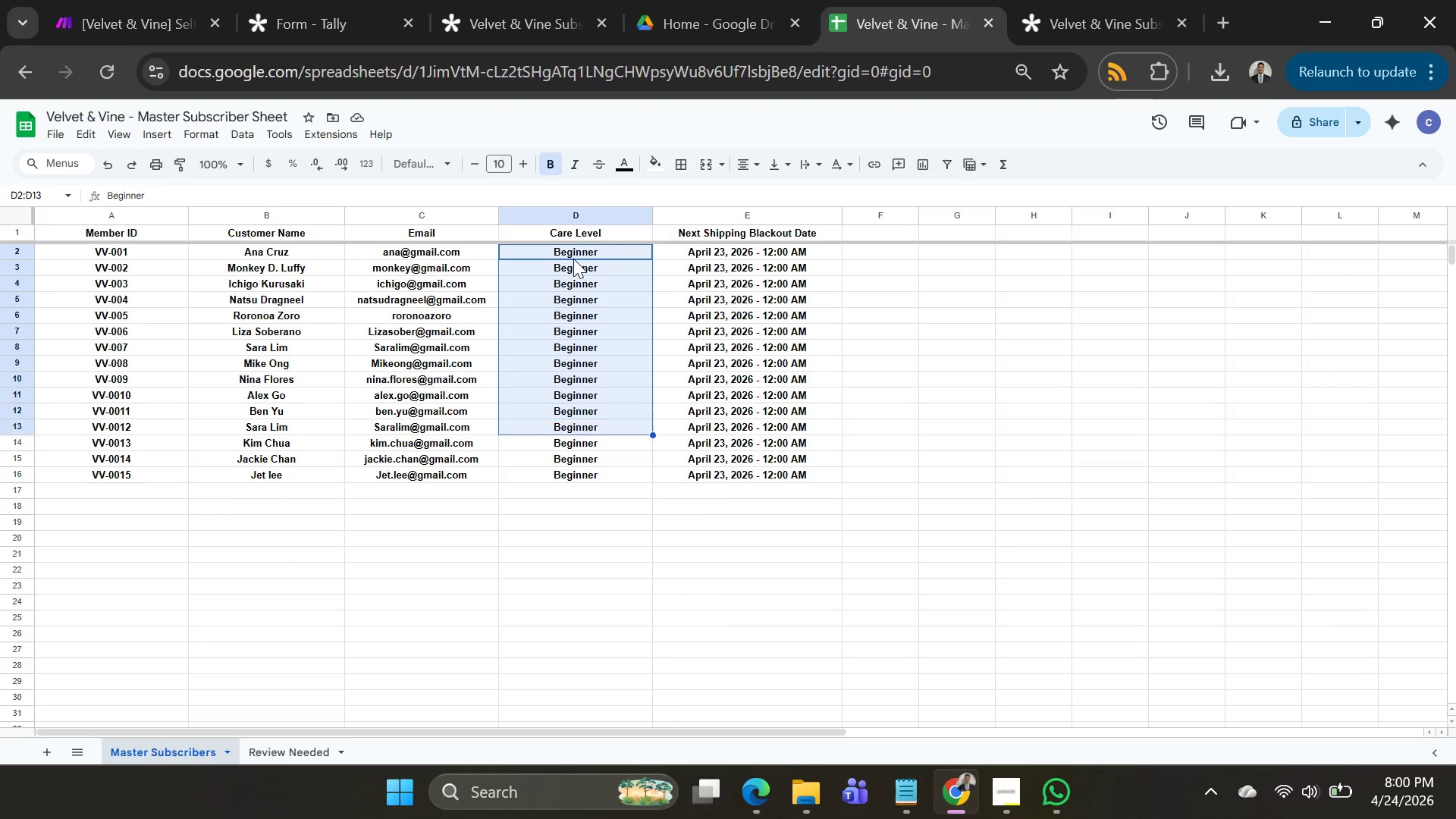 
key(Shift+ArrowDown)
 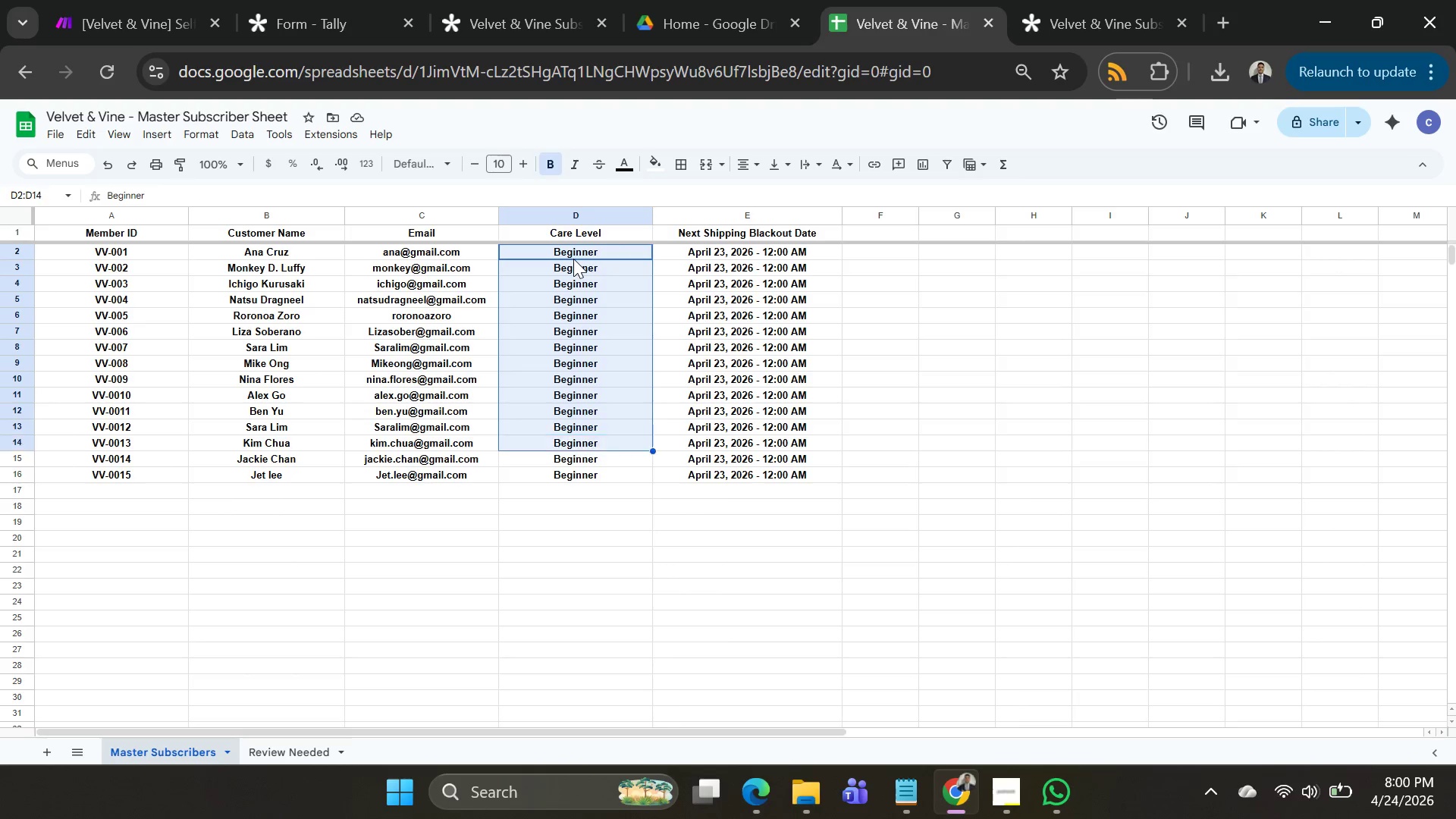 
key(Shift+ArrowDown)
 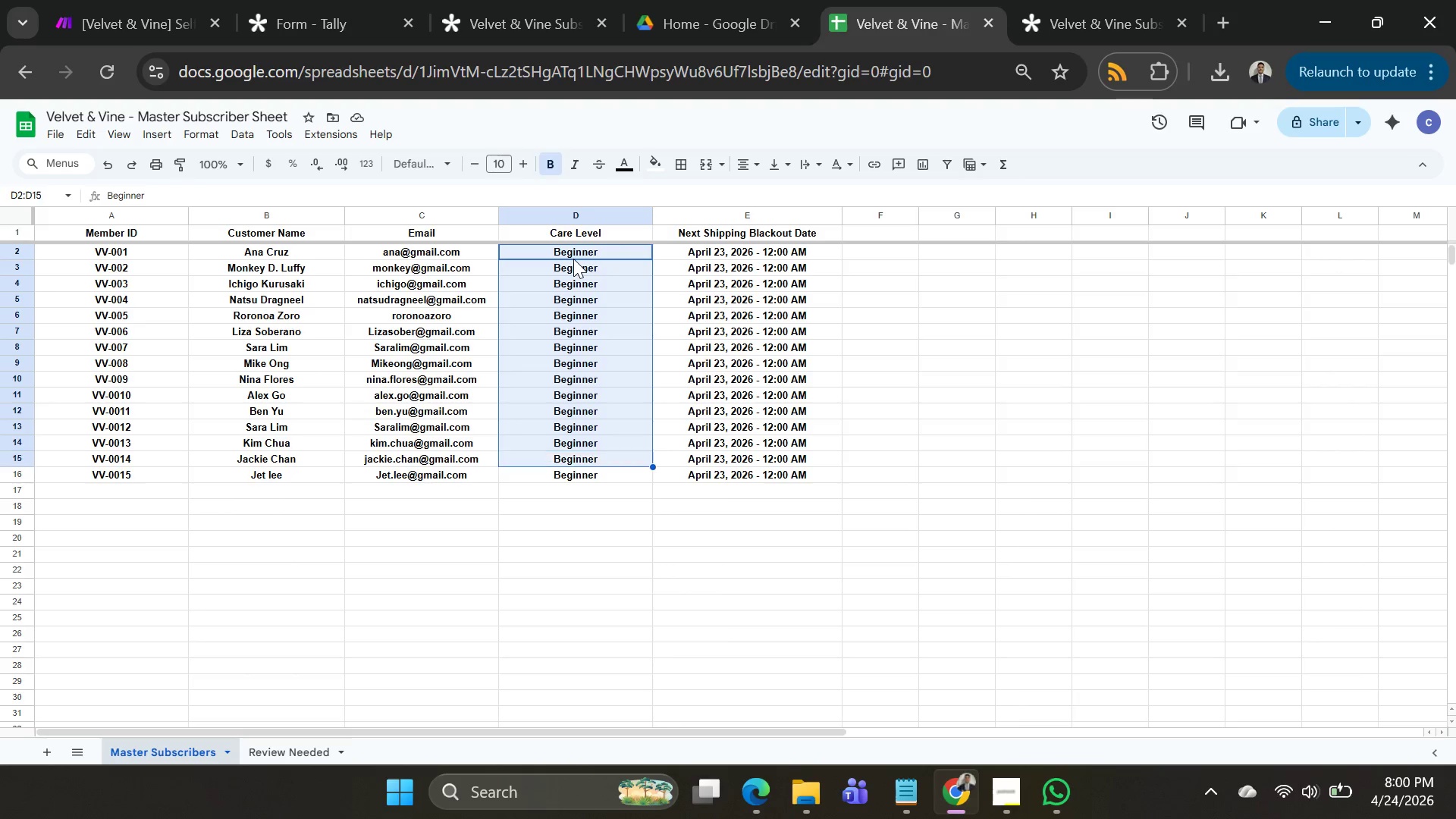 
key(Shift+ArrowDown)
 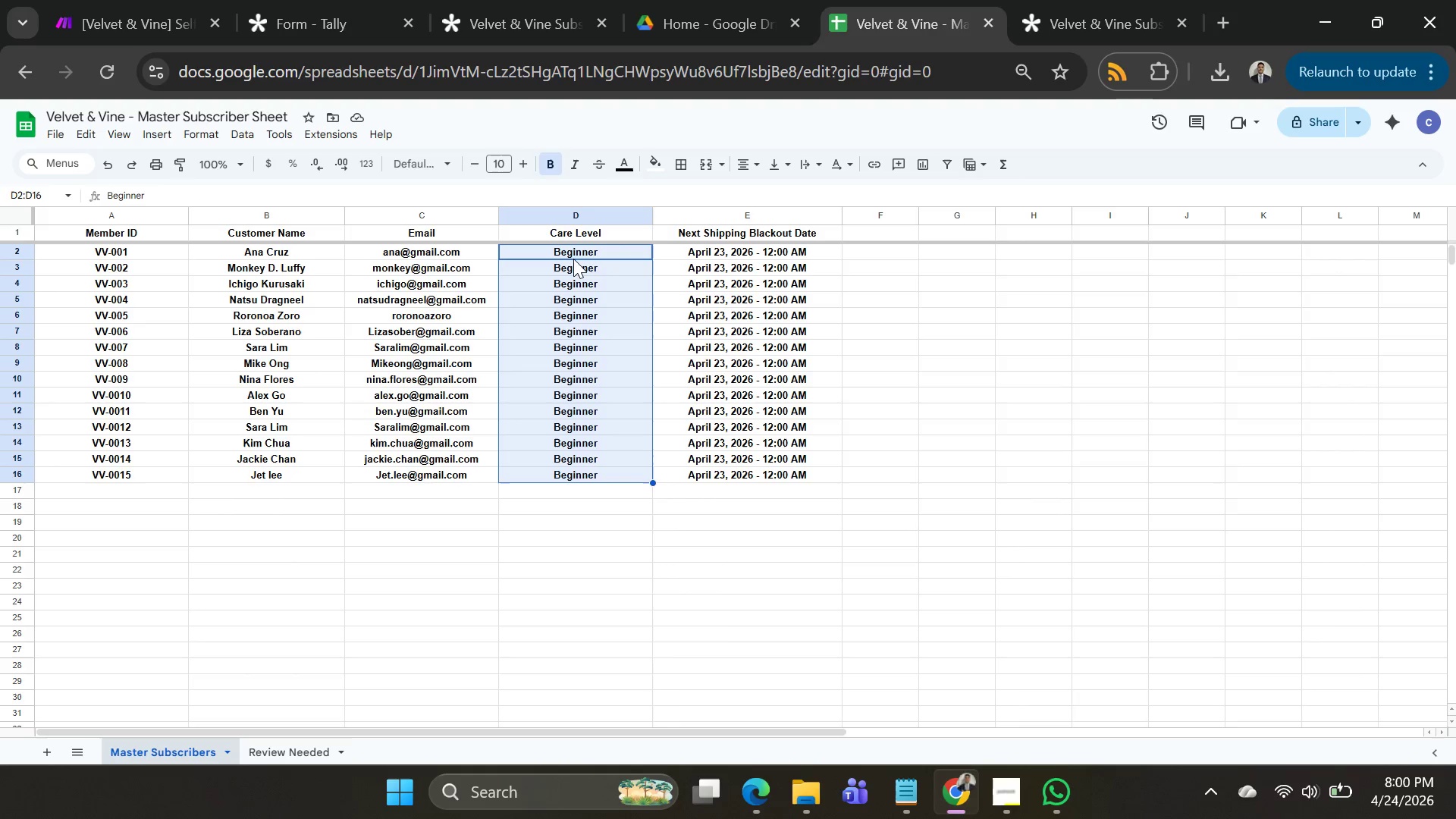 
key(Shift+ArrowDown)
 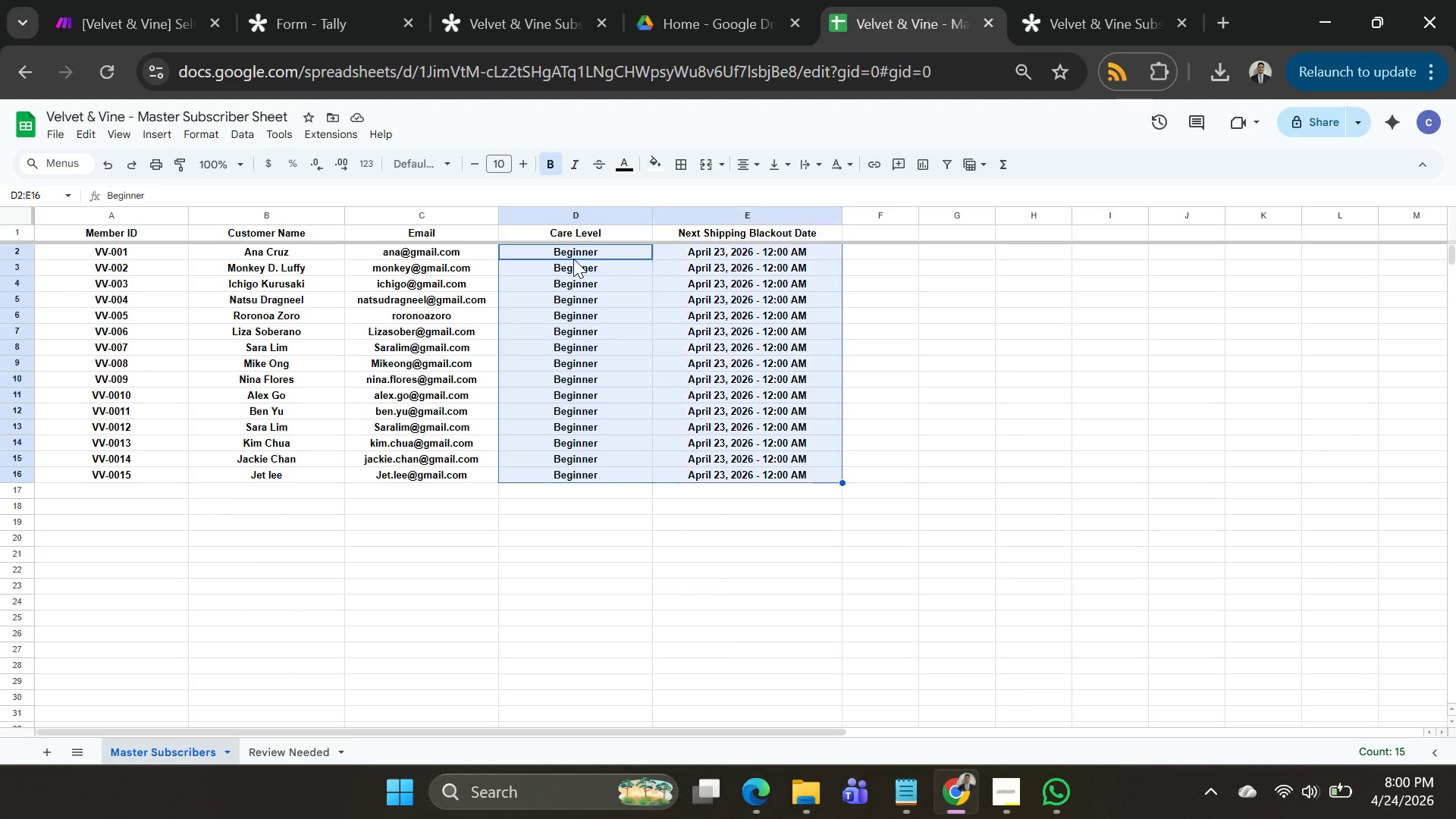 
key(Shift+ArrowRight)
 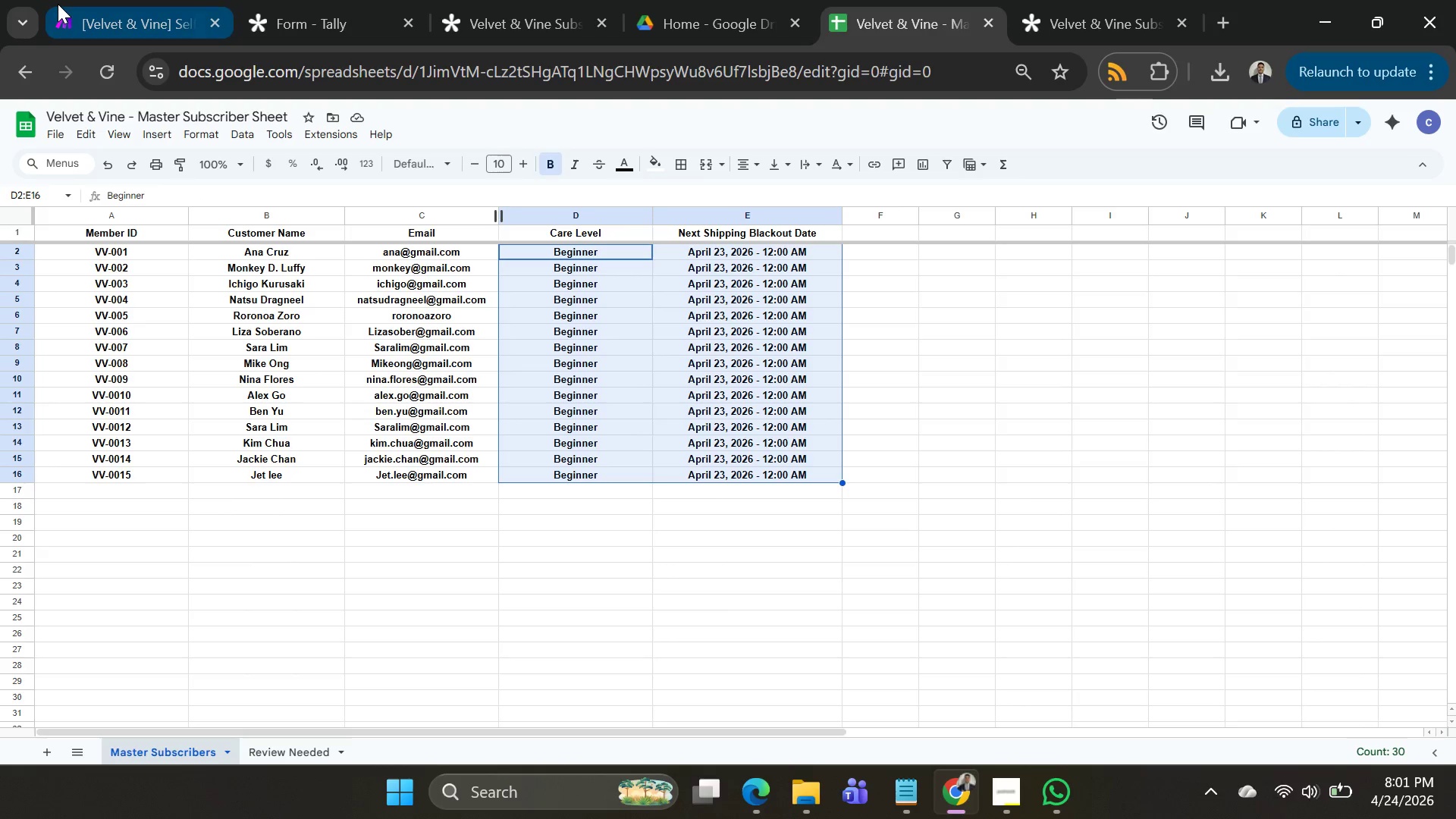 
left_click([99, 17])
 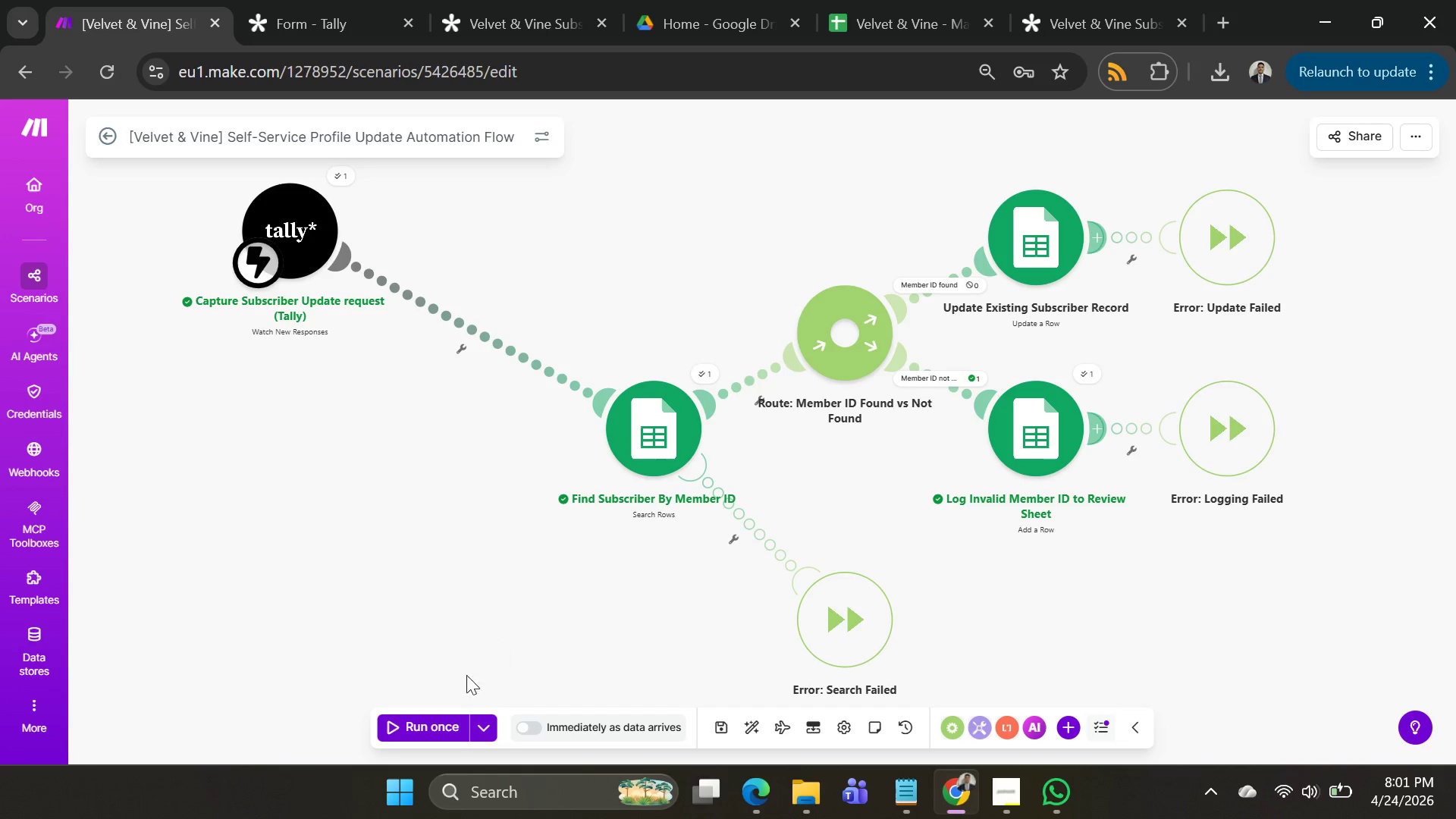 
left_click([444, 720])
 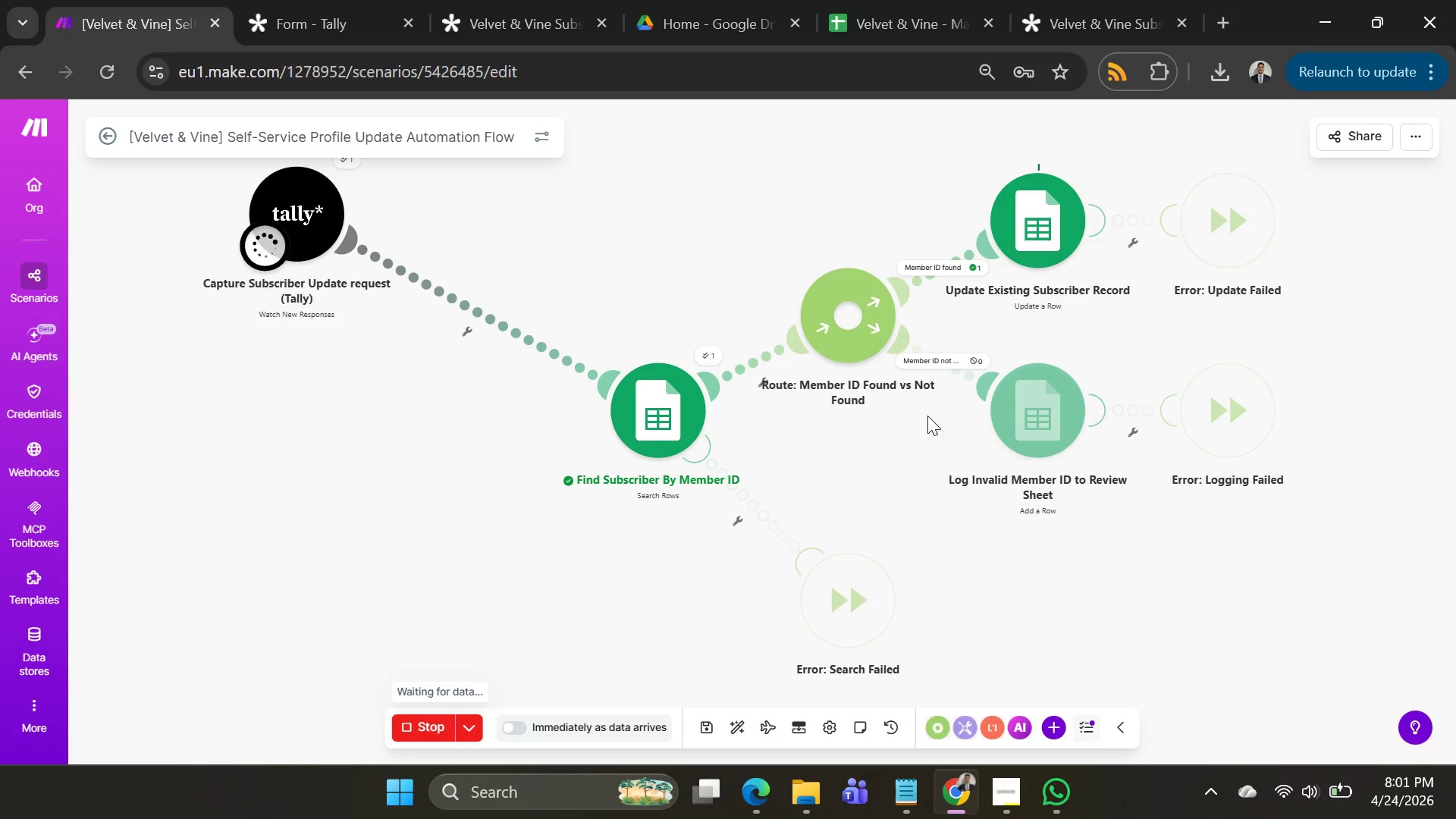 
wait(5.91)
 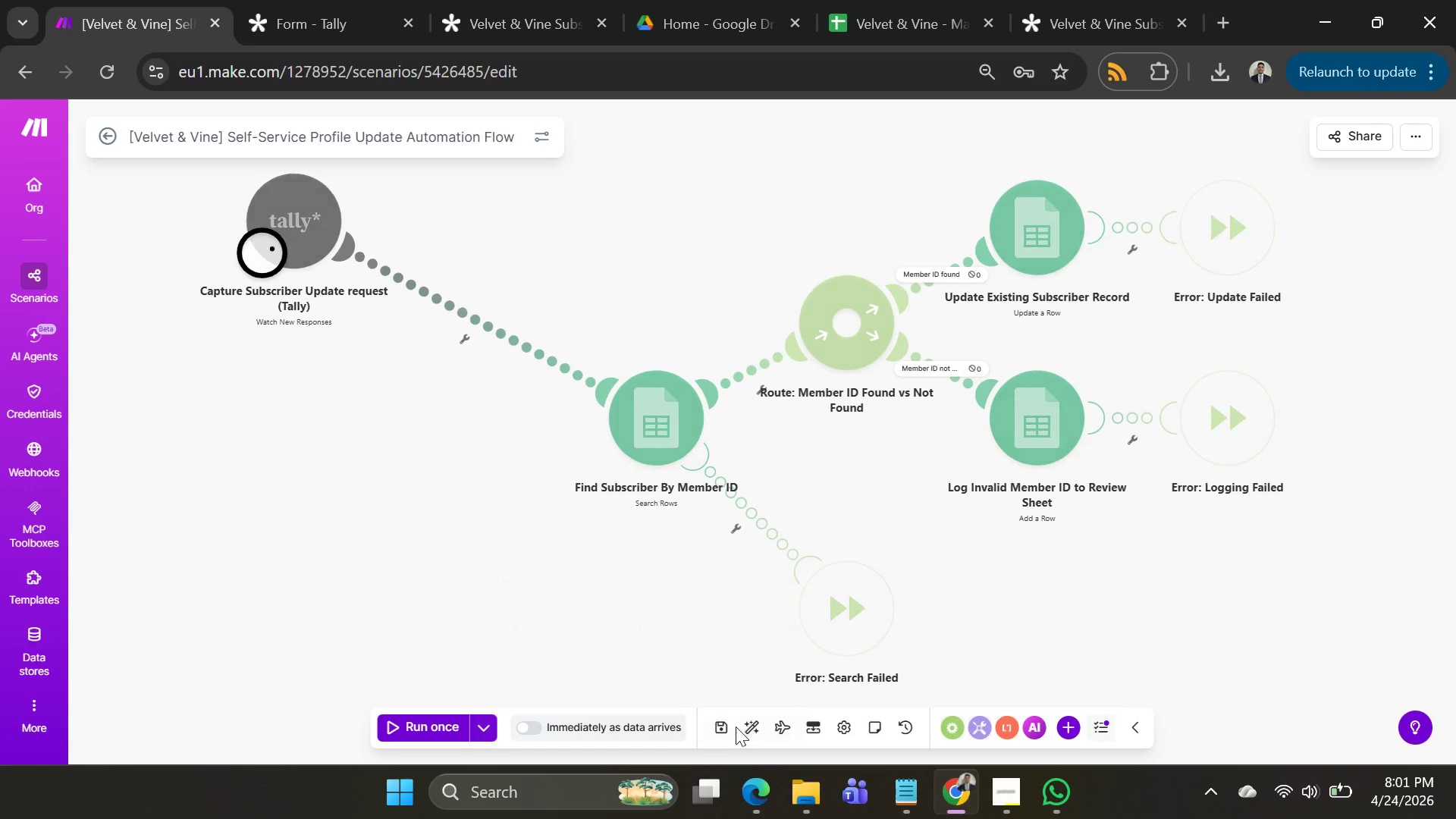 
left_click([428, 718])
 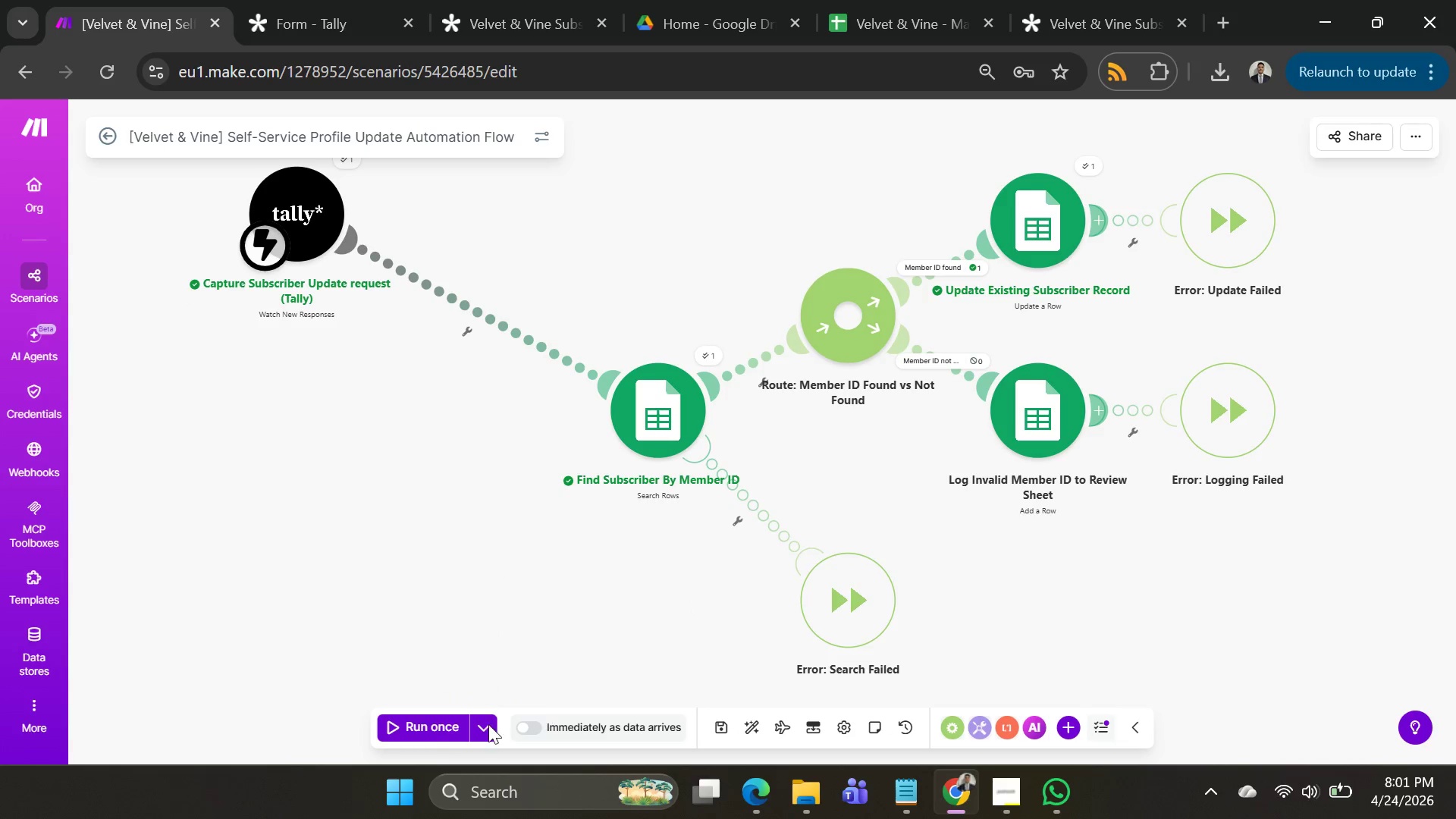 
left_click([428, 733])
 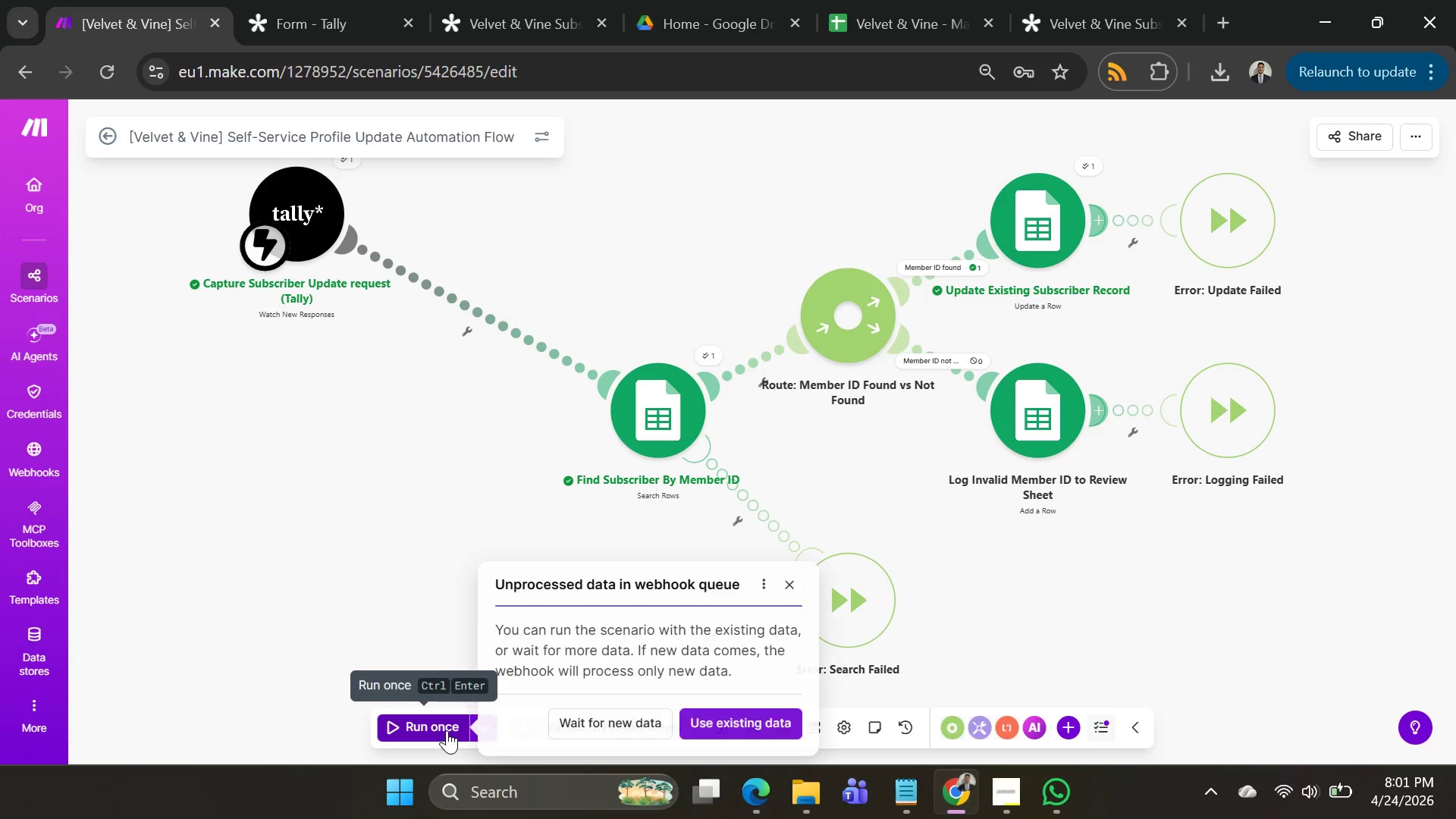 
left_click([446, 729])
 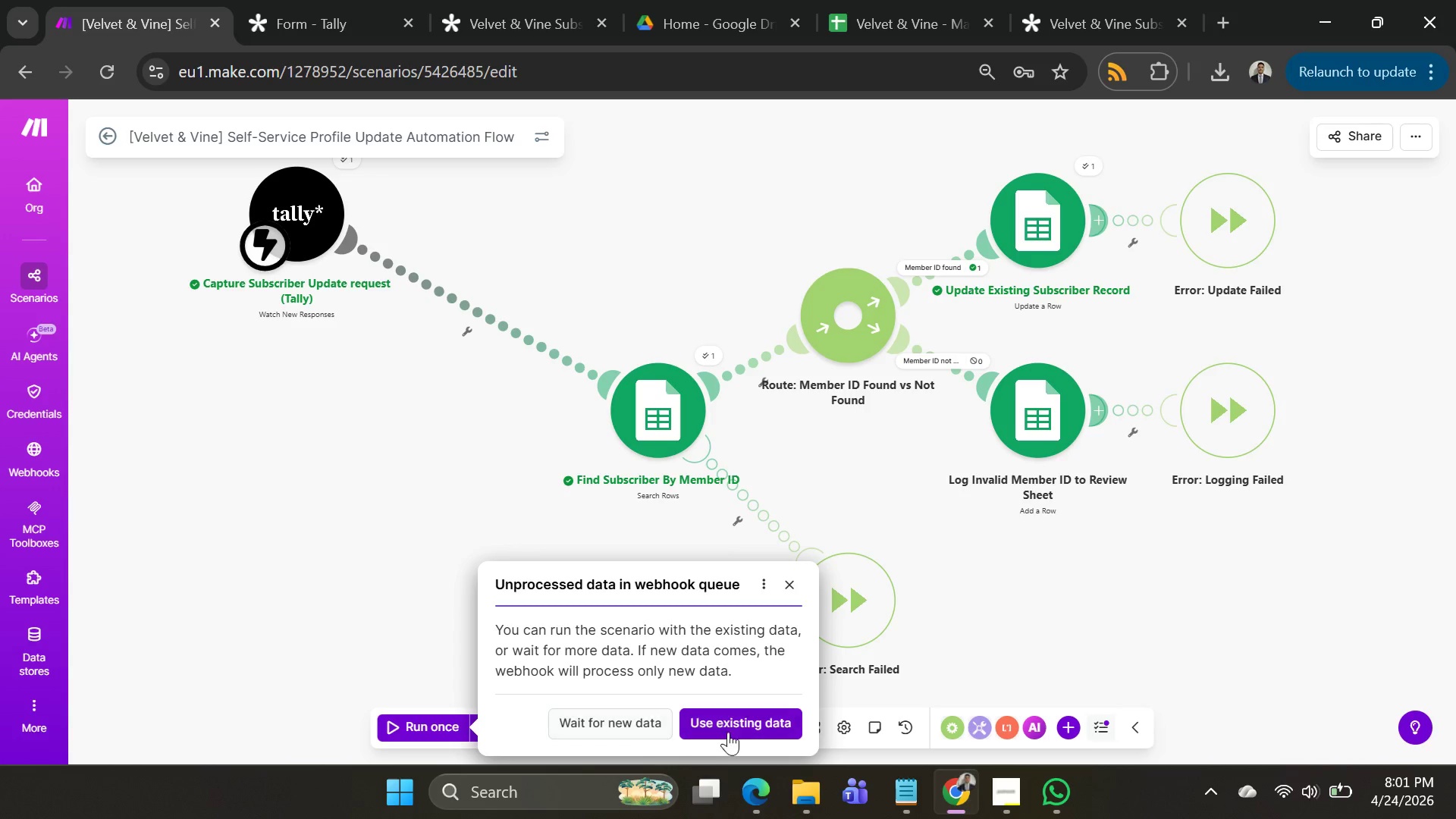 
left_click([743, 727])
 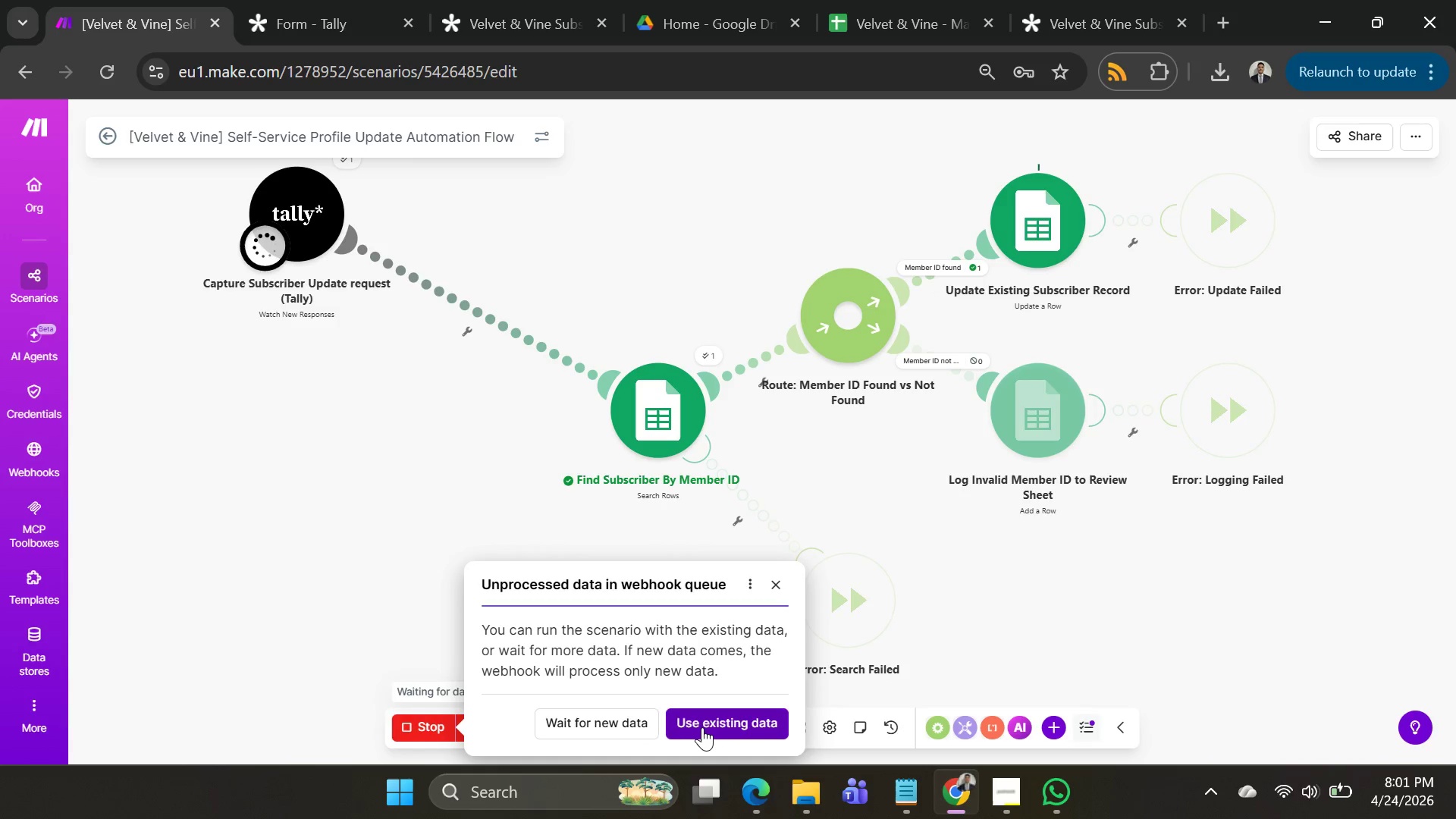 
left_click([704, 727])
 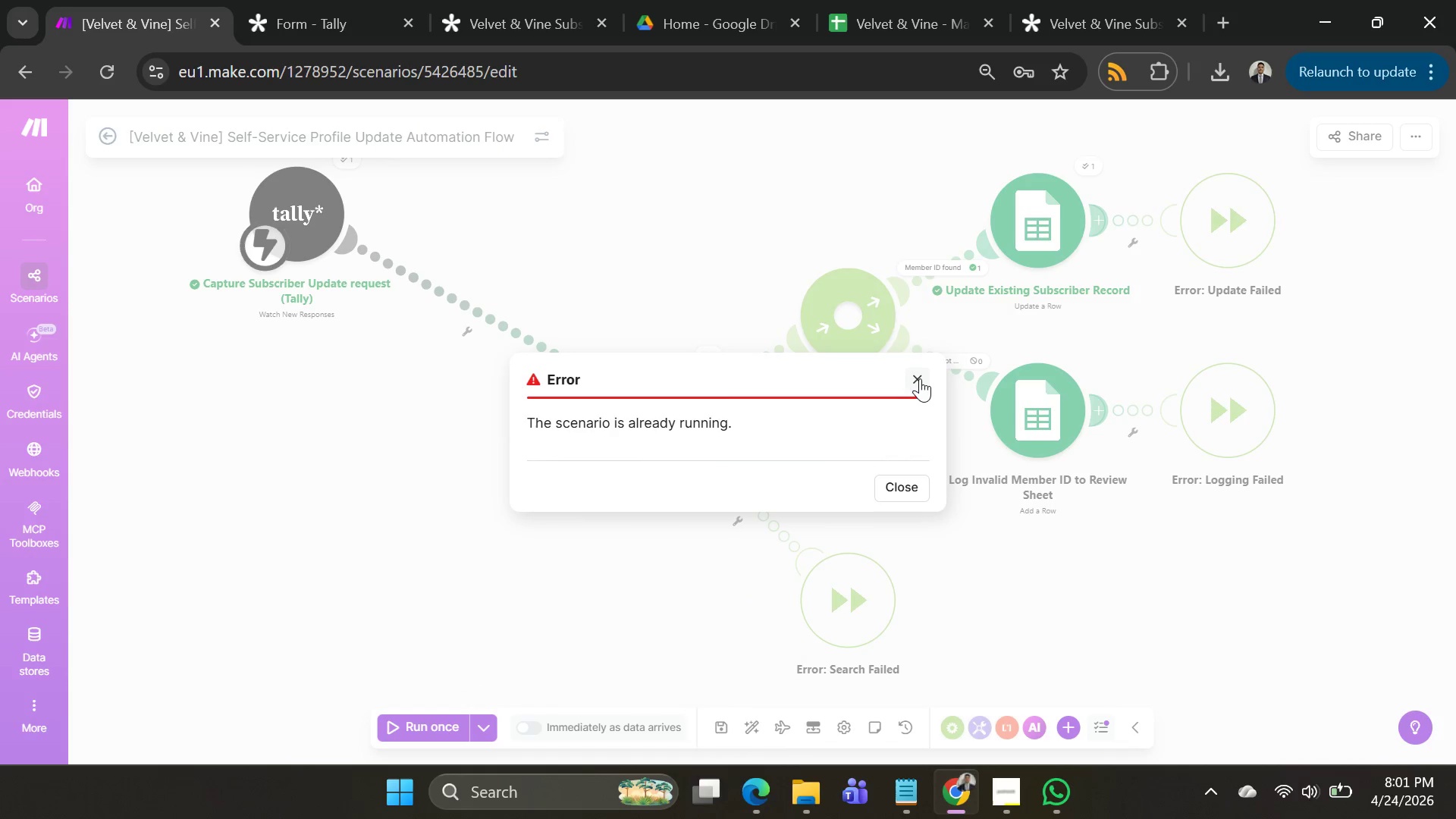 
wait(5.62)
 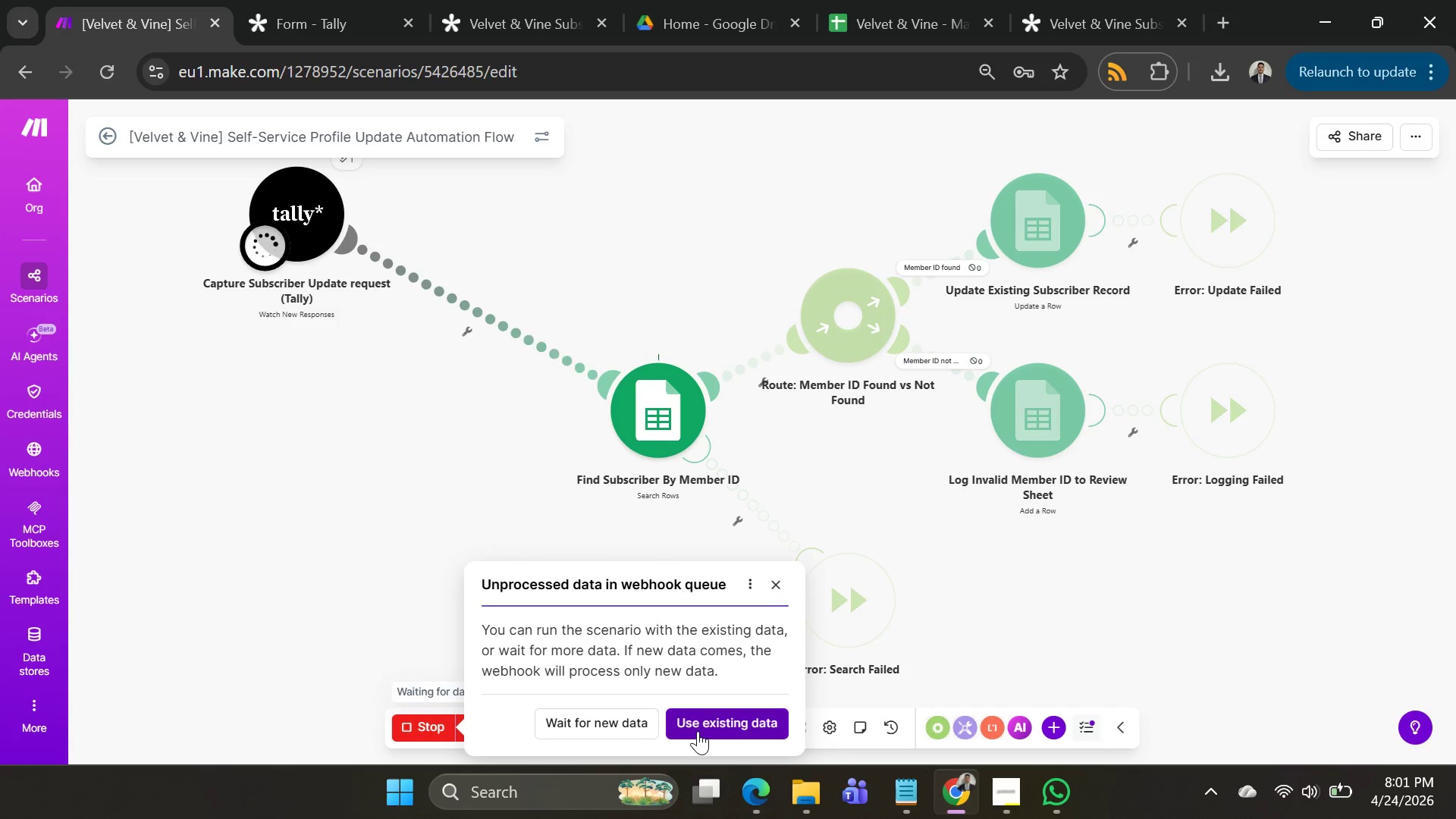 
left_click([422, 717])
 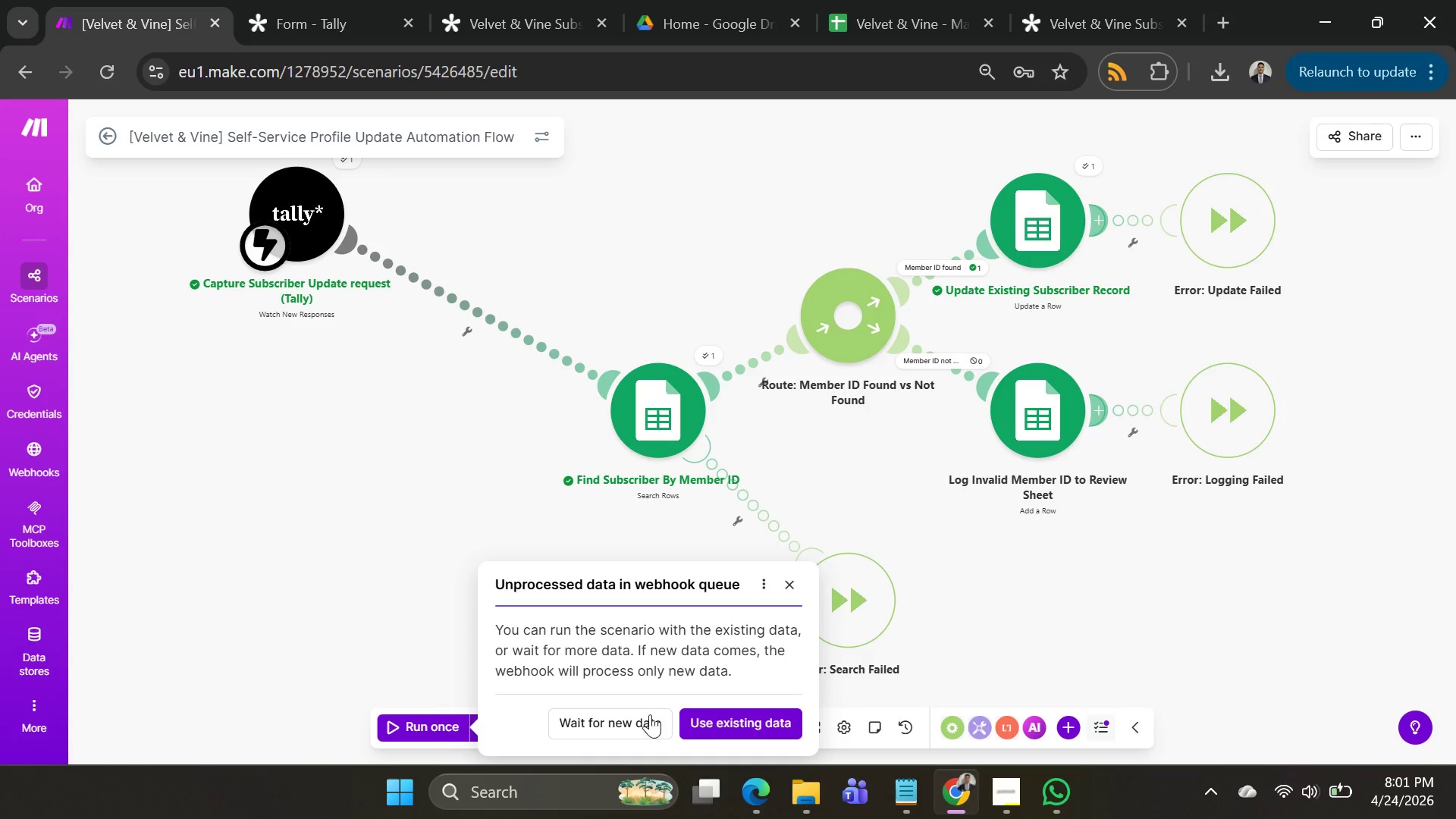 
left_click([709, 714])
 